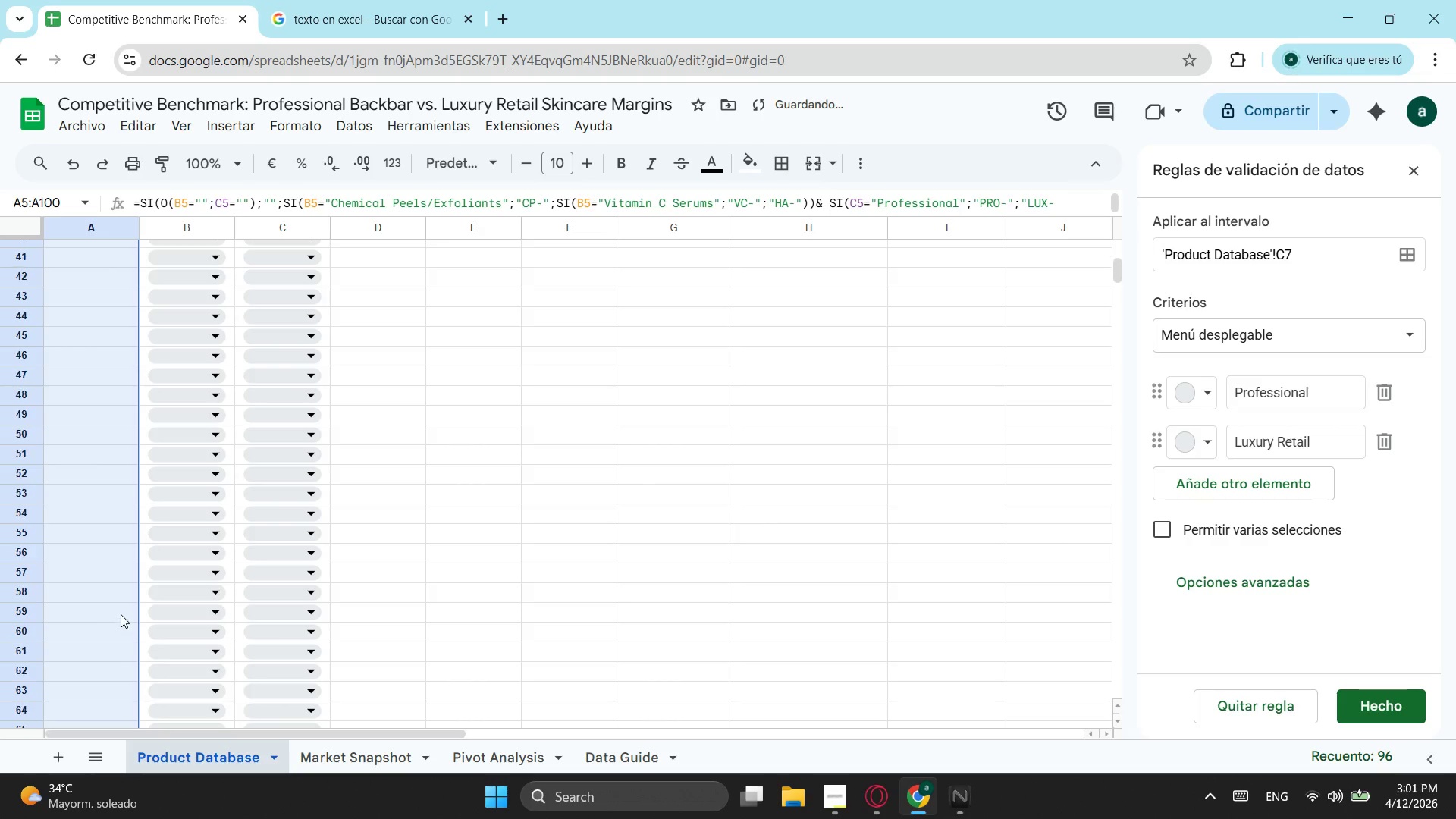 
scroll: coordinate [100, 656], scroll_direction: down, amount: 13.0
 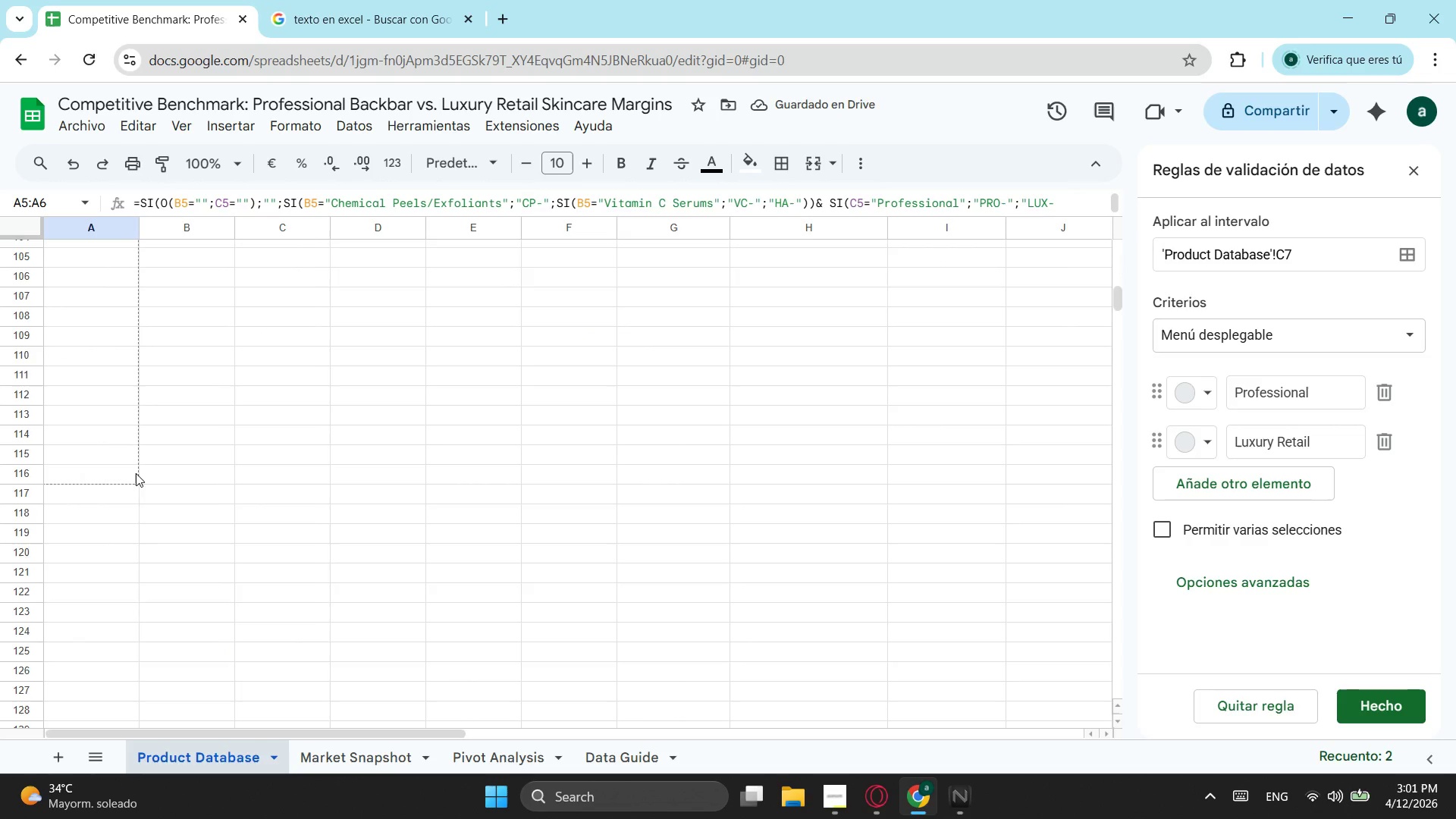 
scroll: coordinate [121, 614], scroll_direction: up, amount: 18.0
 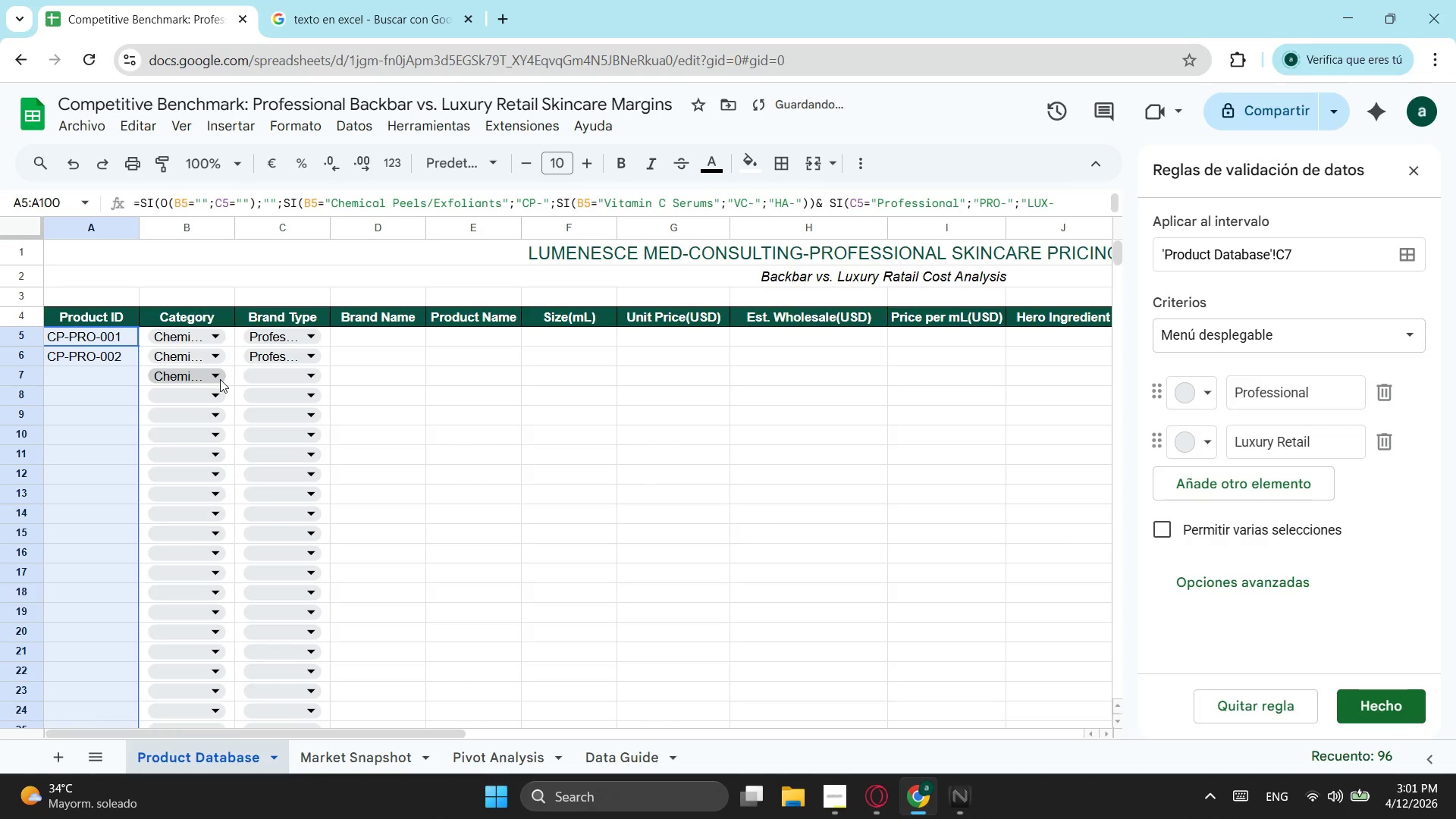 
left_click([218, 378])
 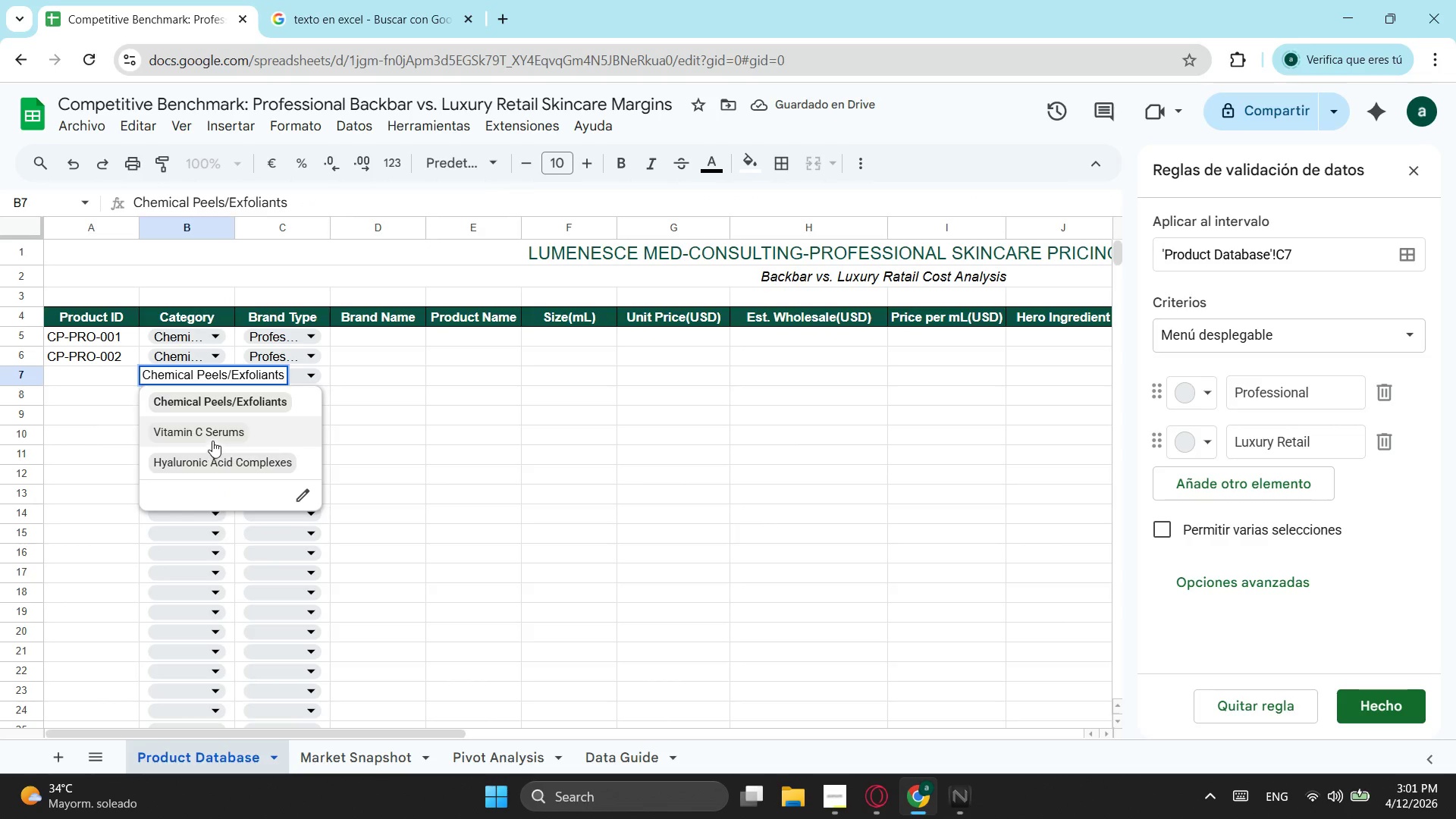 
left_click([212, 436])
 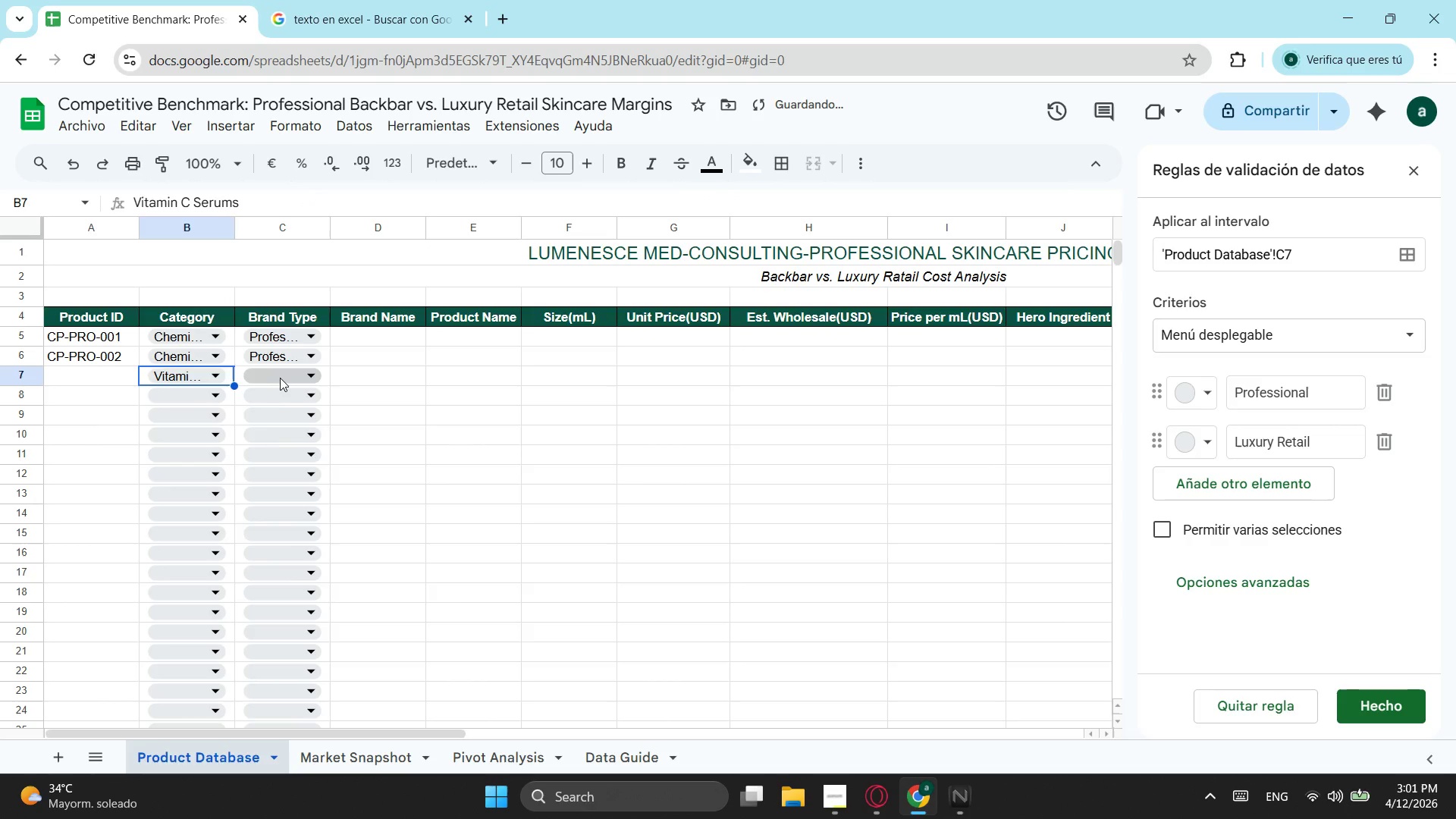 
left_click([284, 375])
 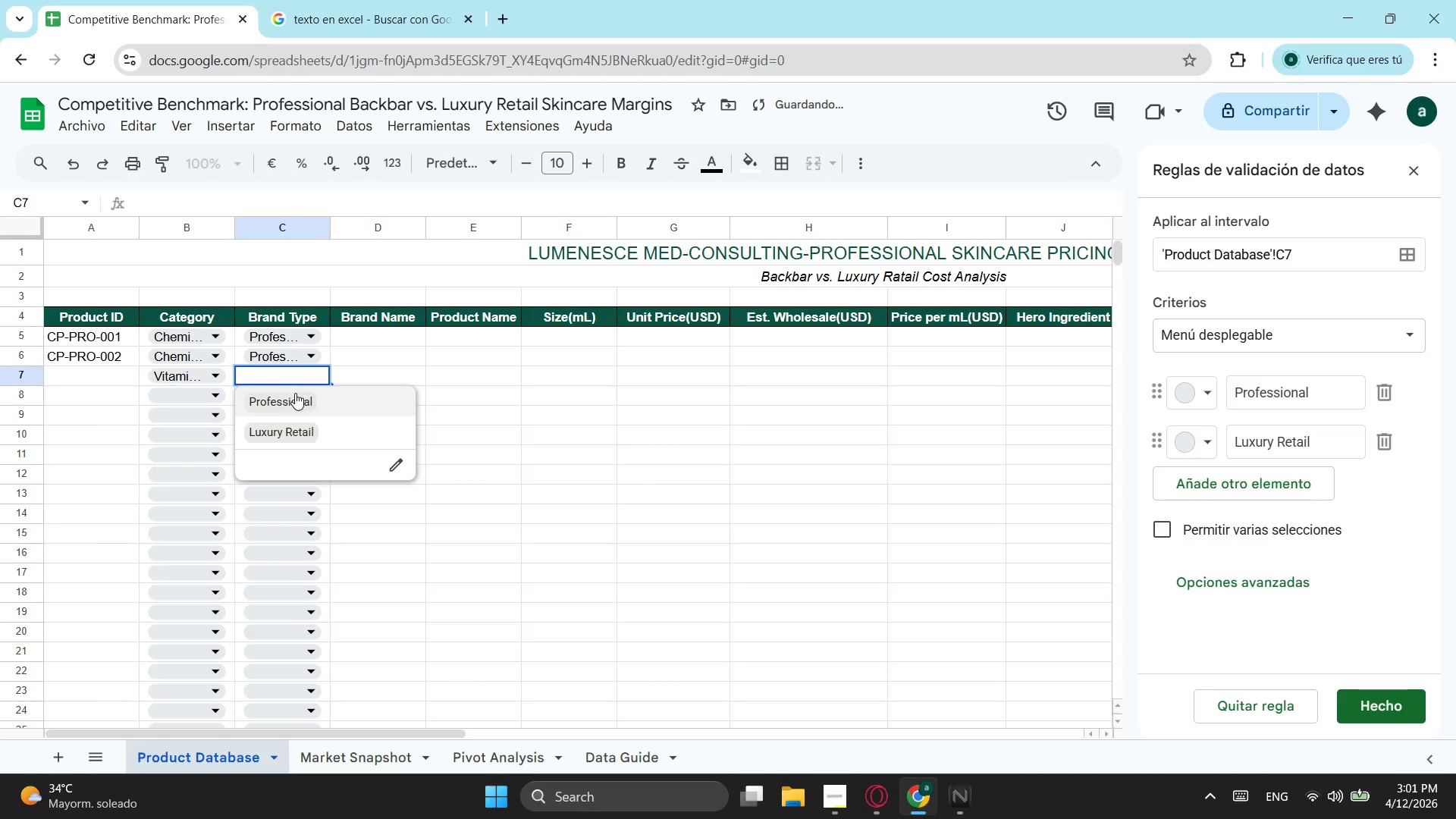 
left_click([295, 393])
 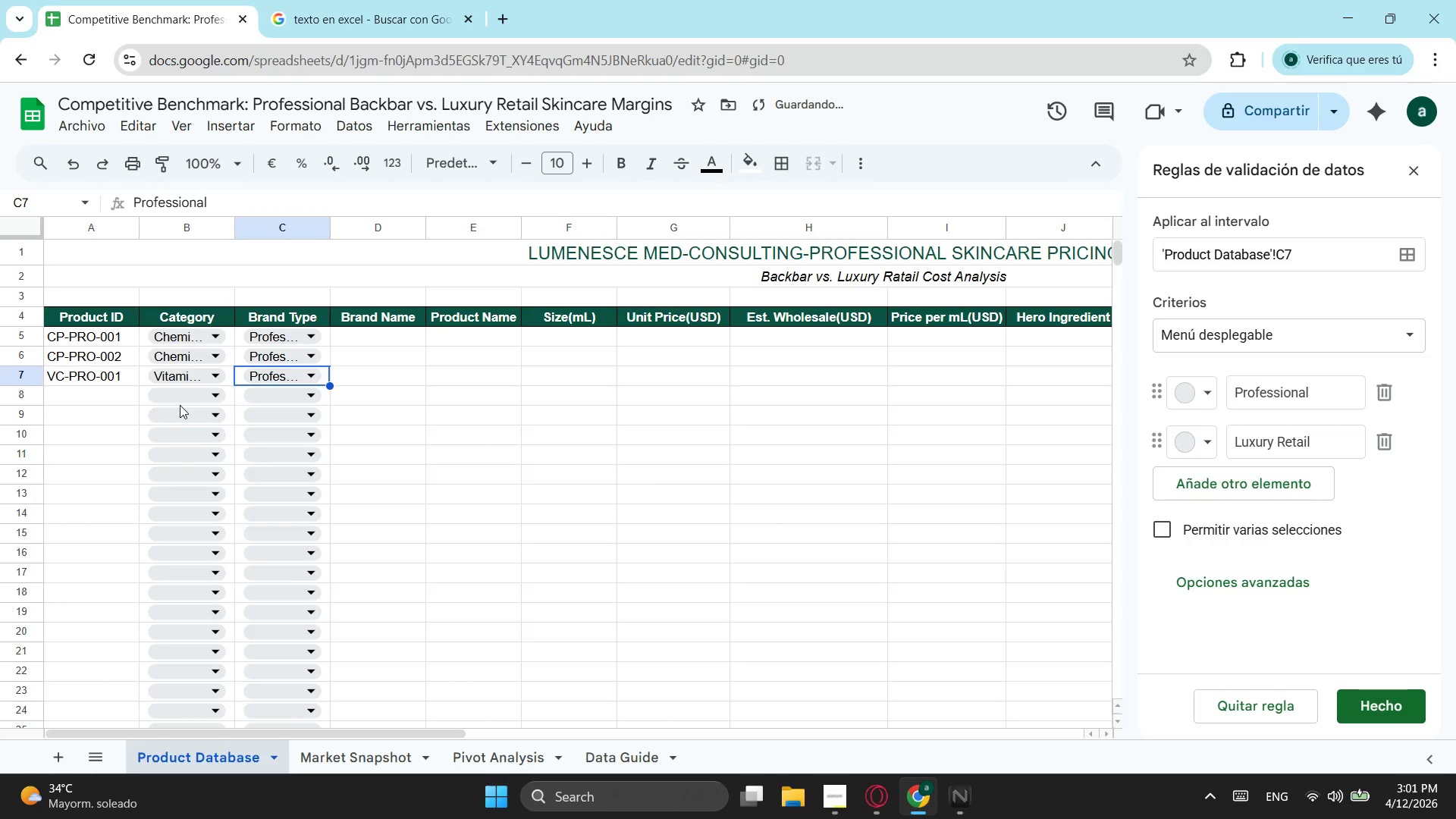 
left_click([178, 403])
 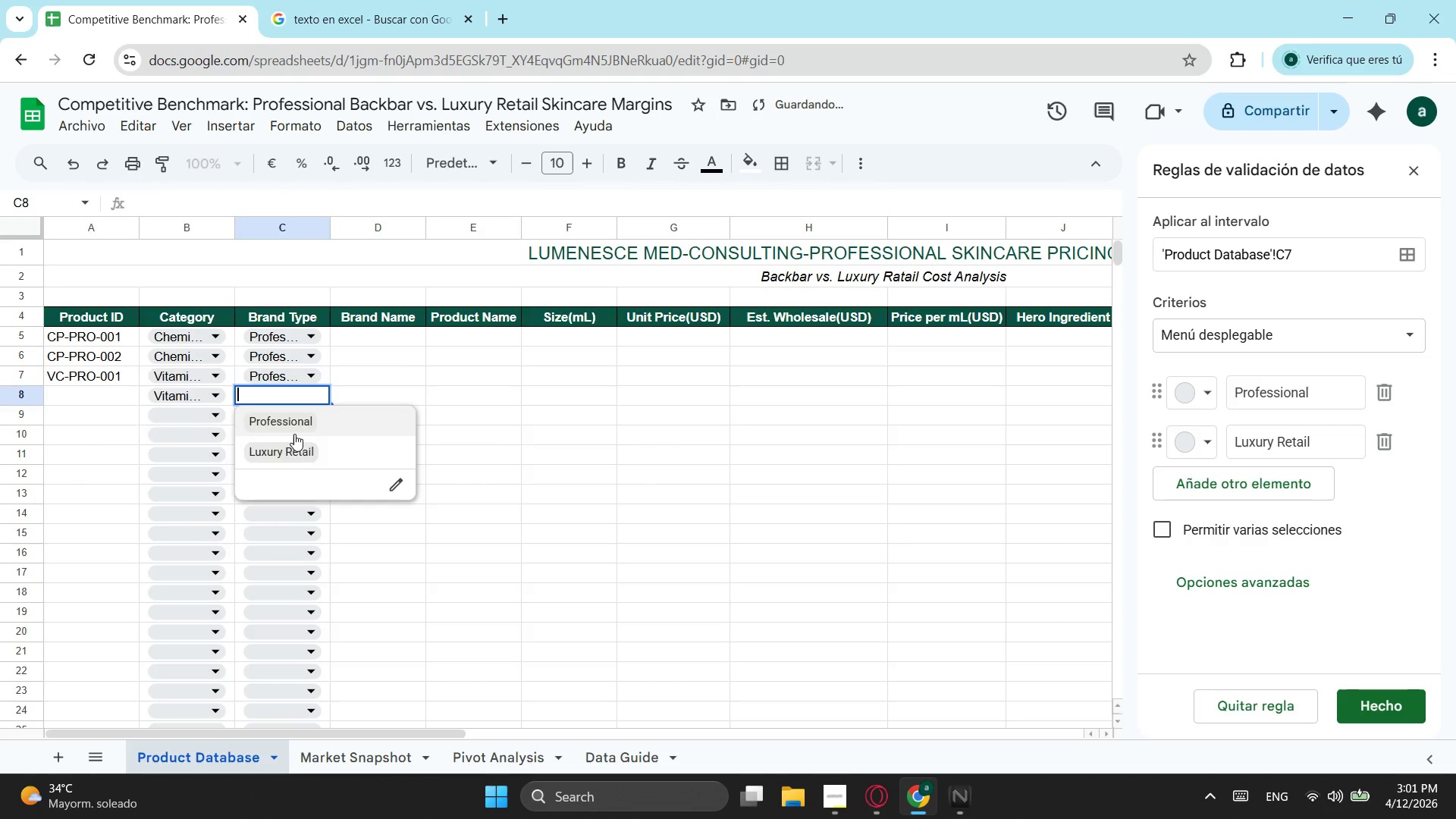 
left_click([291, 428])
 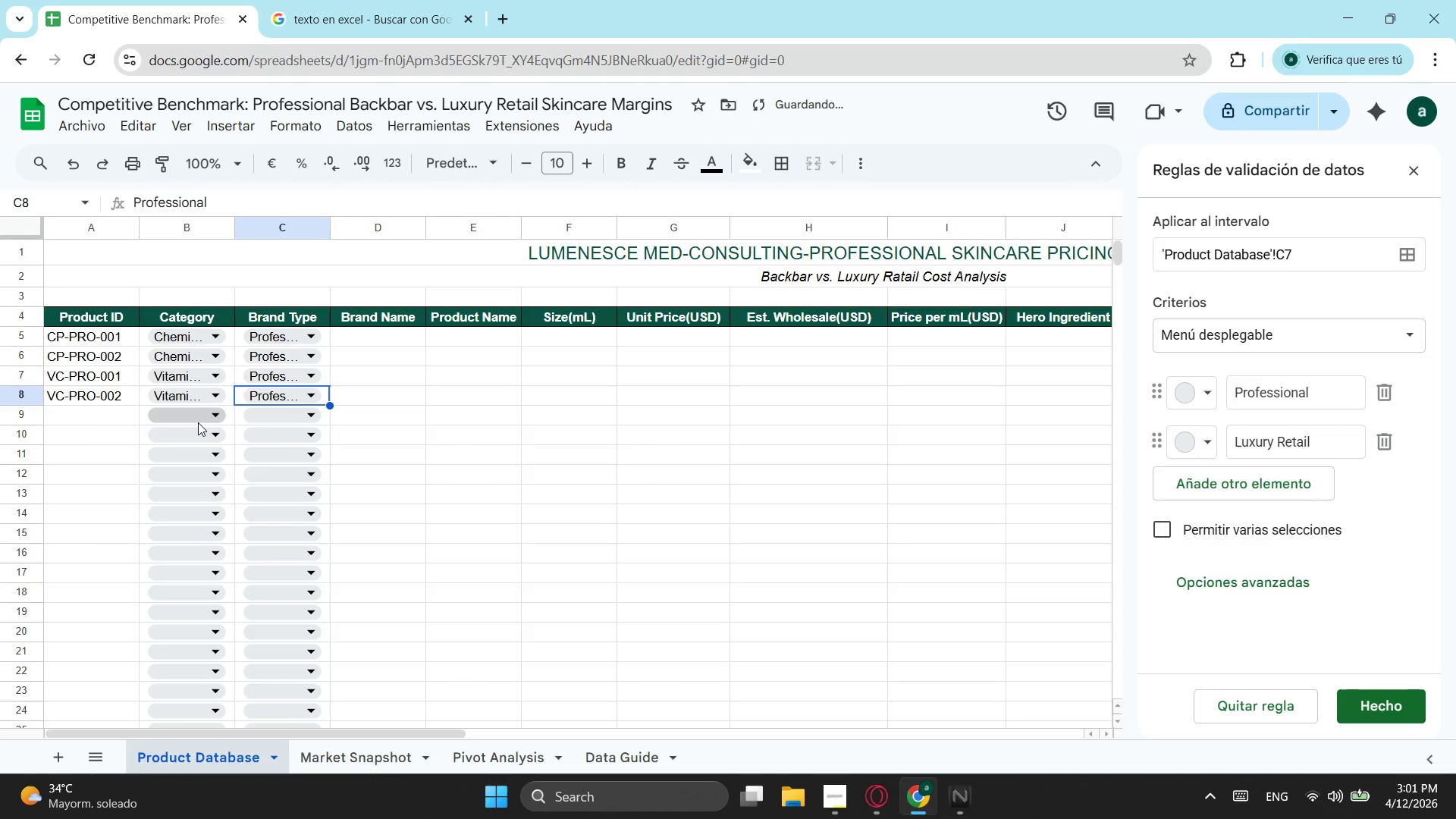 
left_click([199, 424])
 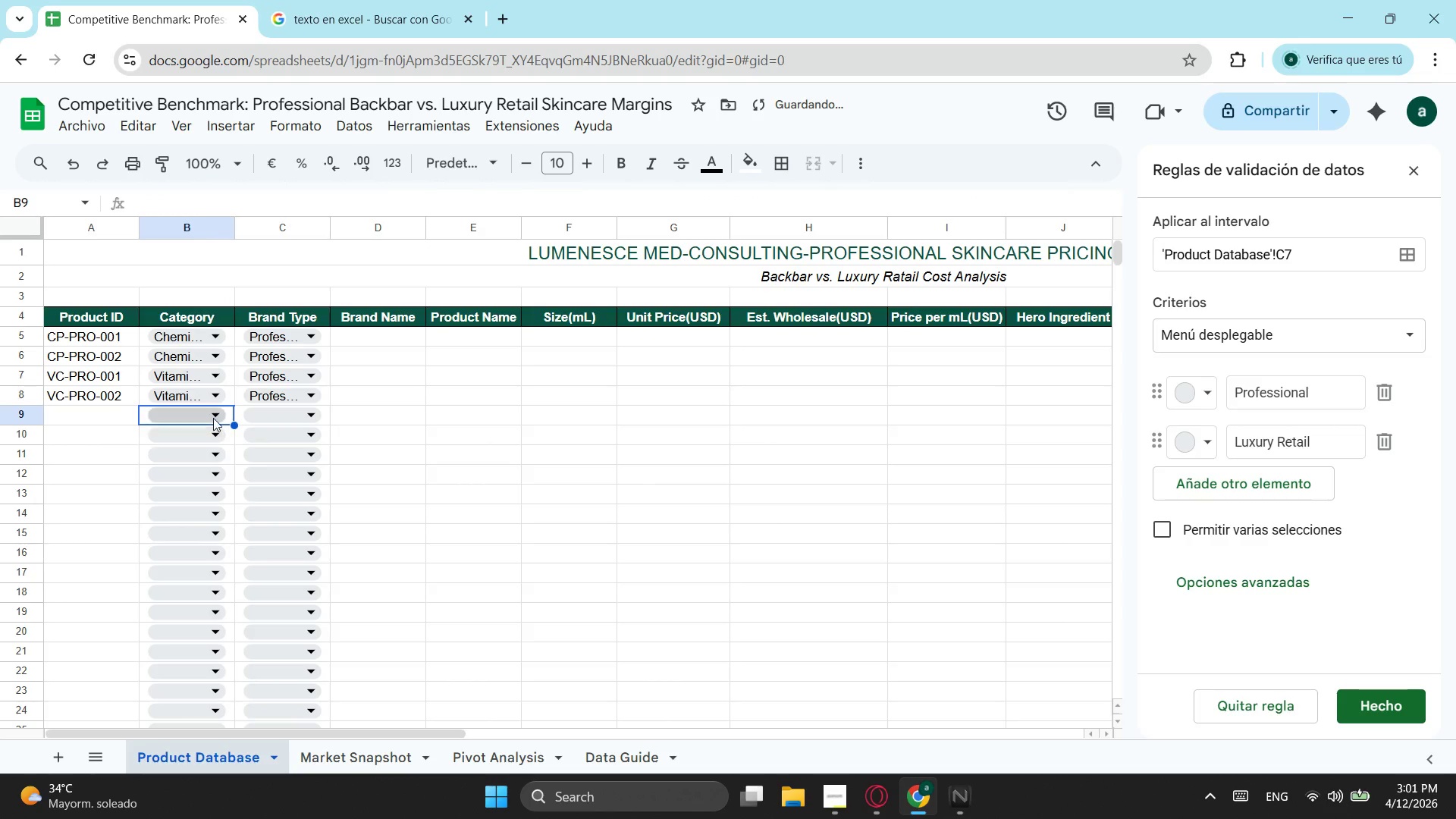 
left_click([213, 418])
 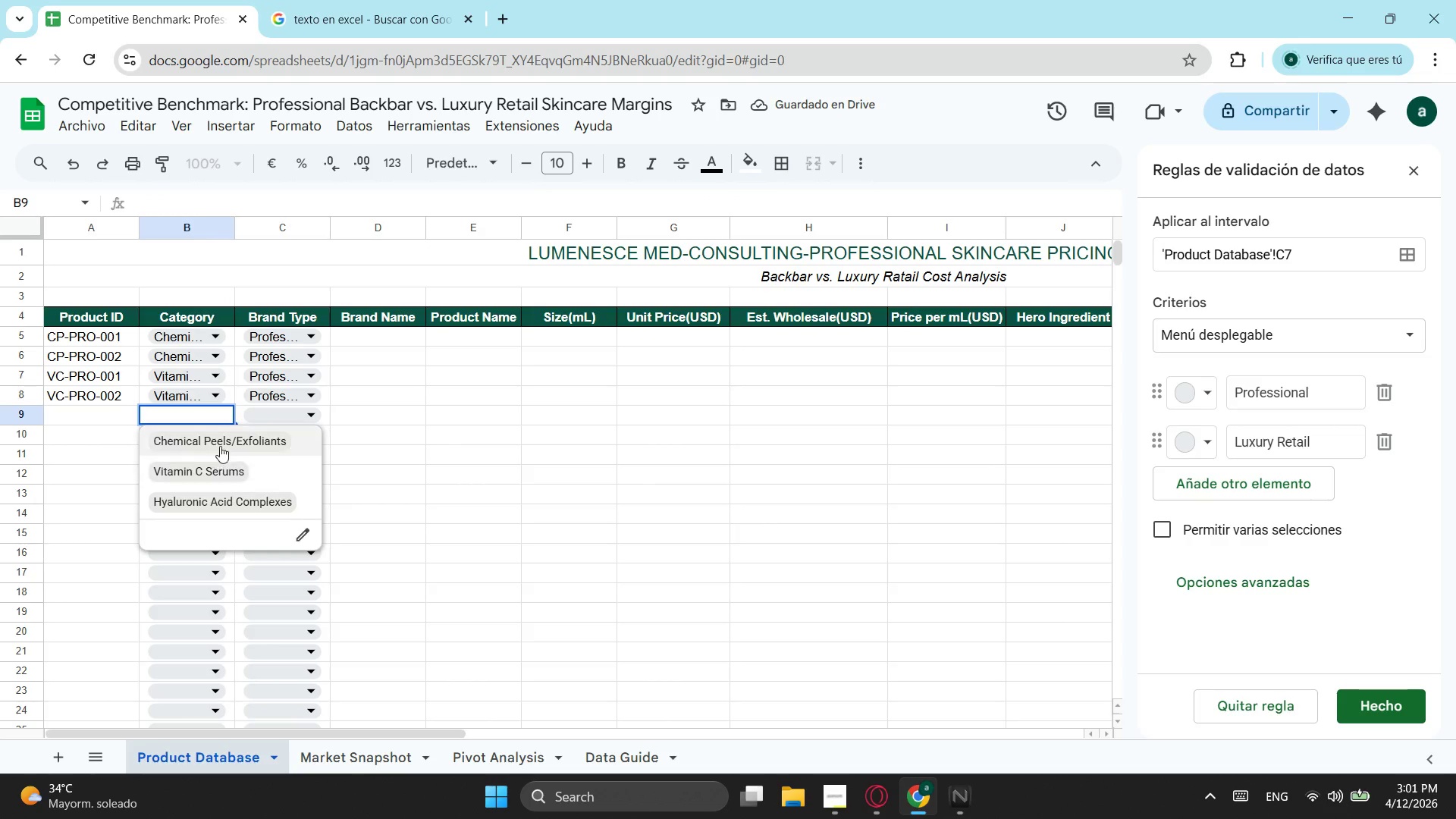 
left_click([227, 439])
 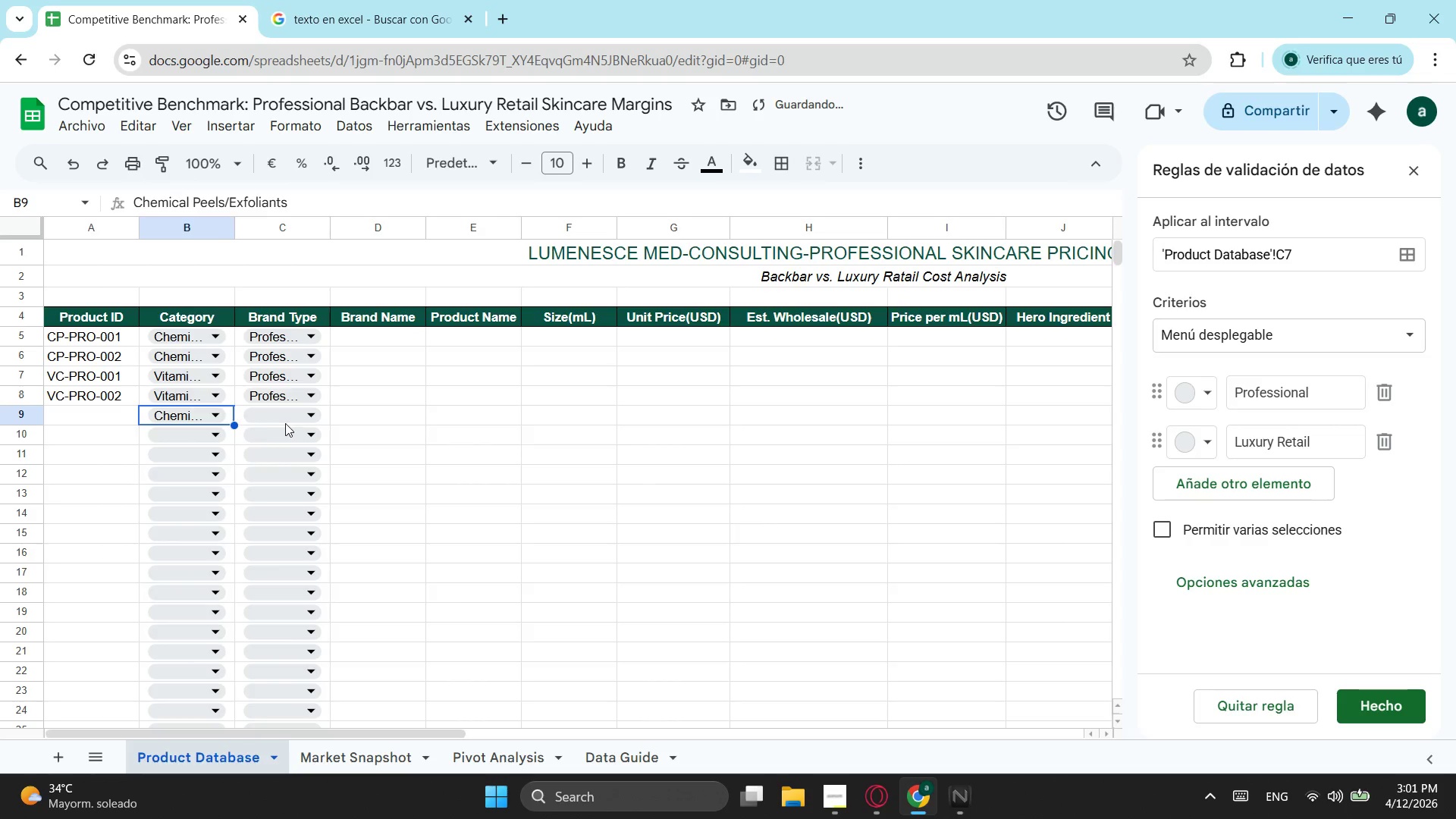 
left_click([285, 423])
 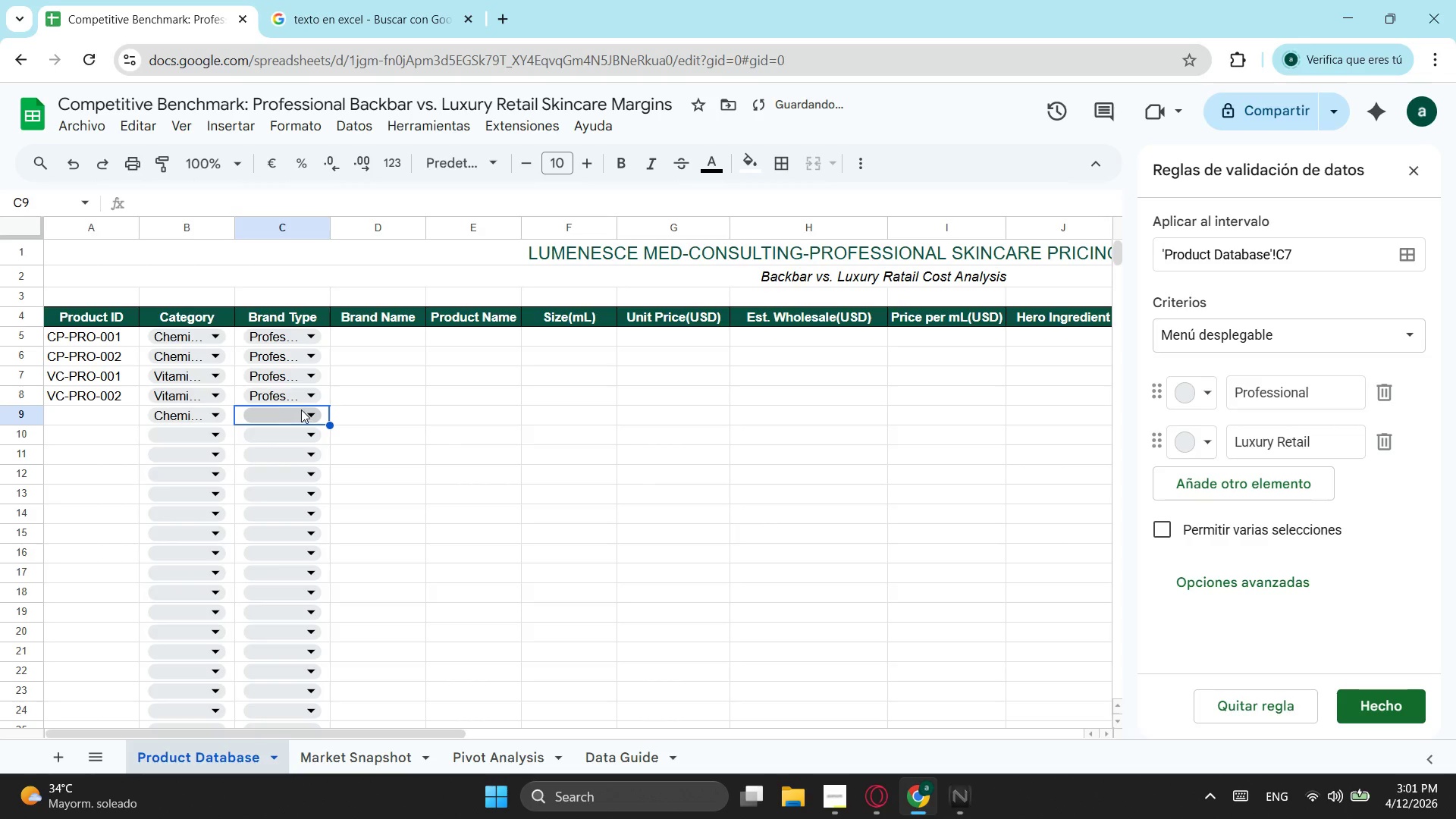 
left_click([301, 410])
 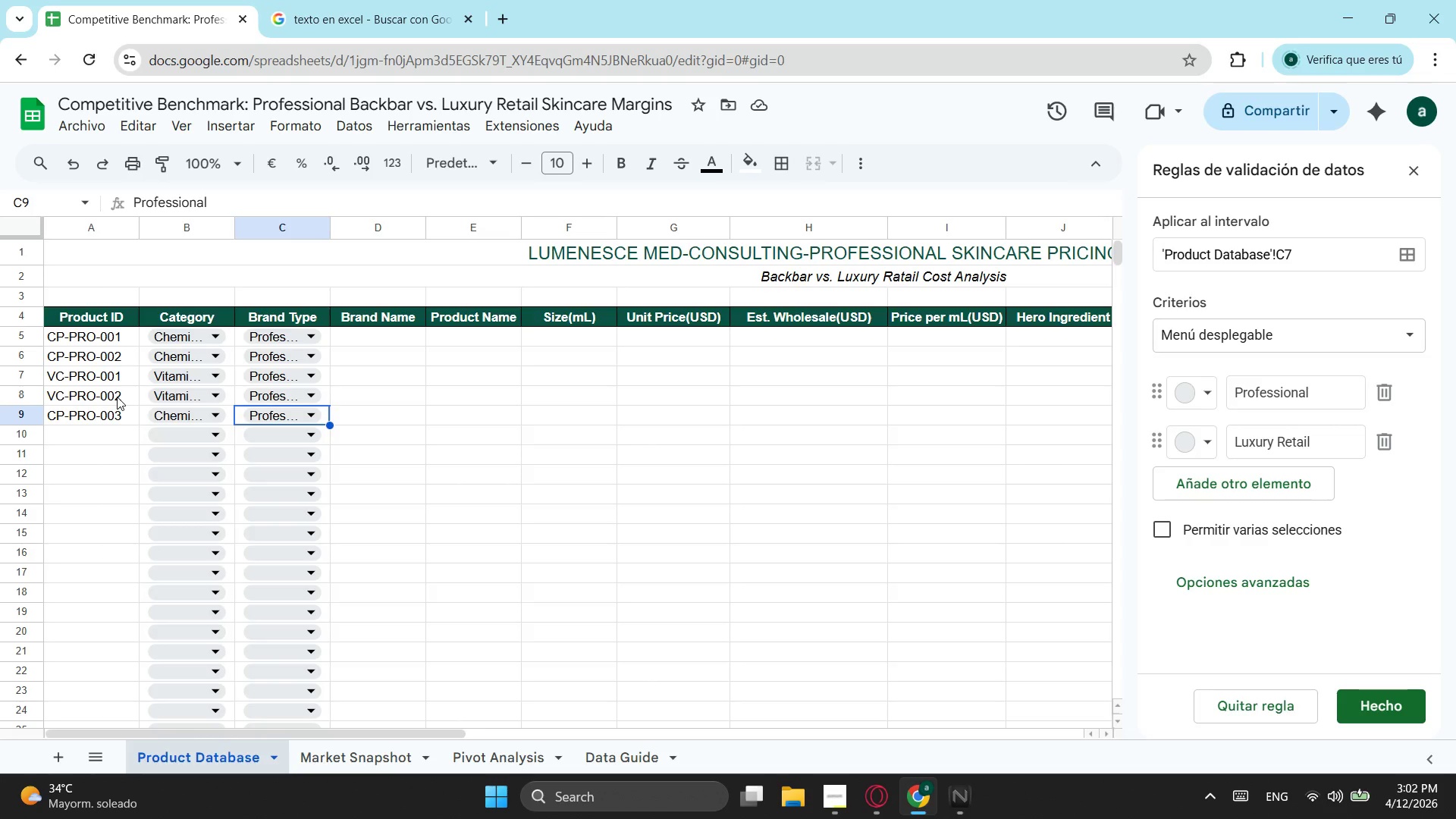 
wait(31.58)
 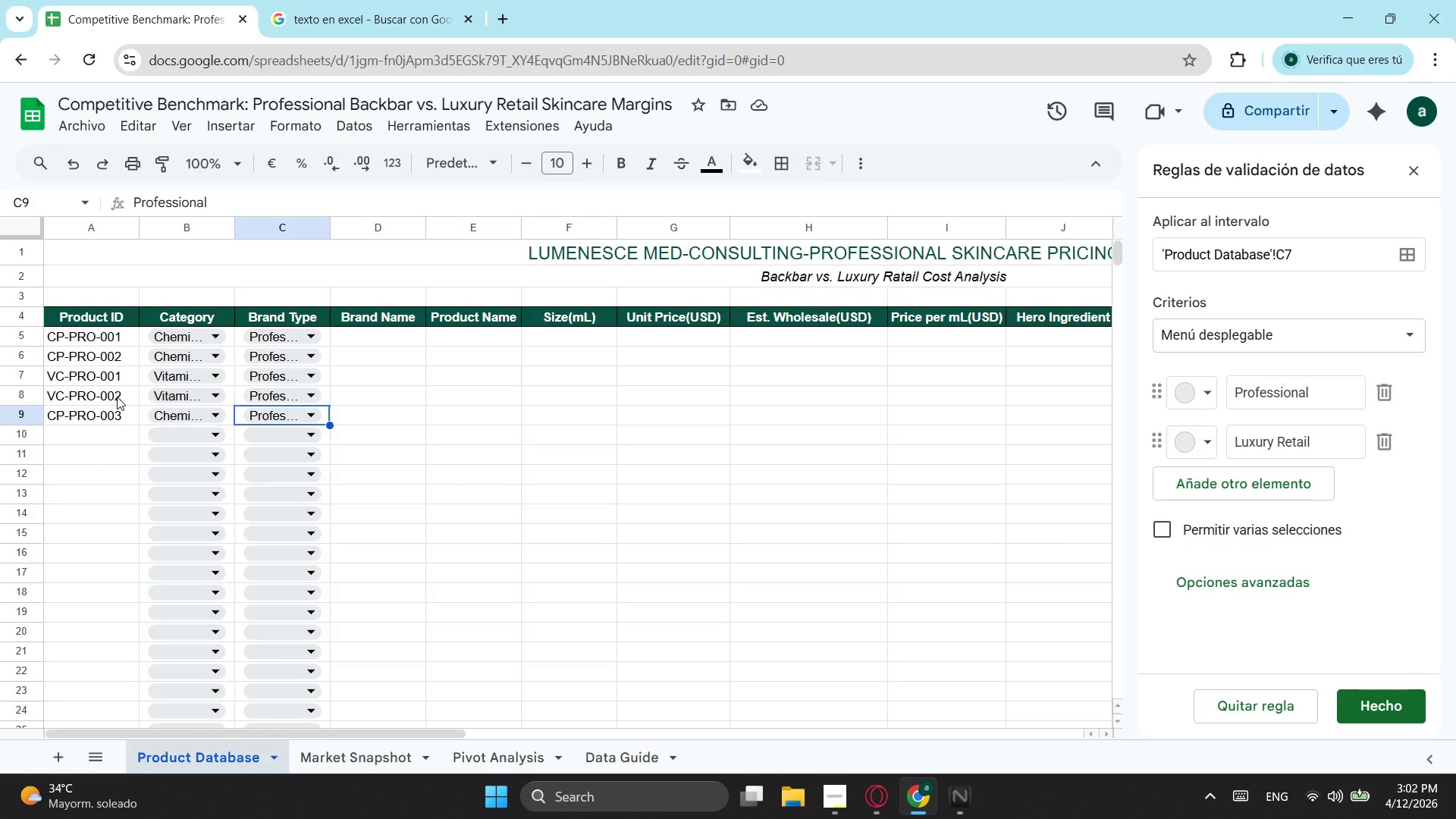 
left_click_drag(start_coordinate=[218, 345], to_coordinate=[212, 341])
 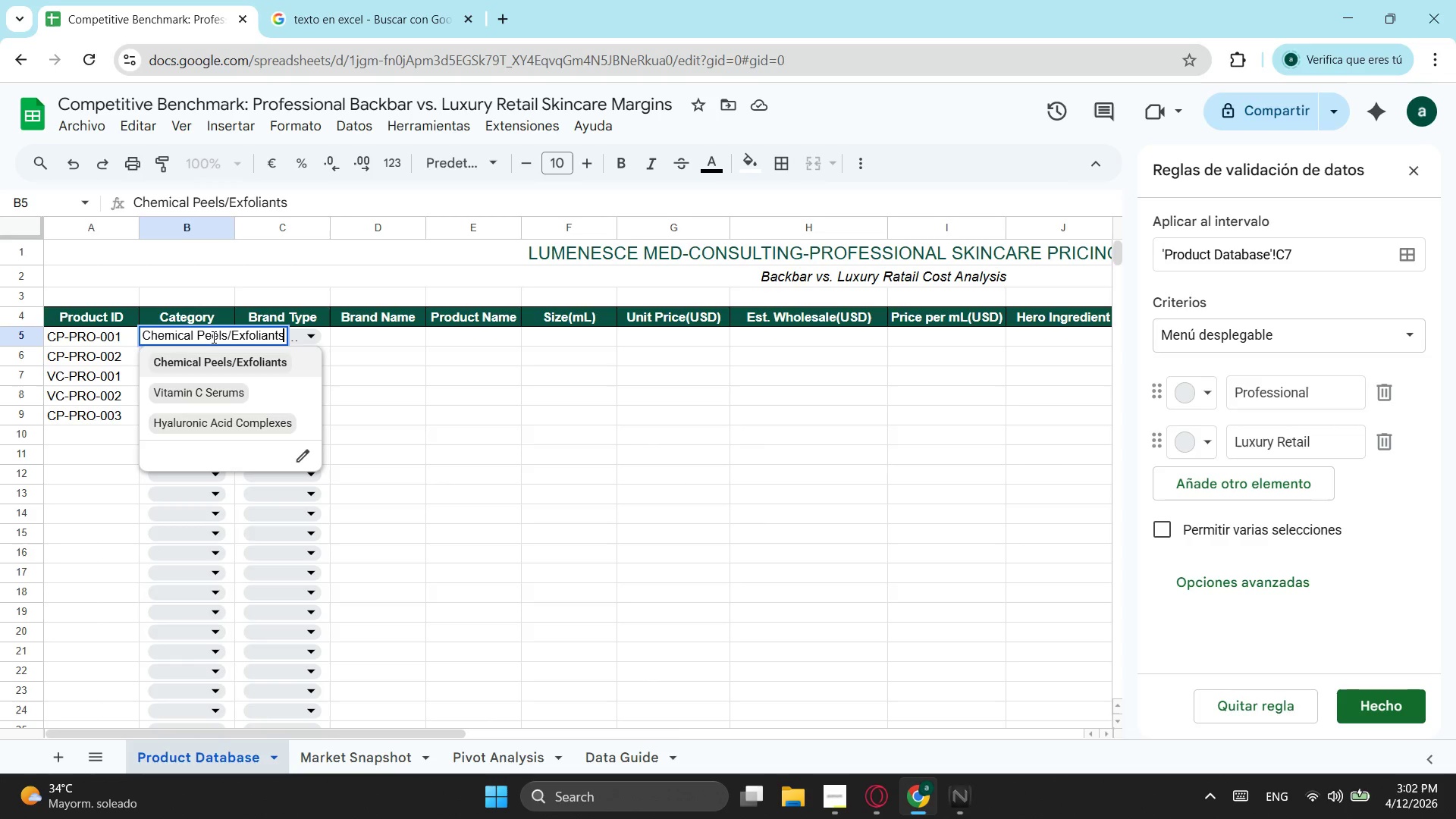 
double_click([212, 337])
 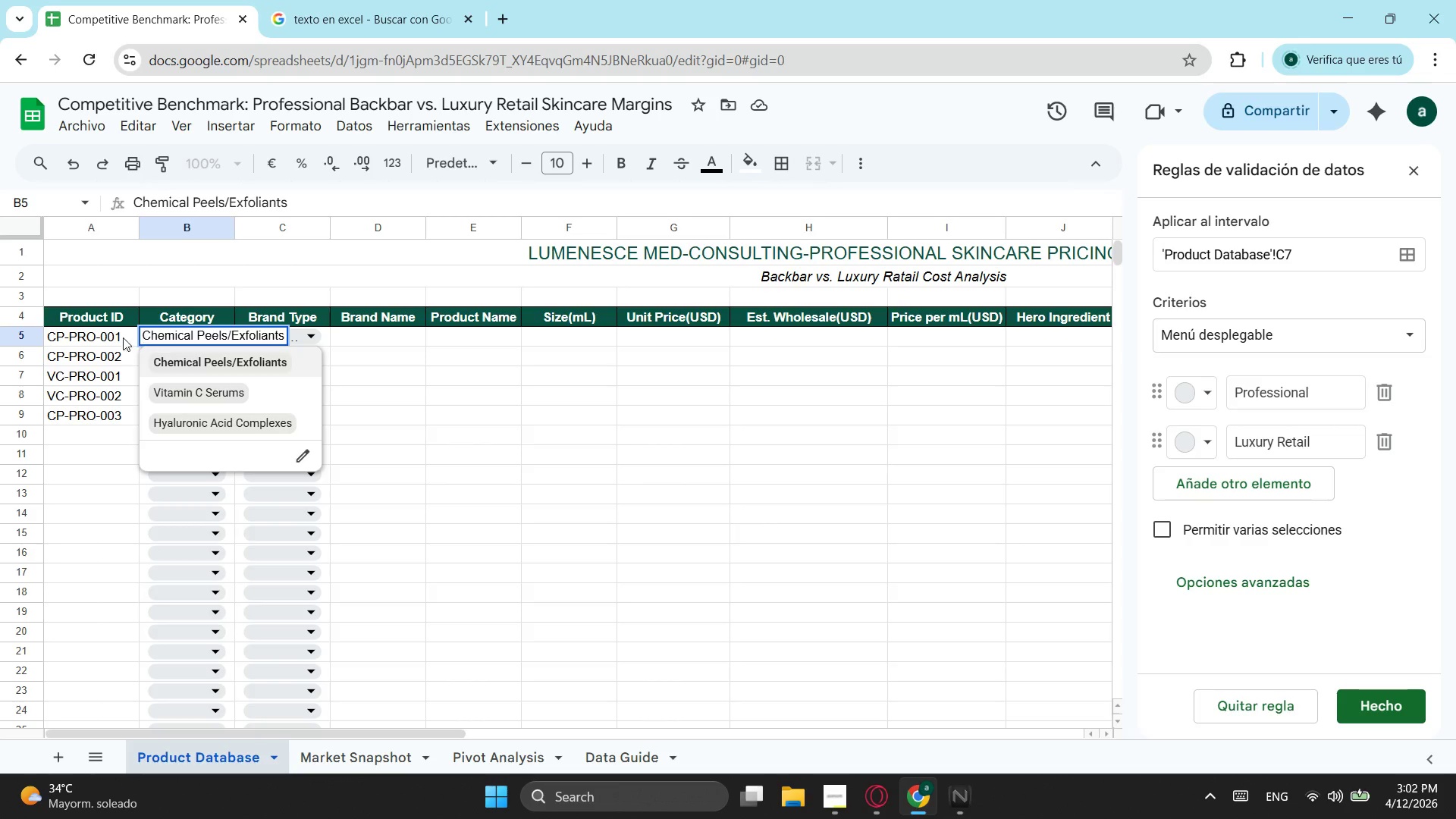 
left_click([148, 554])
 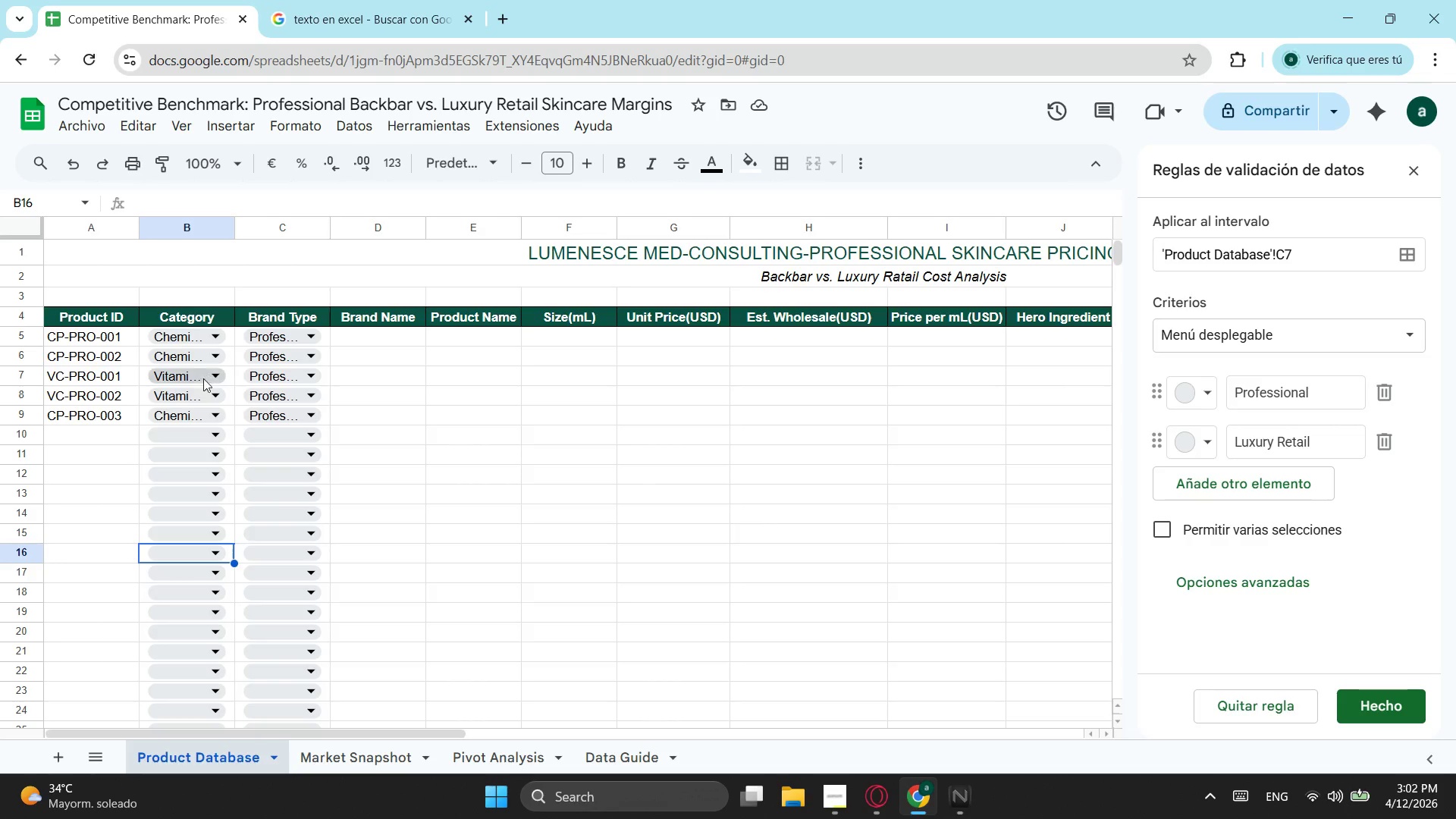 
left_click([209, 380])
 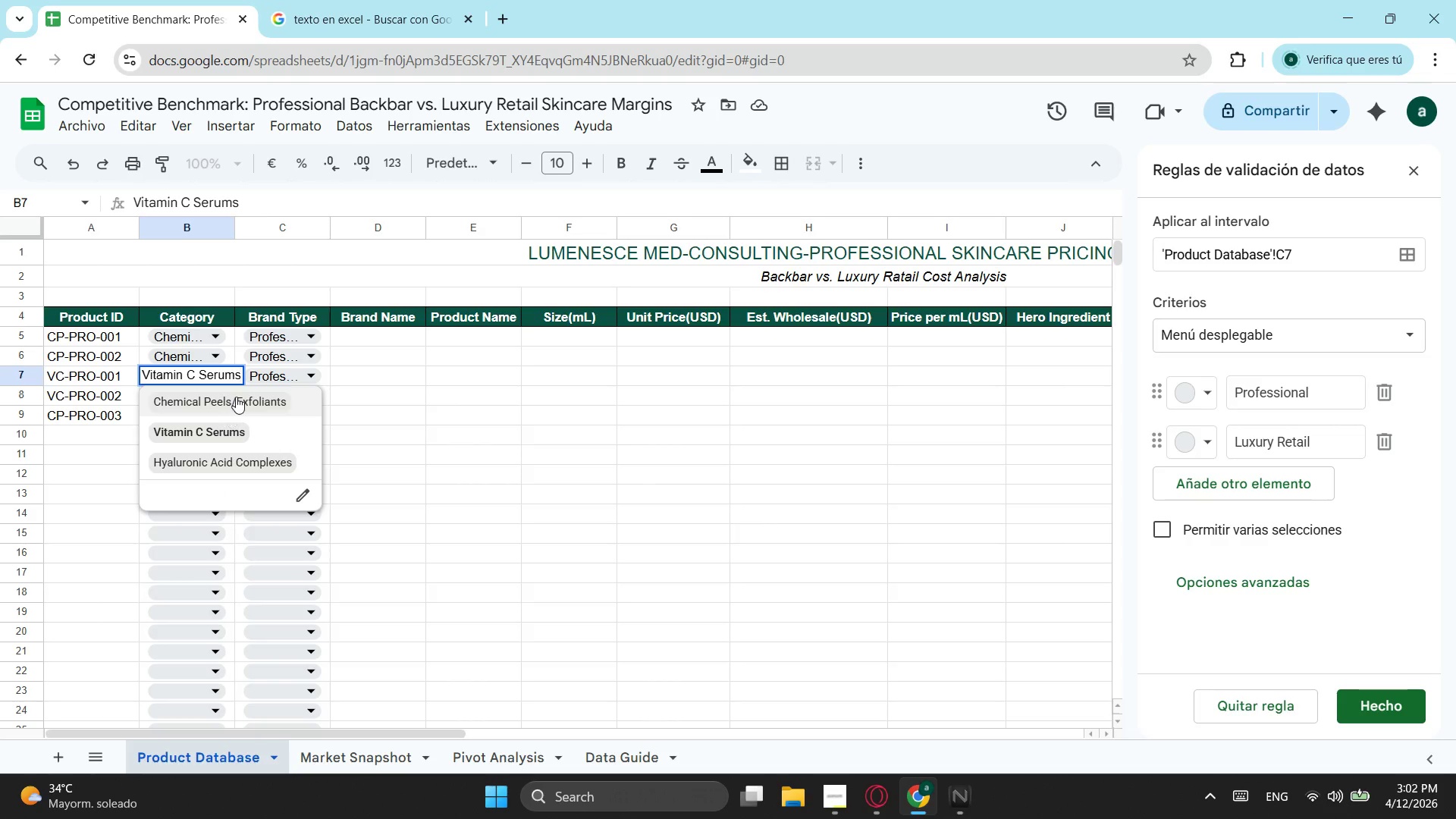 
left_click([236, 397])
 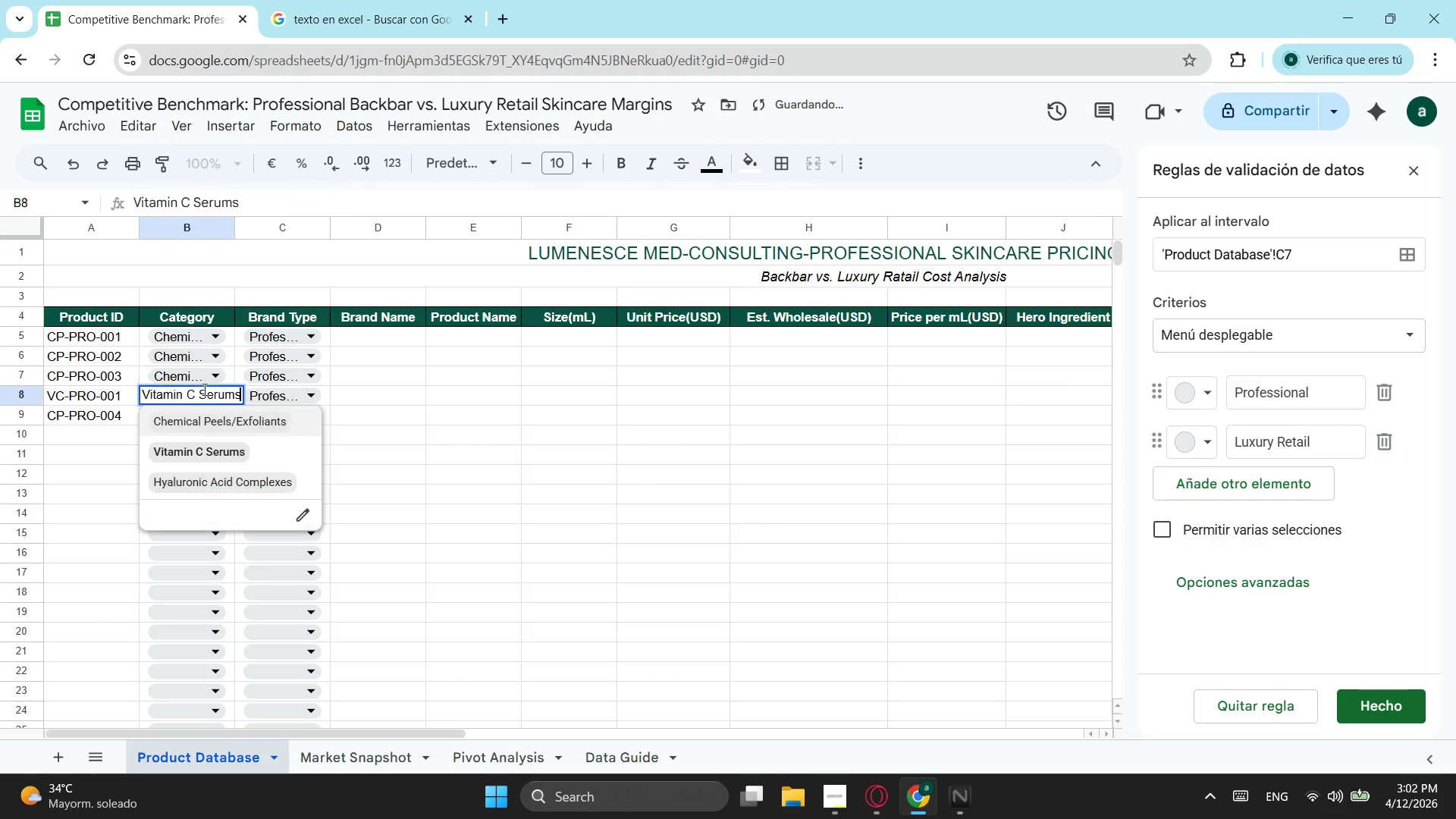 
left_click([203, 389])
 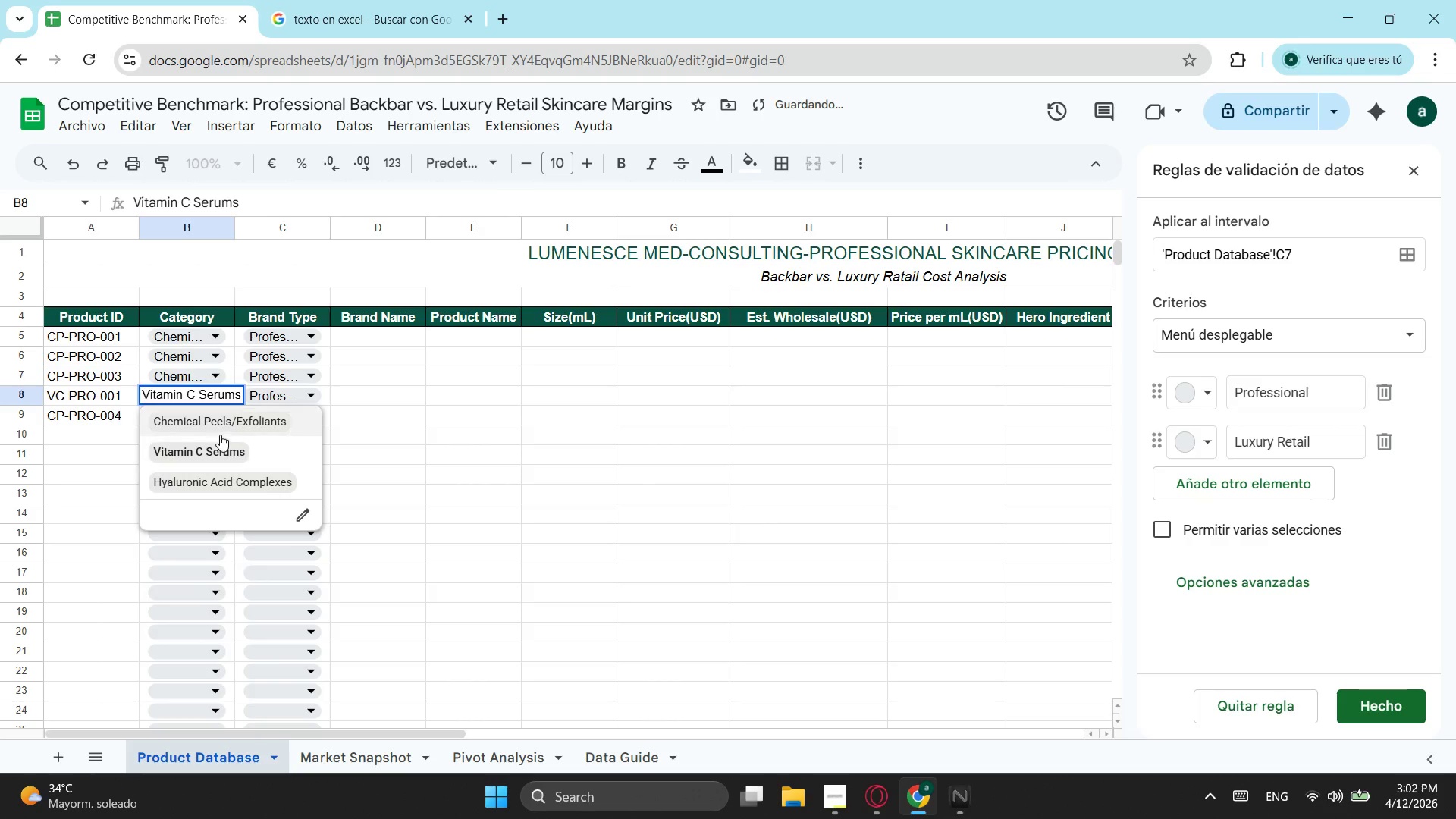 
left_click([230, 422])
 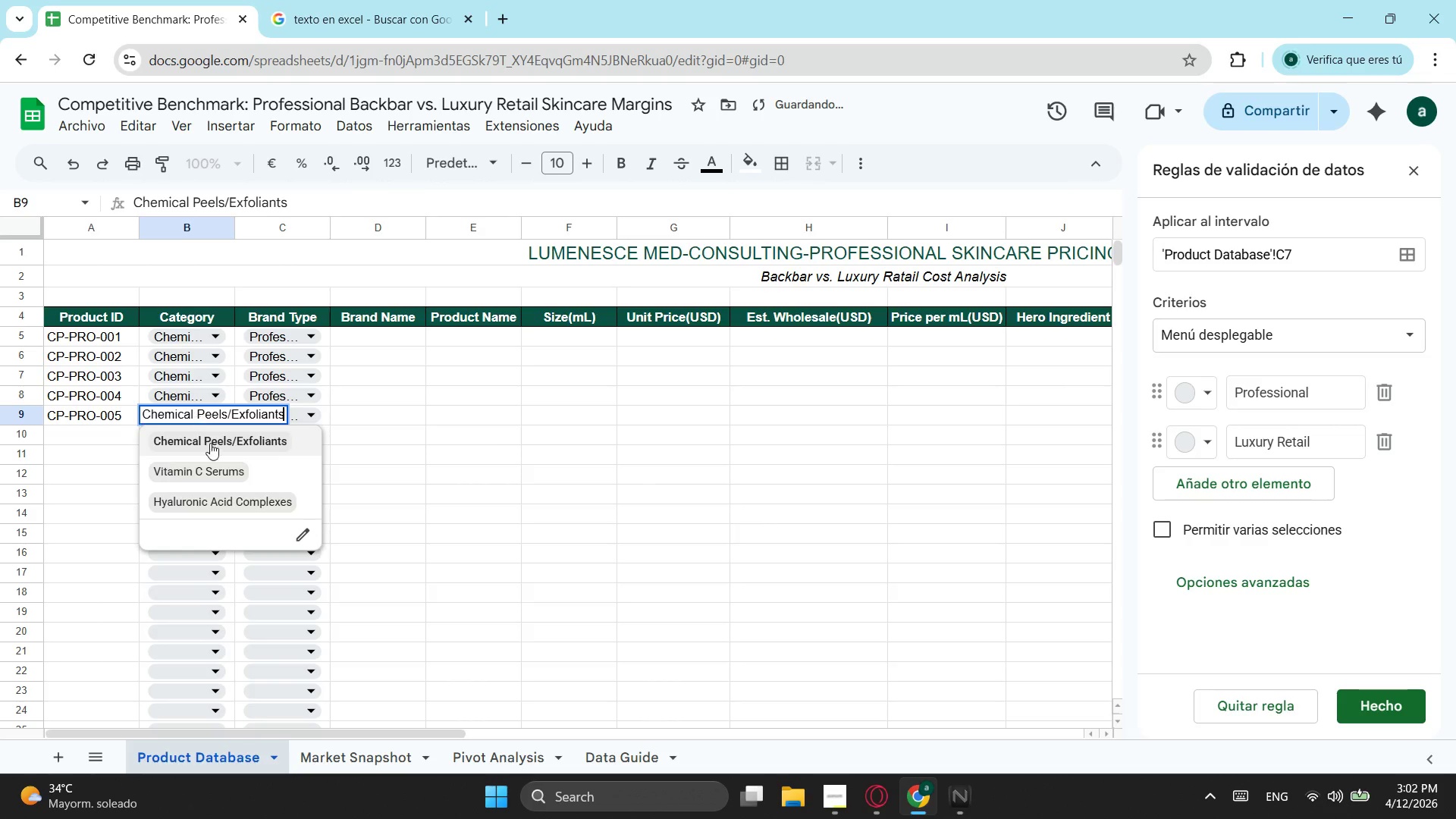 
double_click([220, 444])
 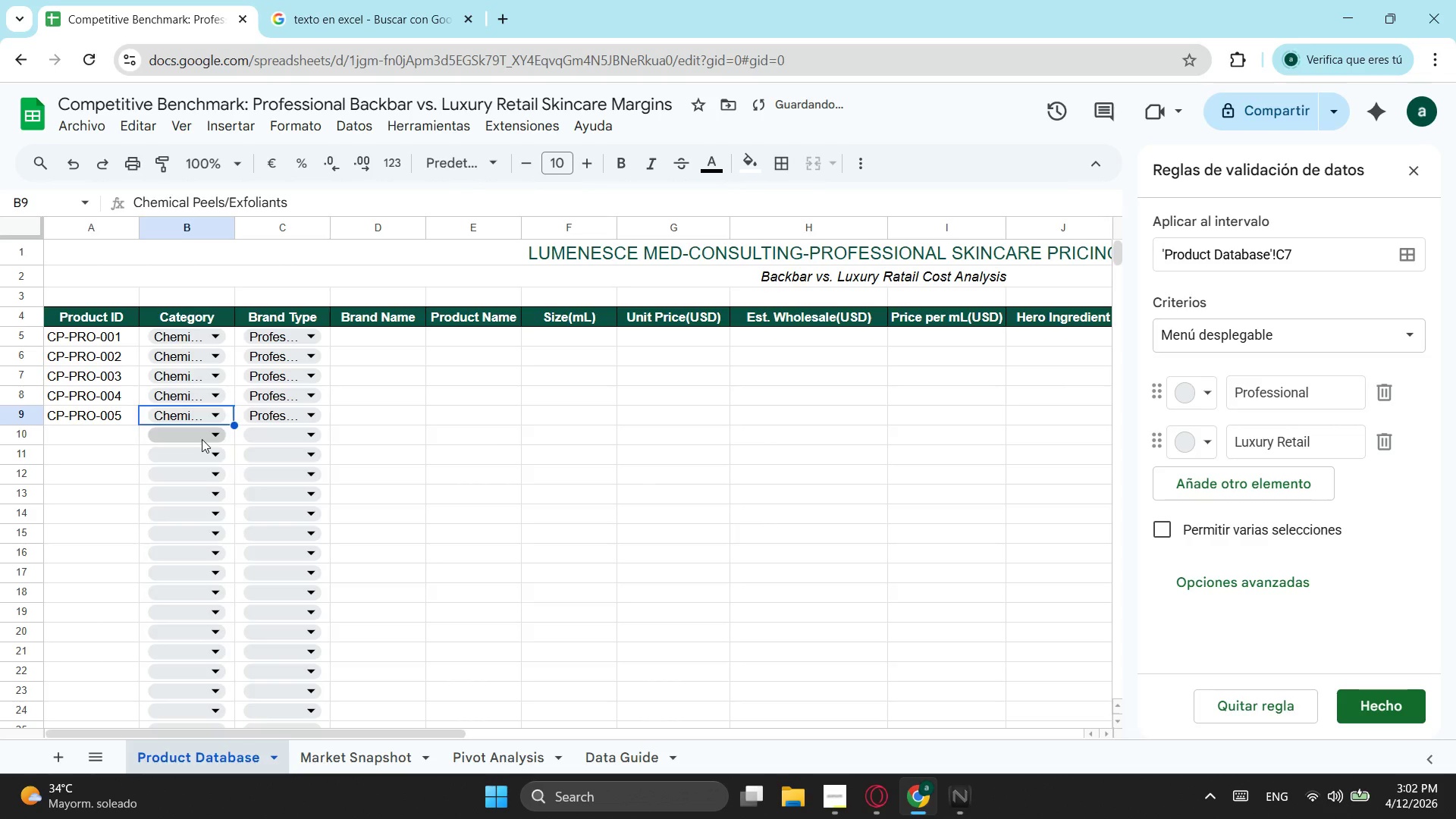 
left_click([202, 439])
 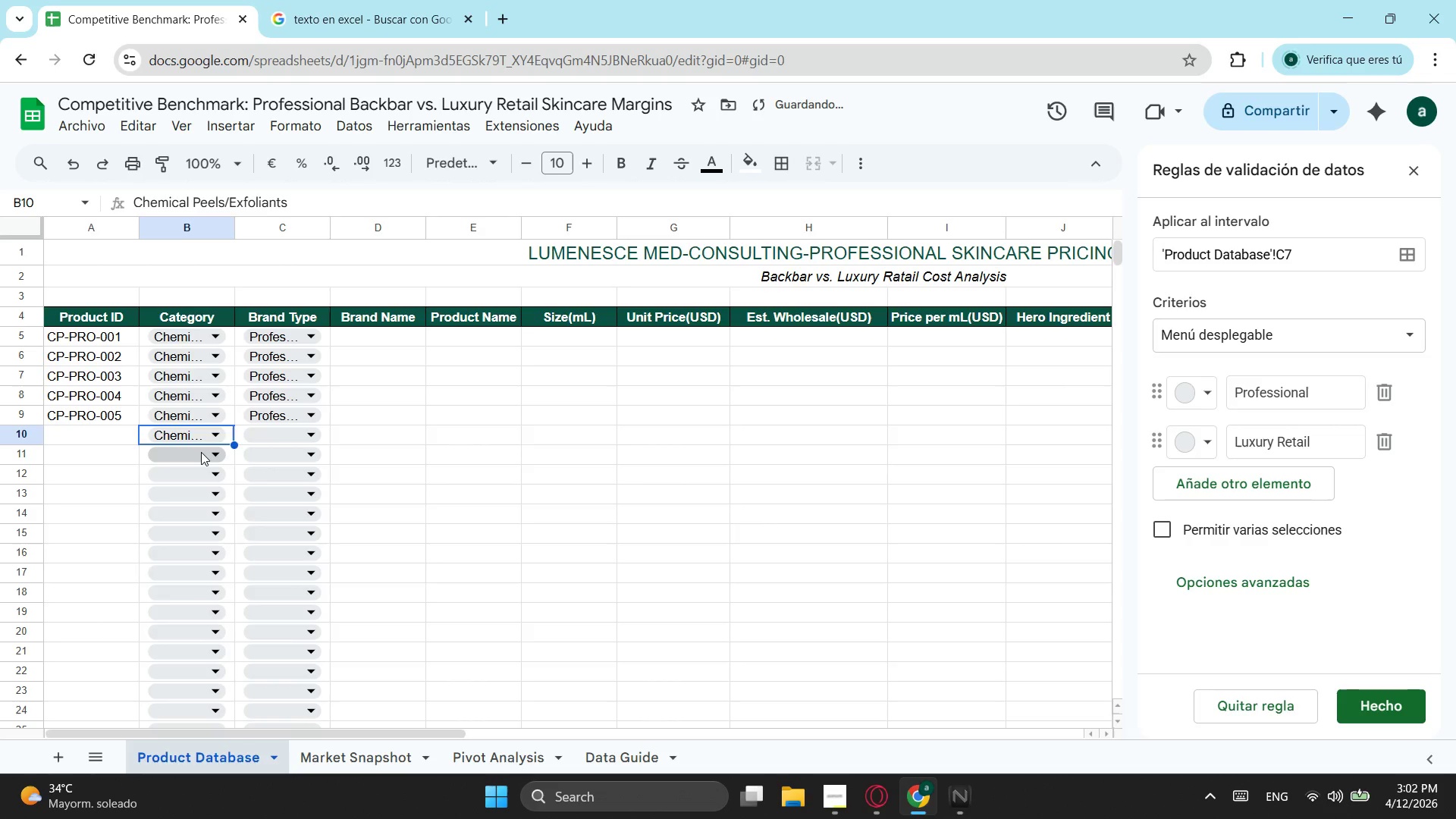 
double_click([201, 452])
 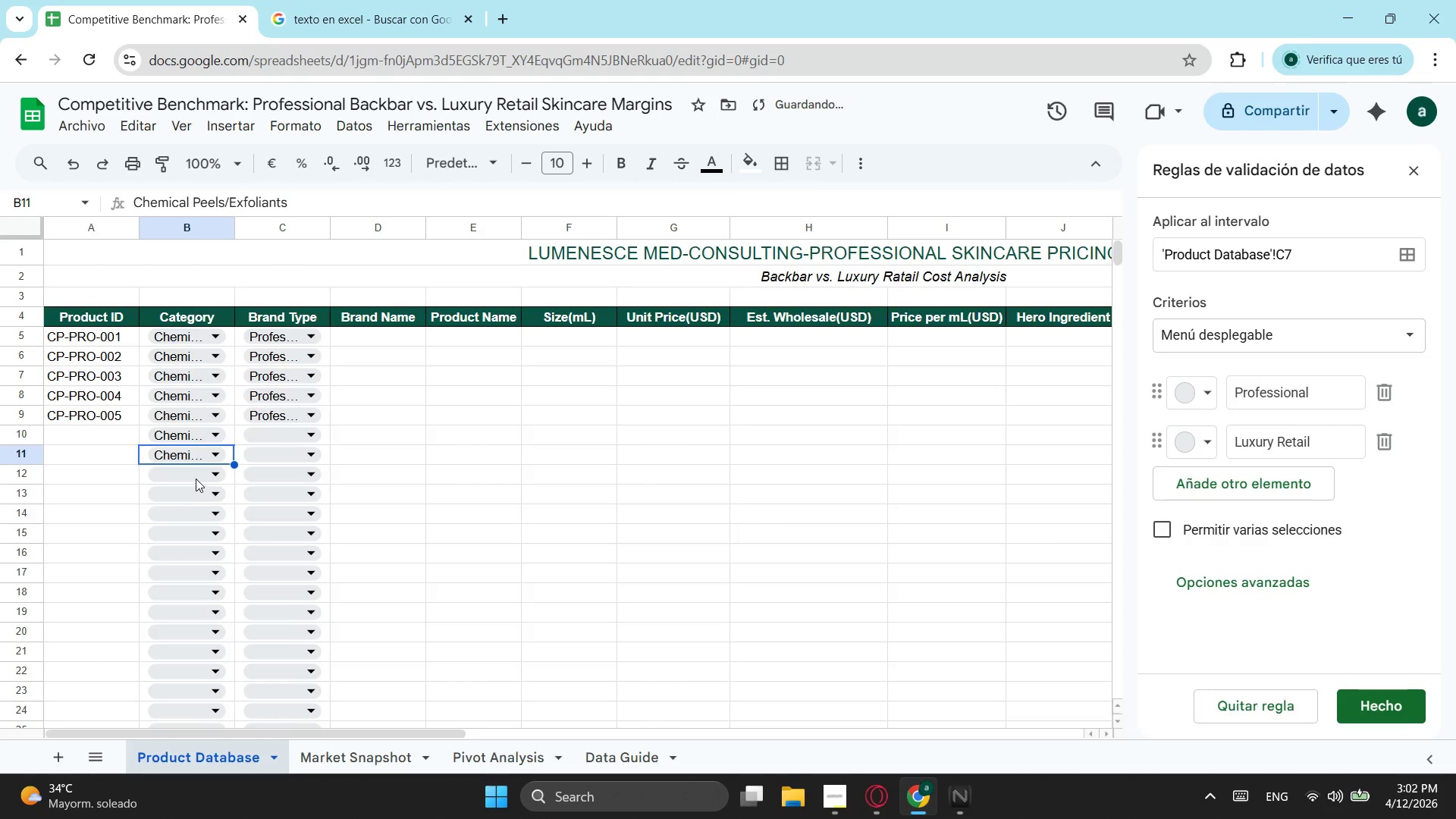 
double_click([196, 479])
 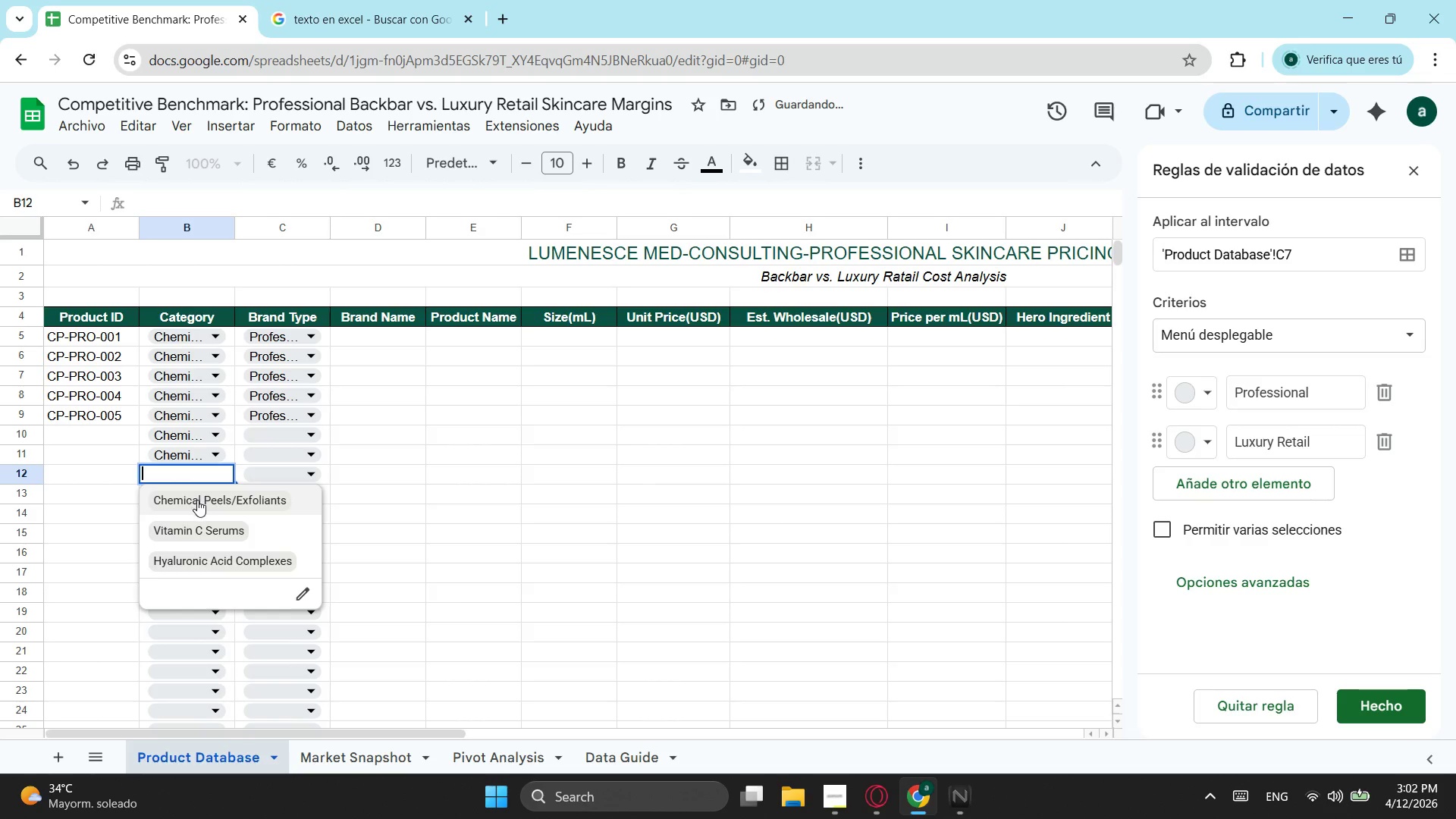 
left_click([197, 500])
 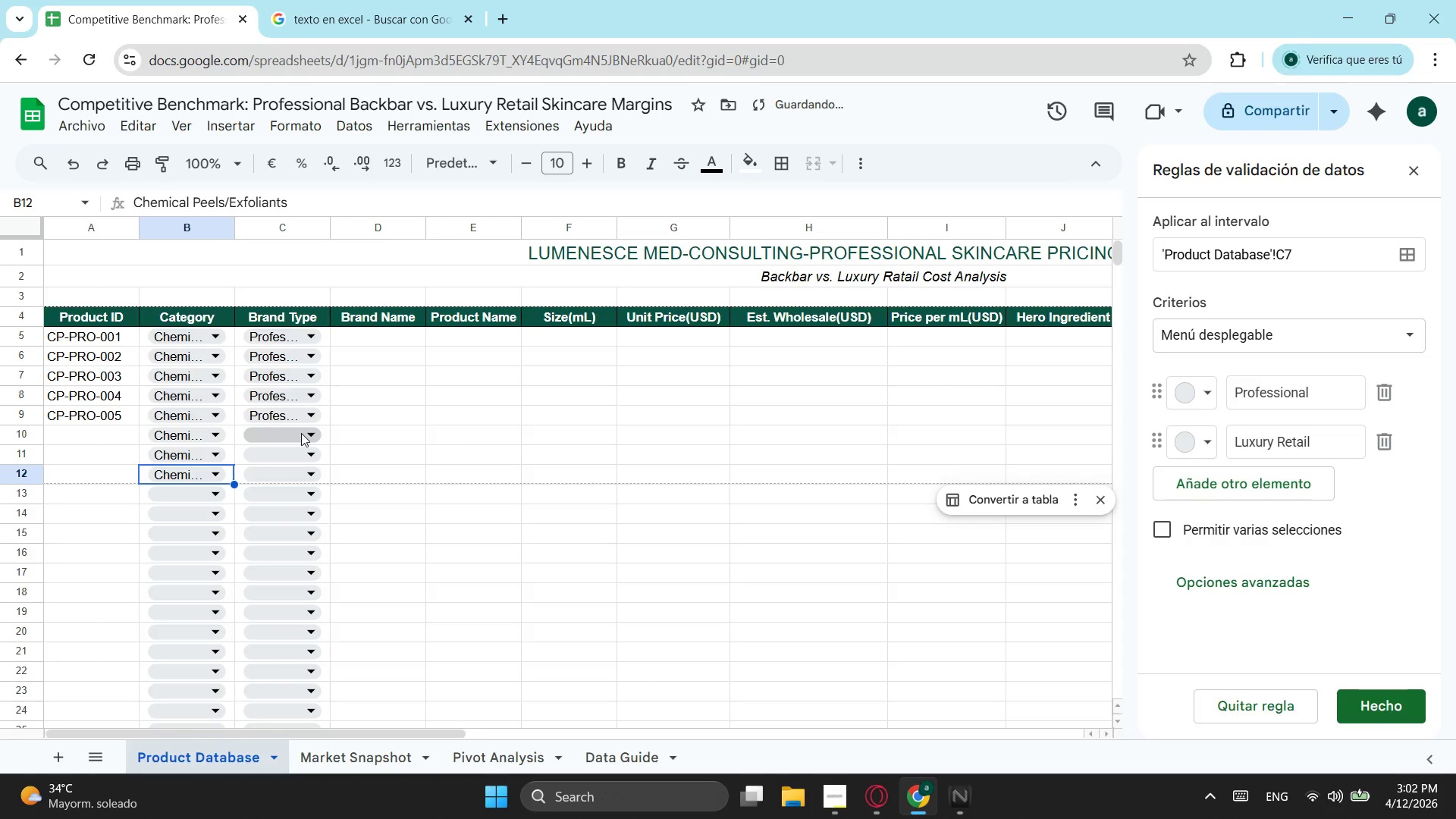 
left_click([301, 433])
 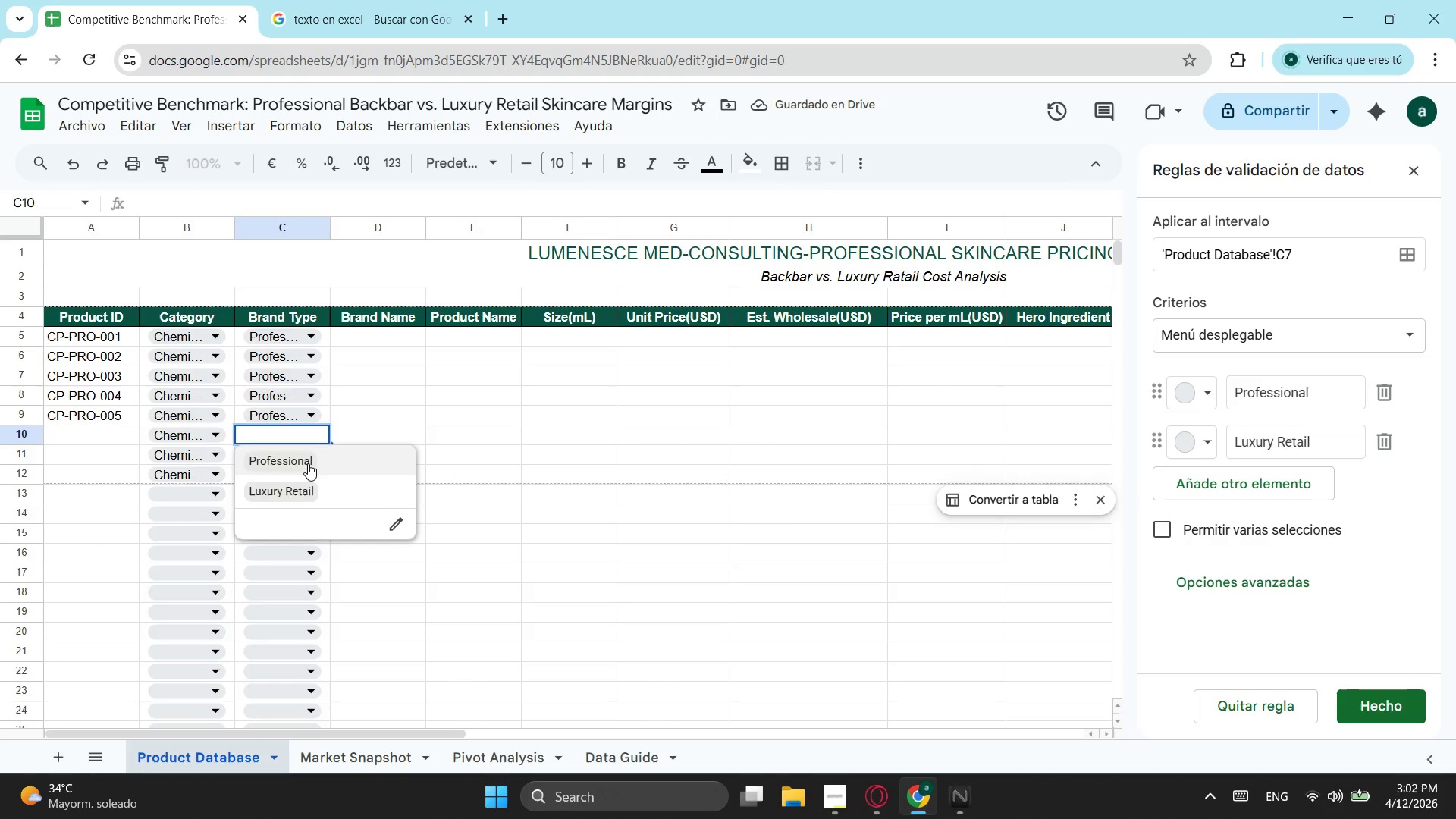 
double_click([307, 462])
 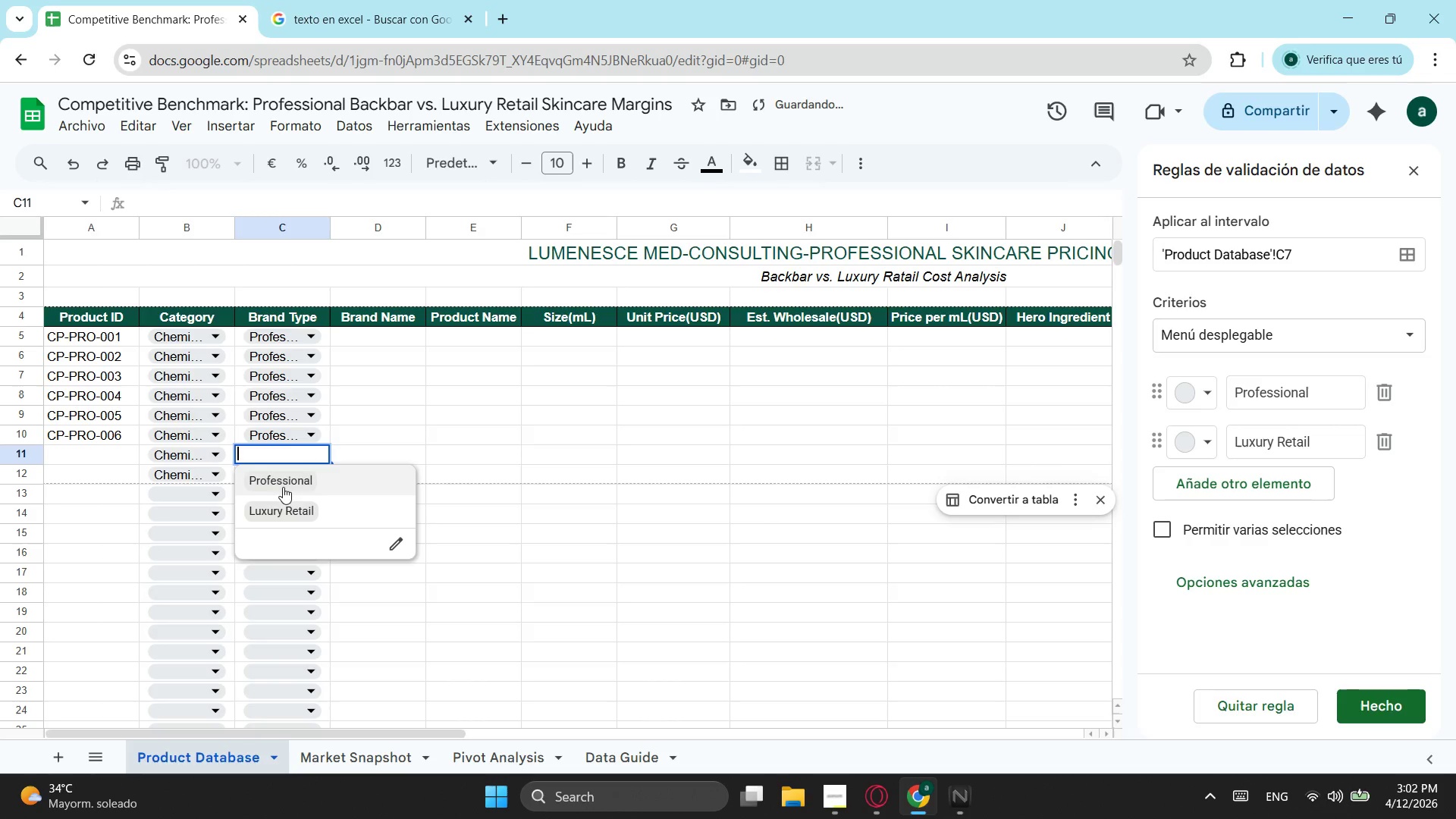 
left_click([284, 488])
 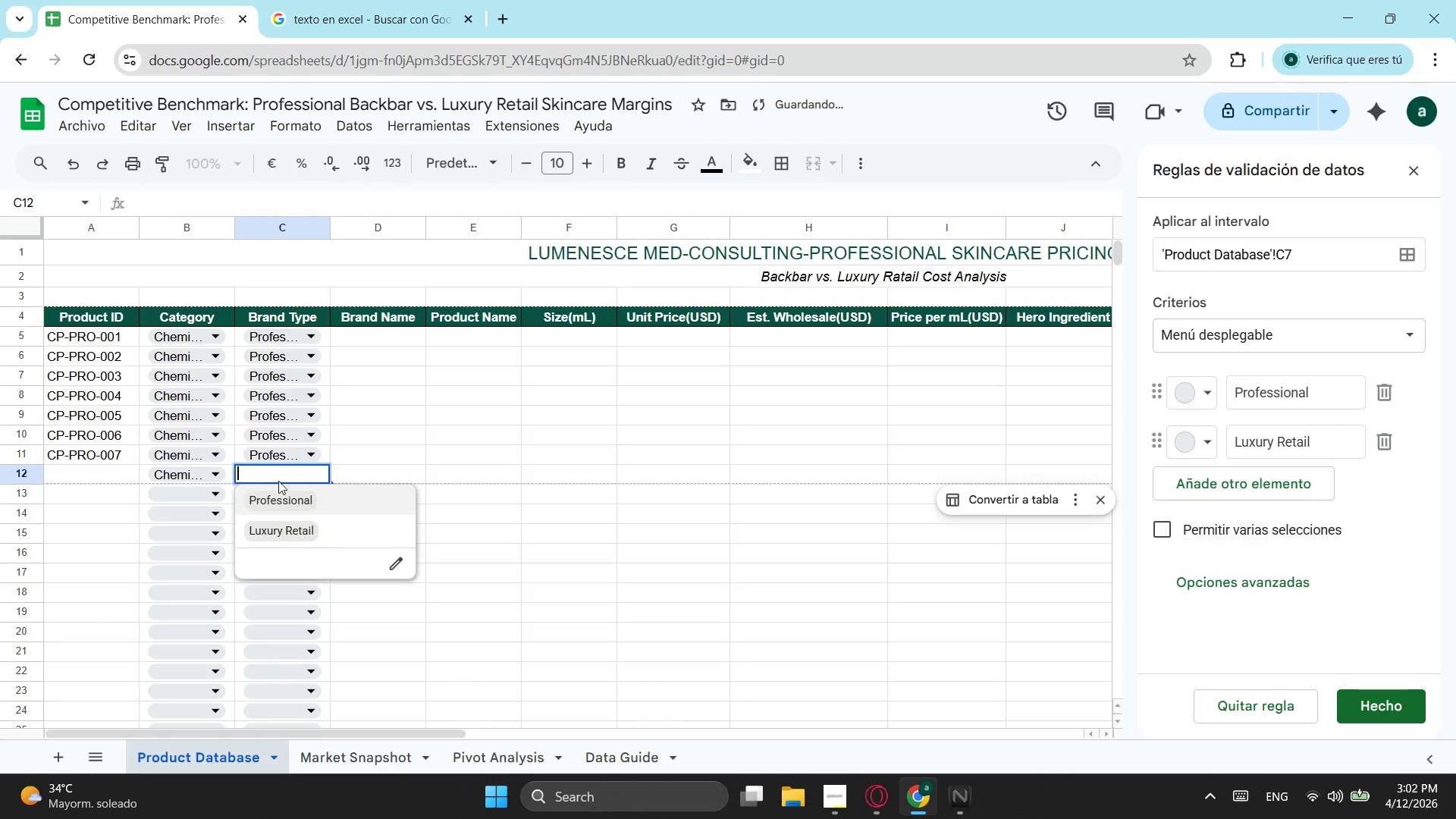 
double_click([287, 497])
 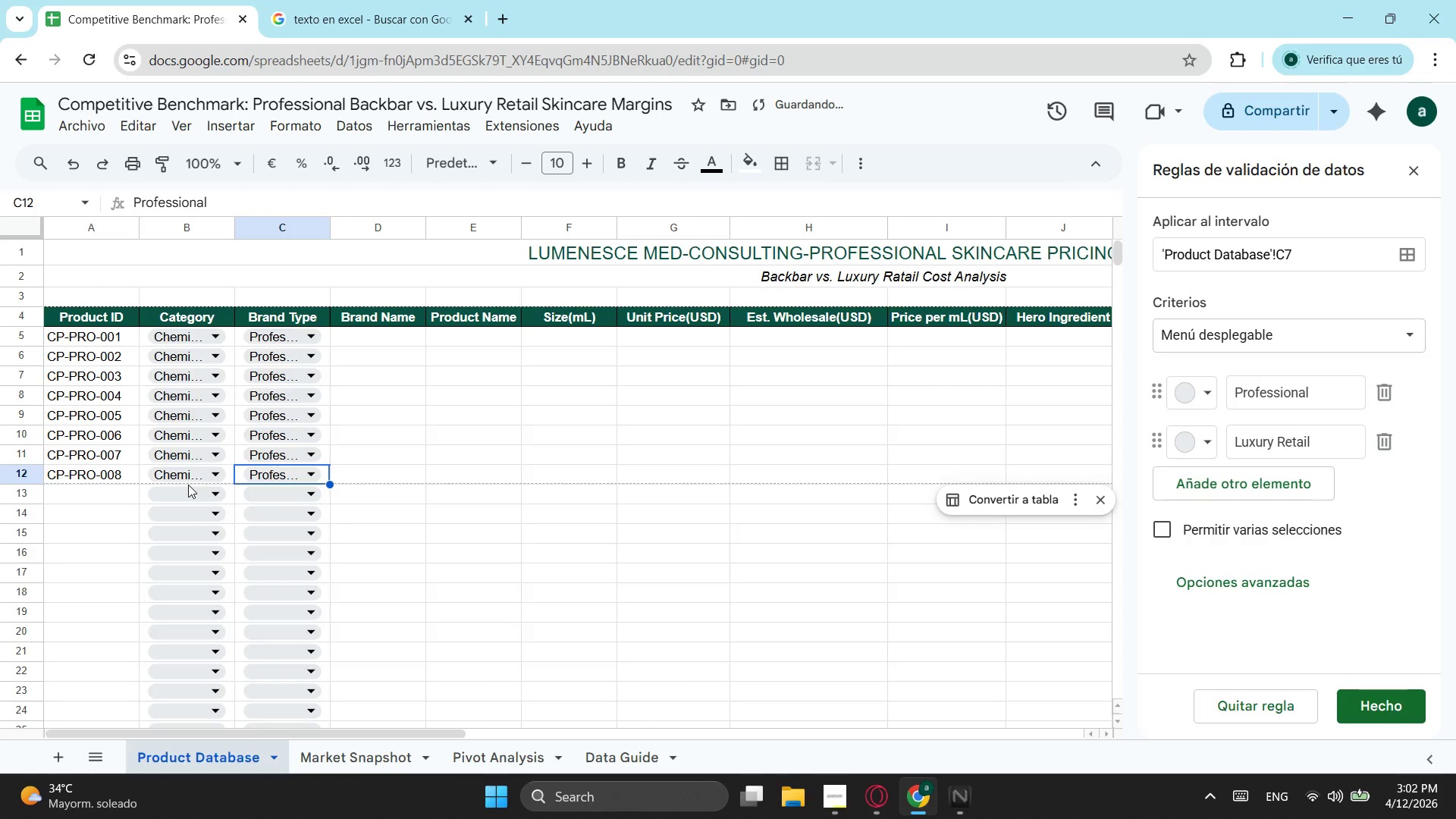 
triple_click([188, 485])
 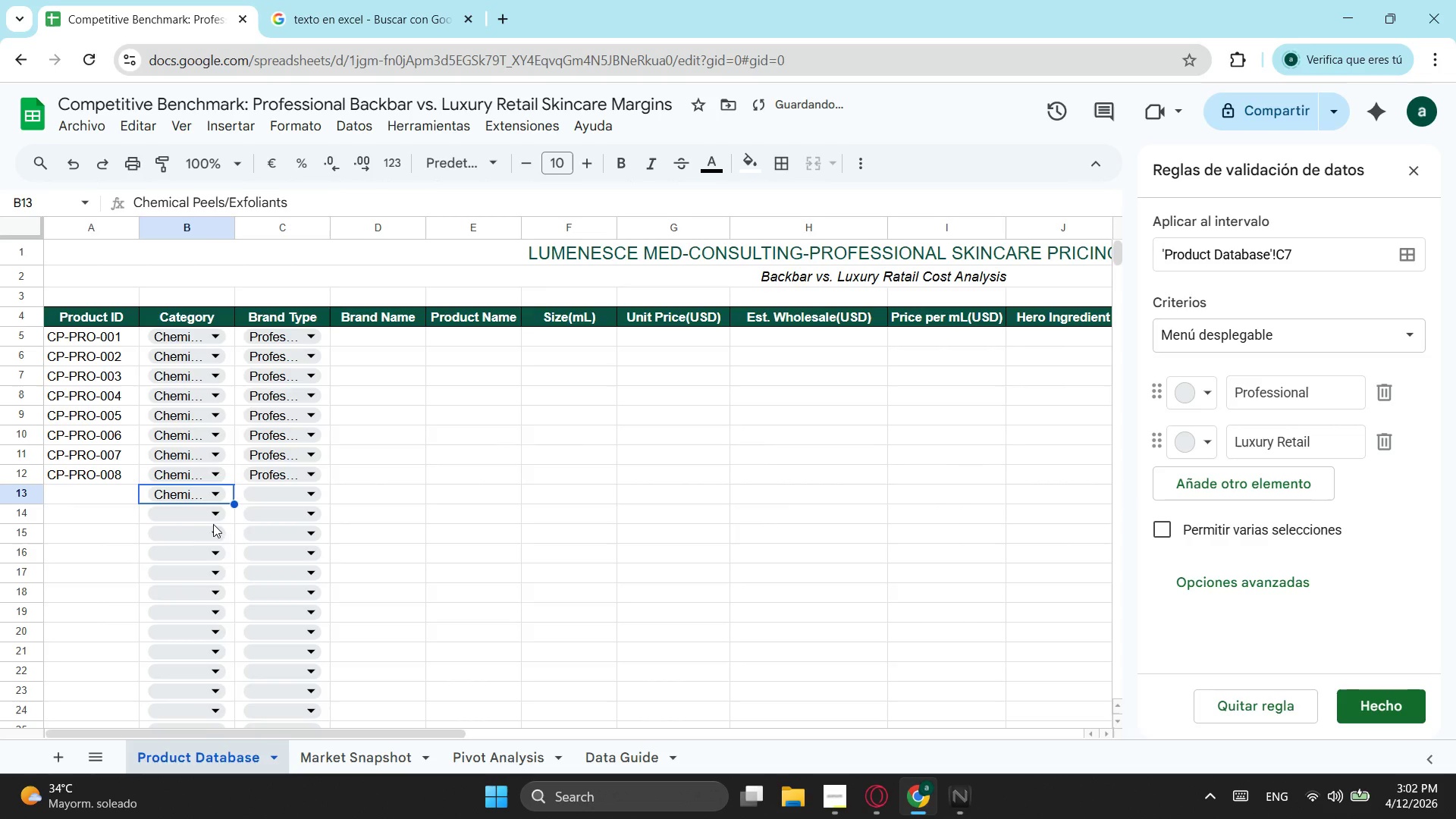 
double_click([202, 520])
 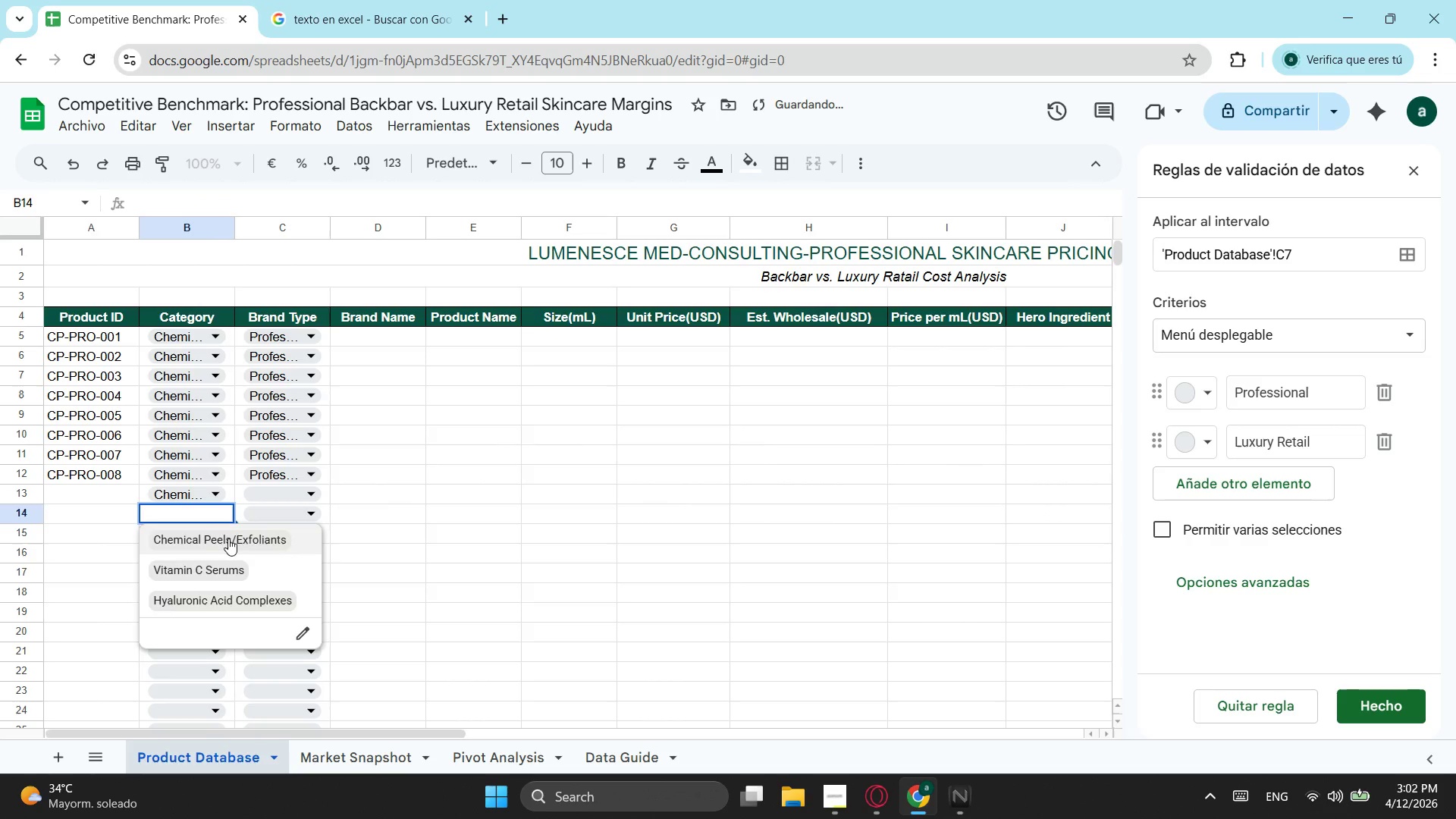 
left_click([230, 537])
 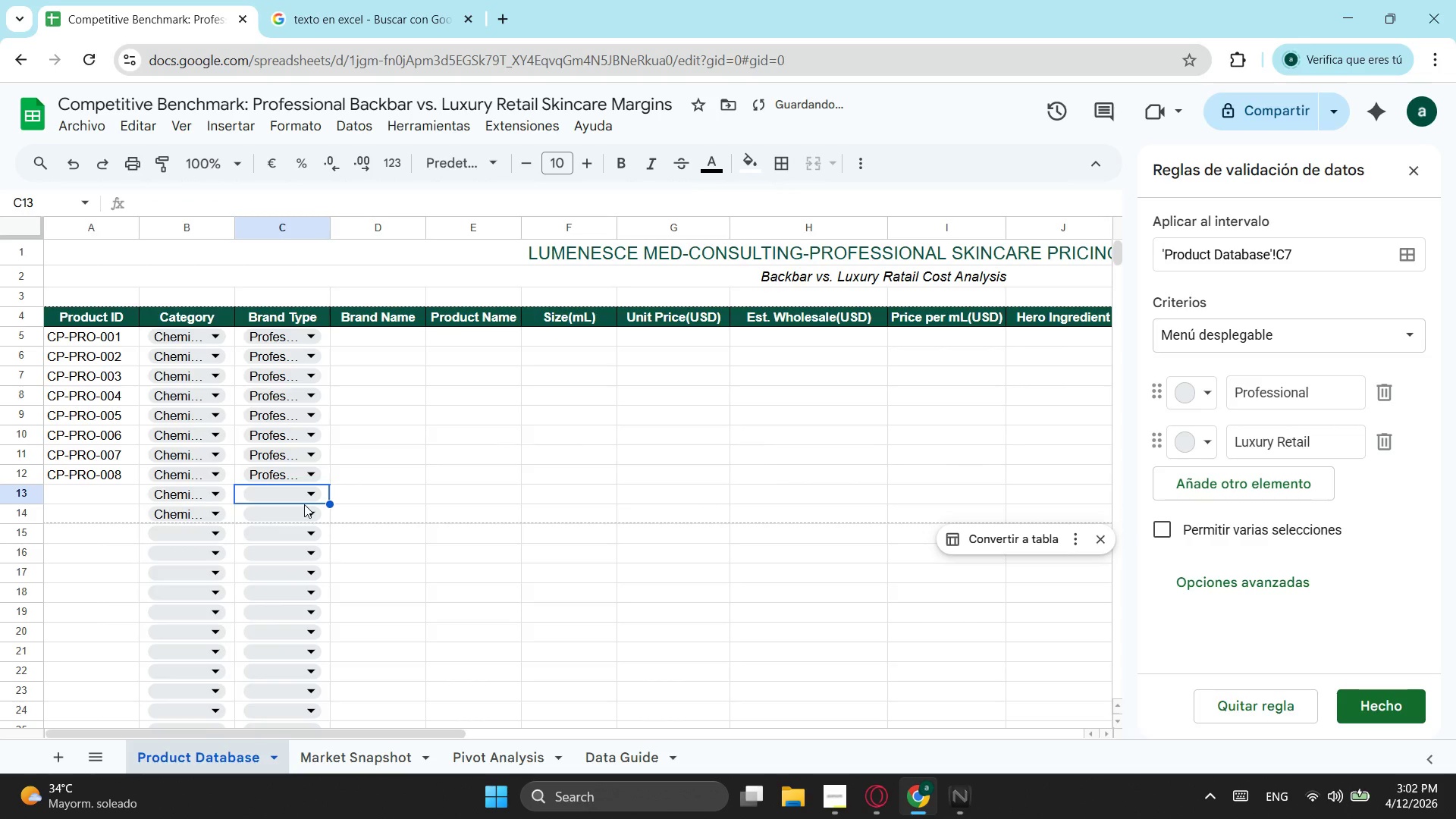 
double_click([304, 504])
 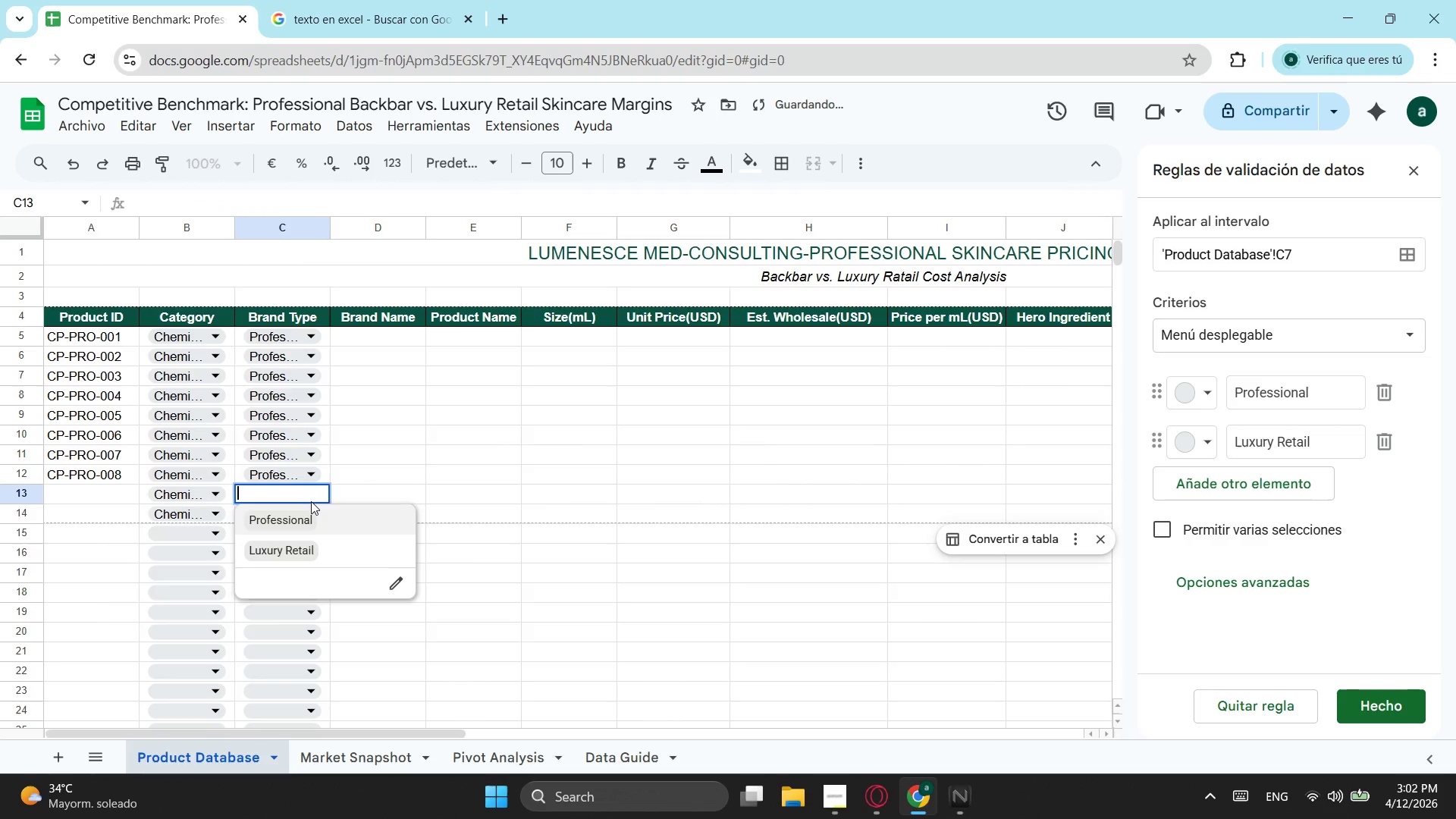 
triple_click([311, 501])
 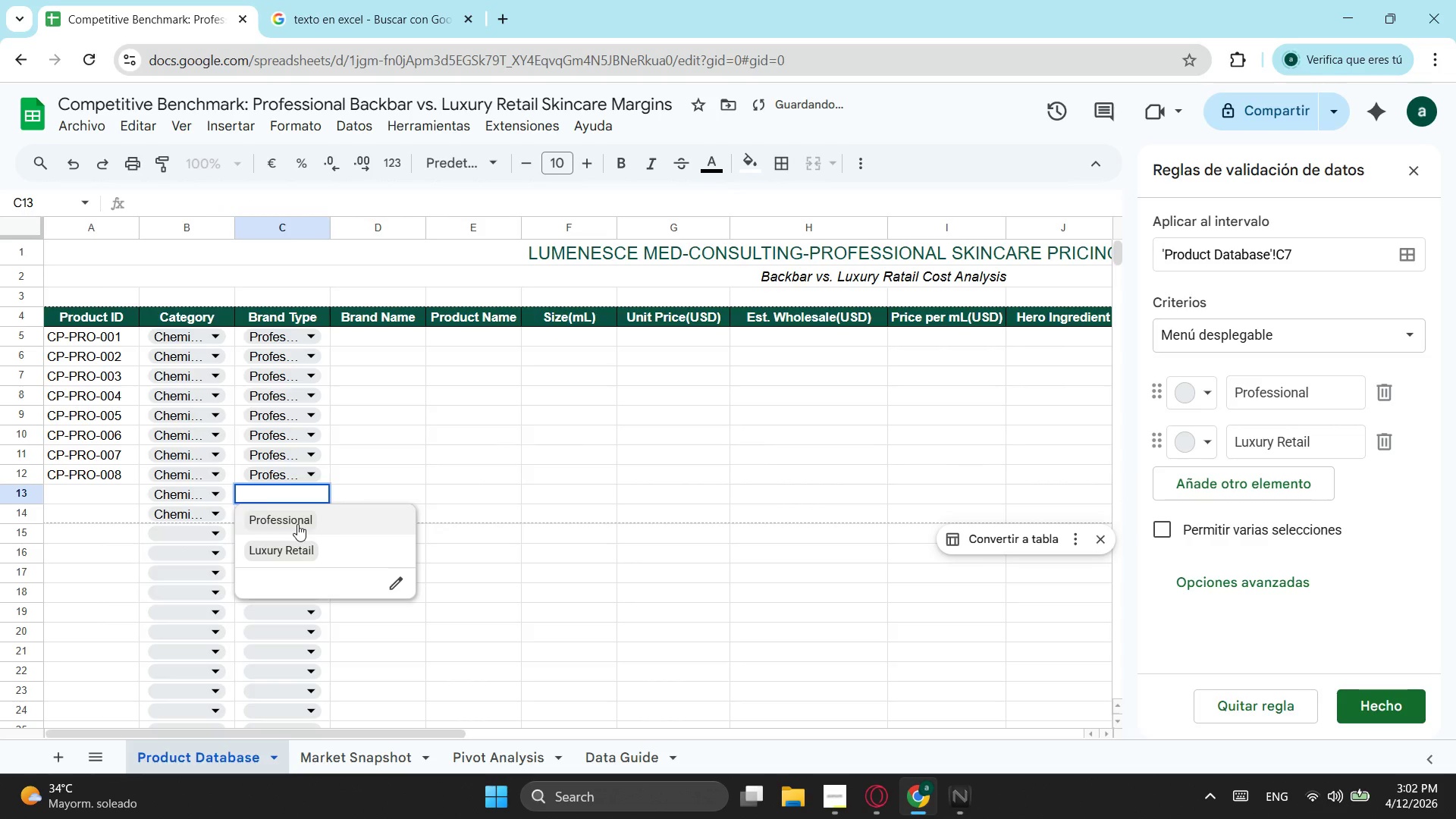 
left_click([297, 524])
 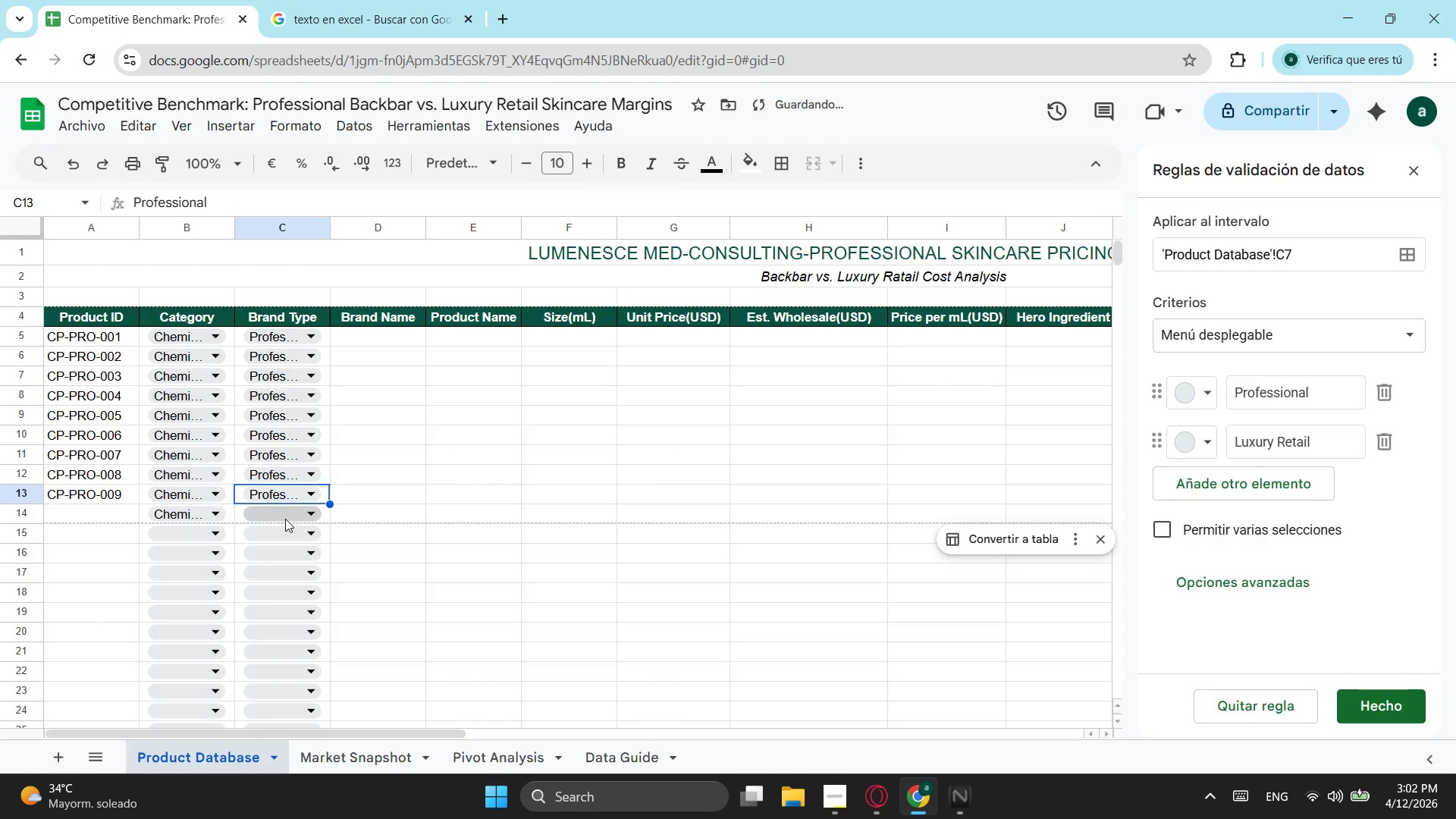 
left_click([291, 519])
 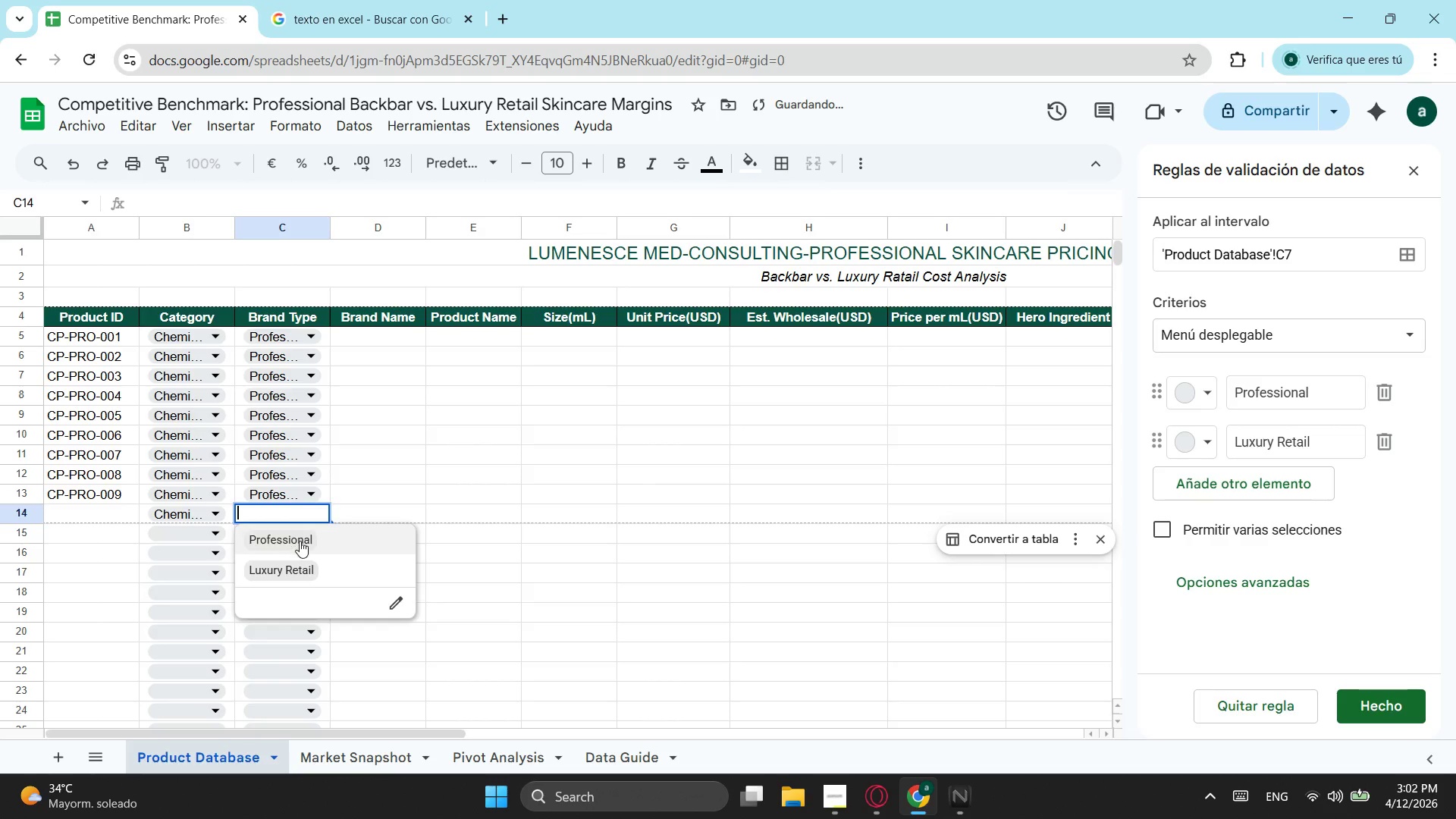 
left_click([300, 541])
 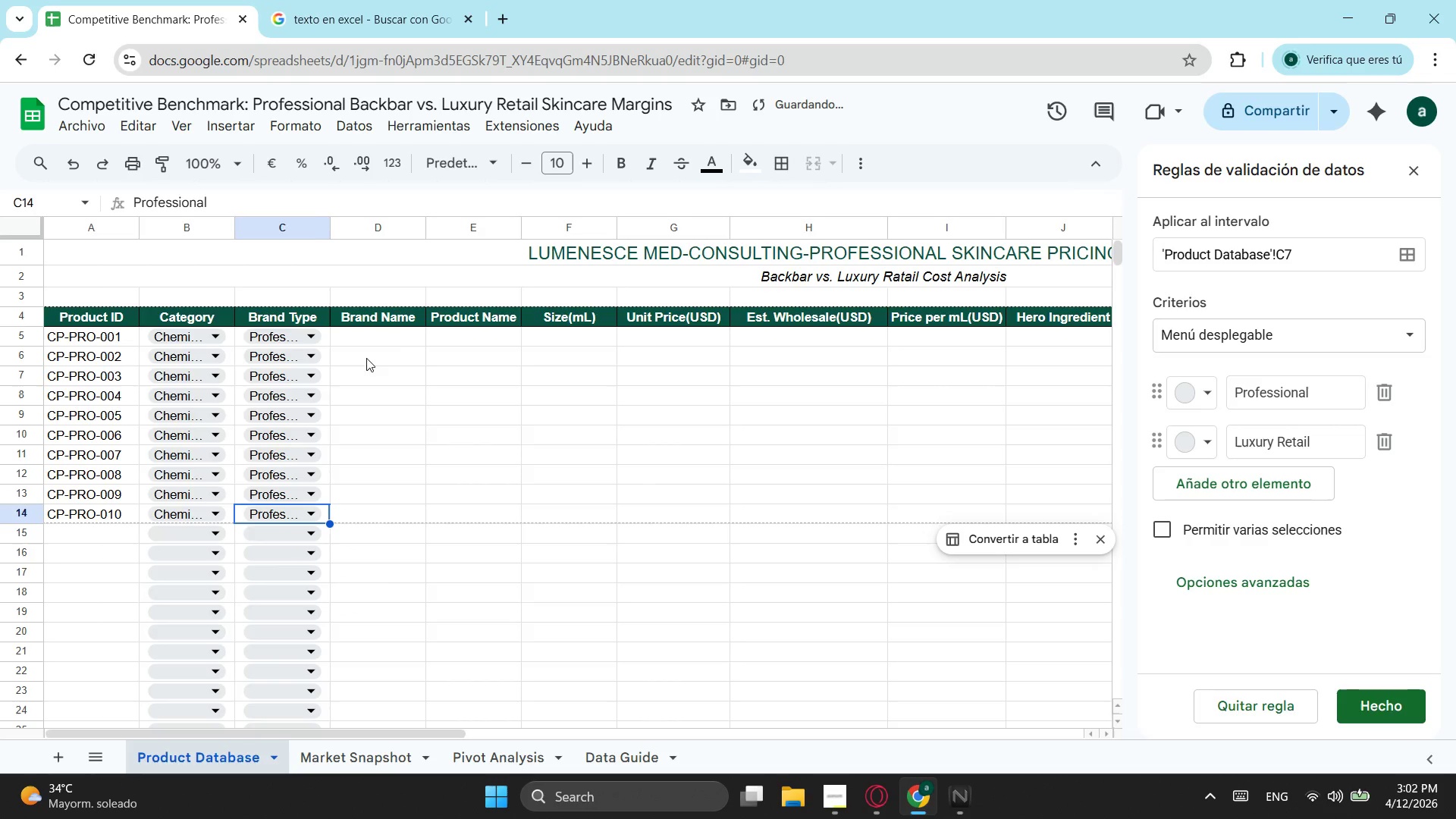 
left_click([392, 328])
 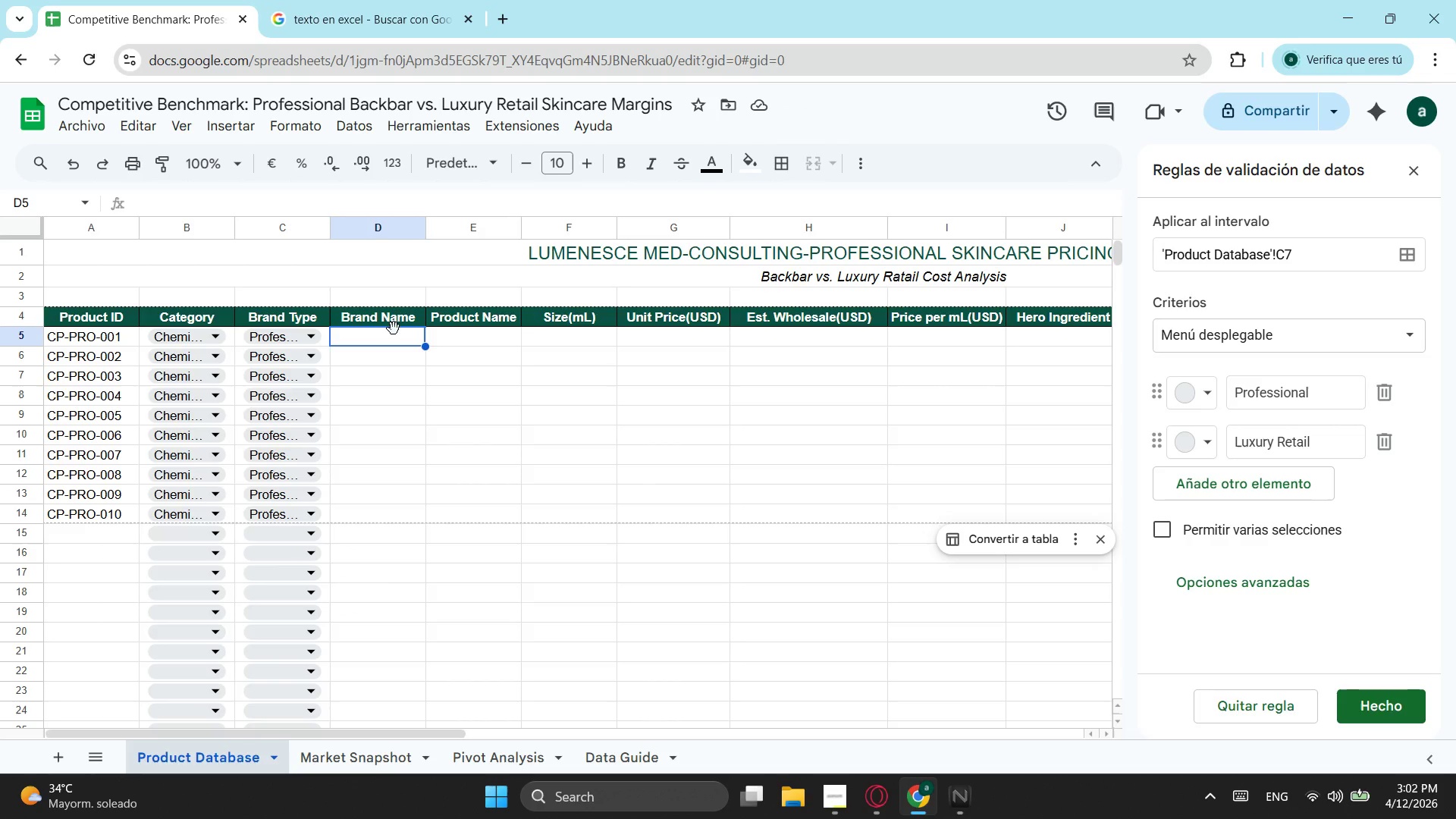 
wait(19.45)
 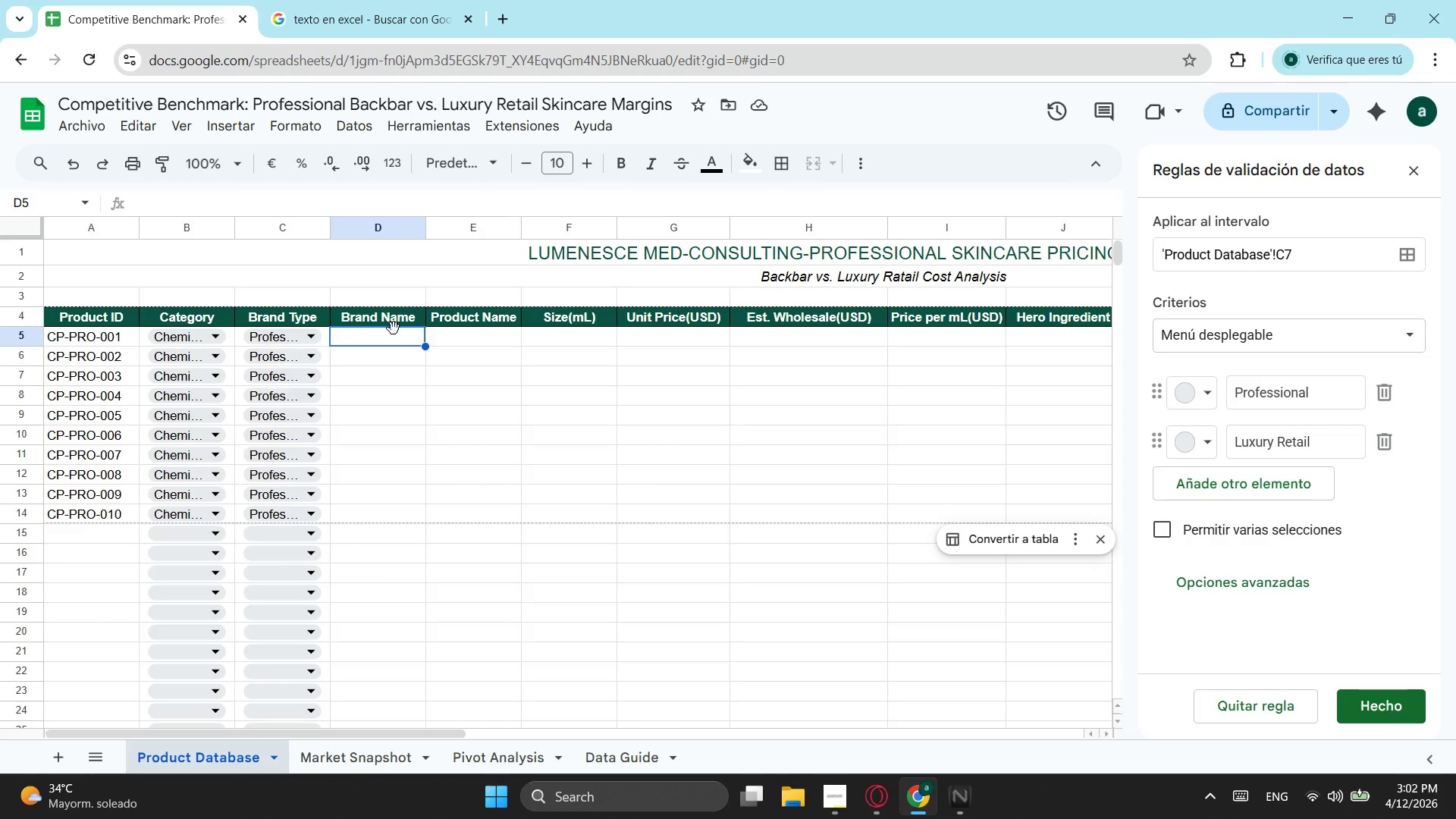 
type(skinCe)
 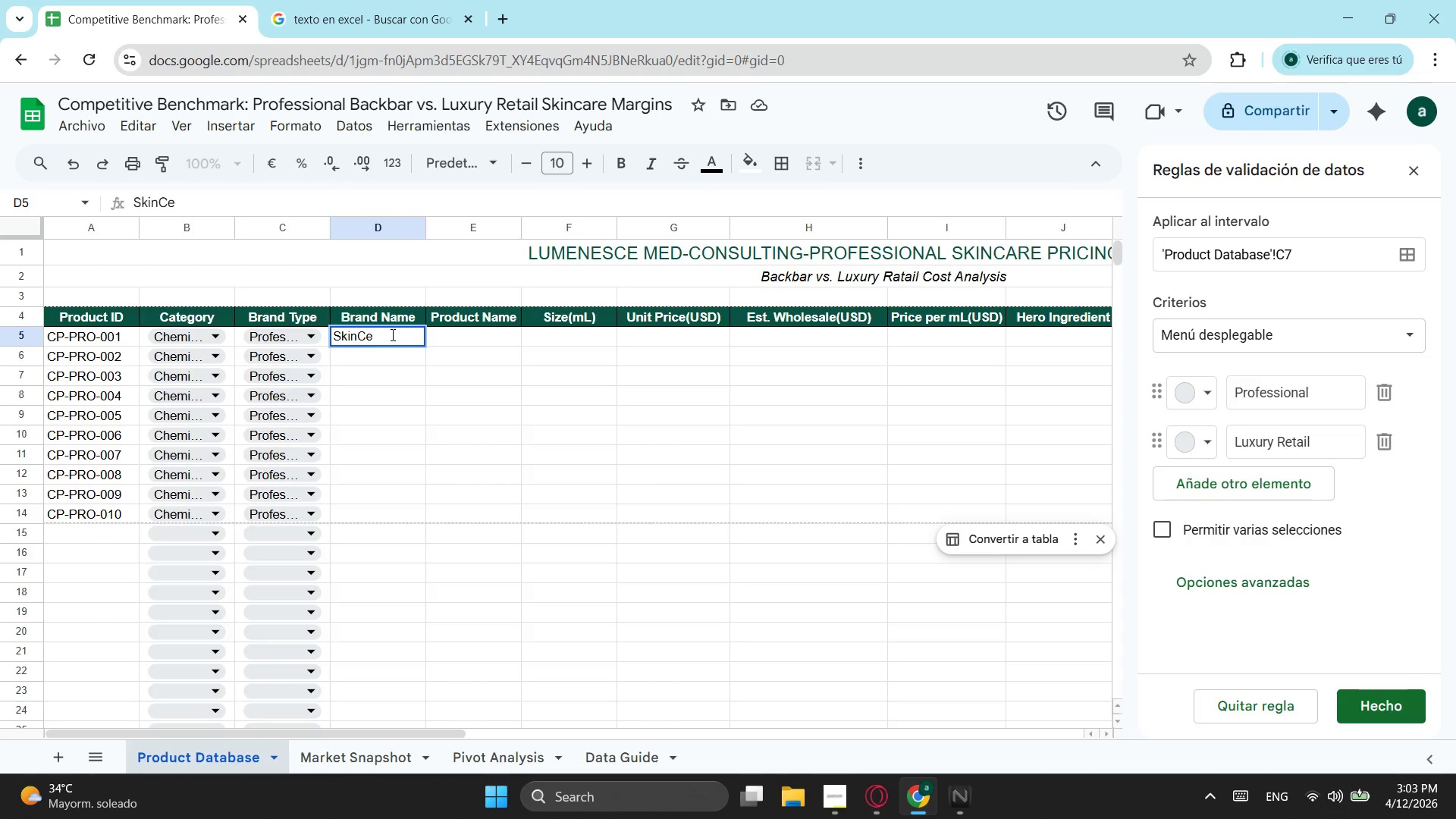 
type(uticals)
 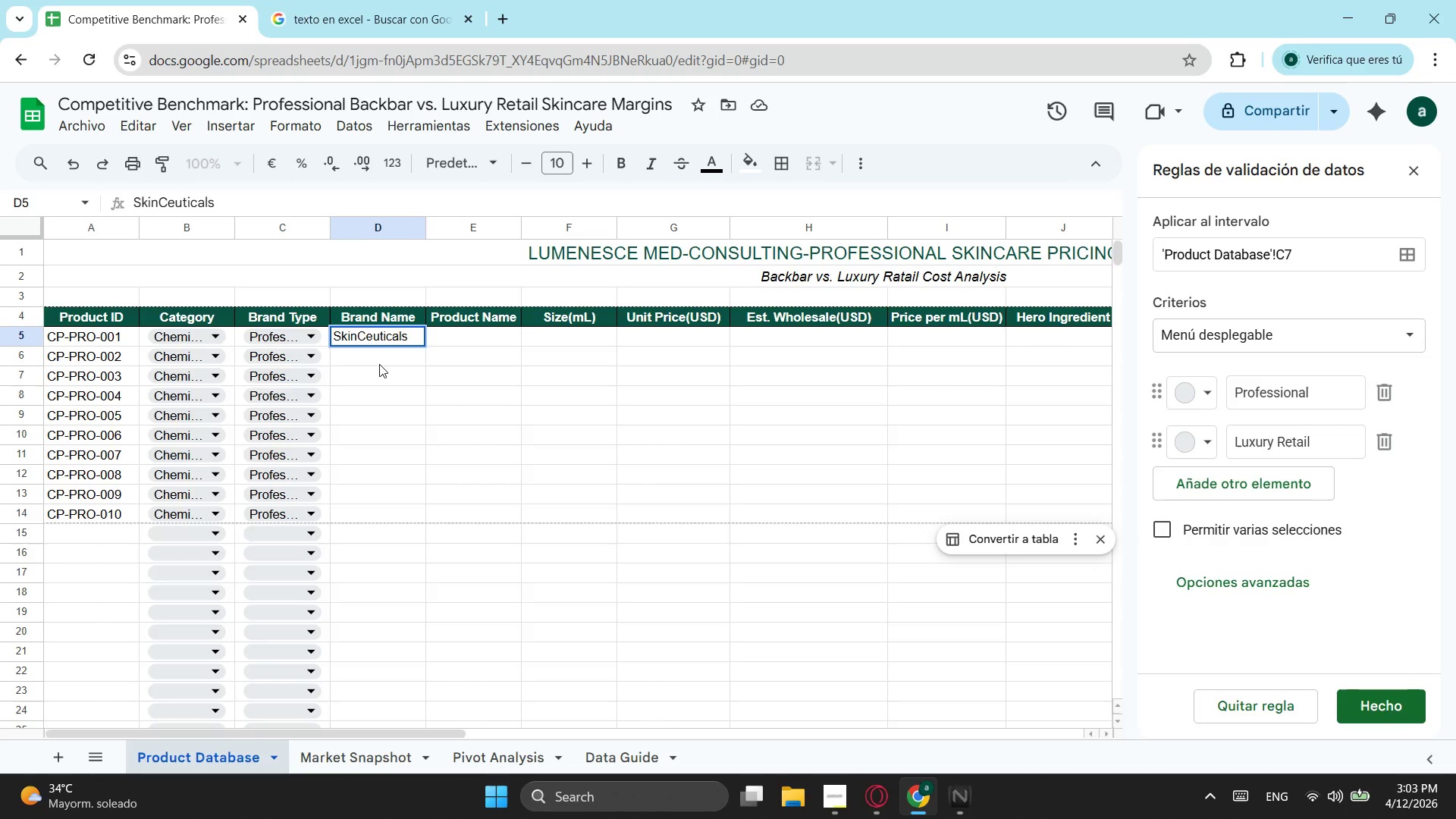 
left_click([381, 356])
 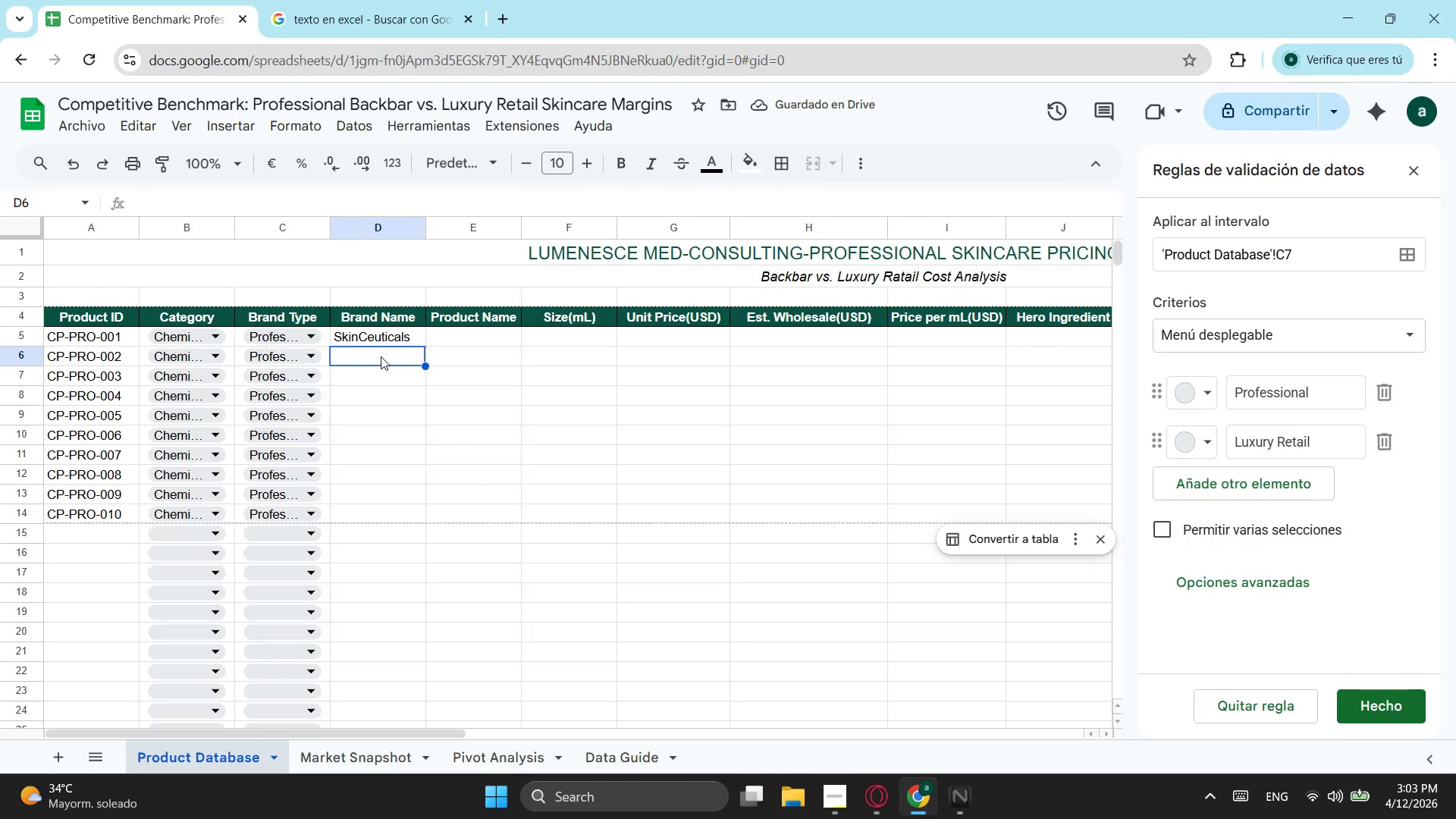 
type(PCA s)
key(Backspace)
type(Skin)
 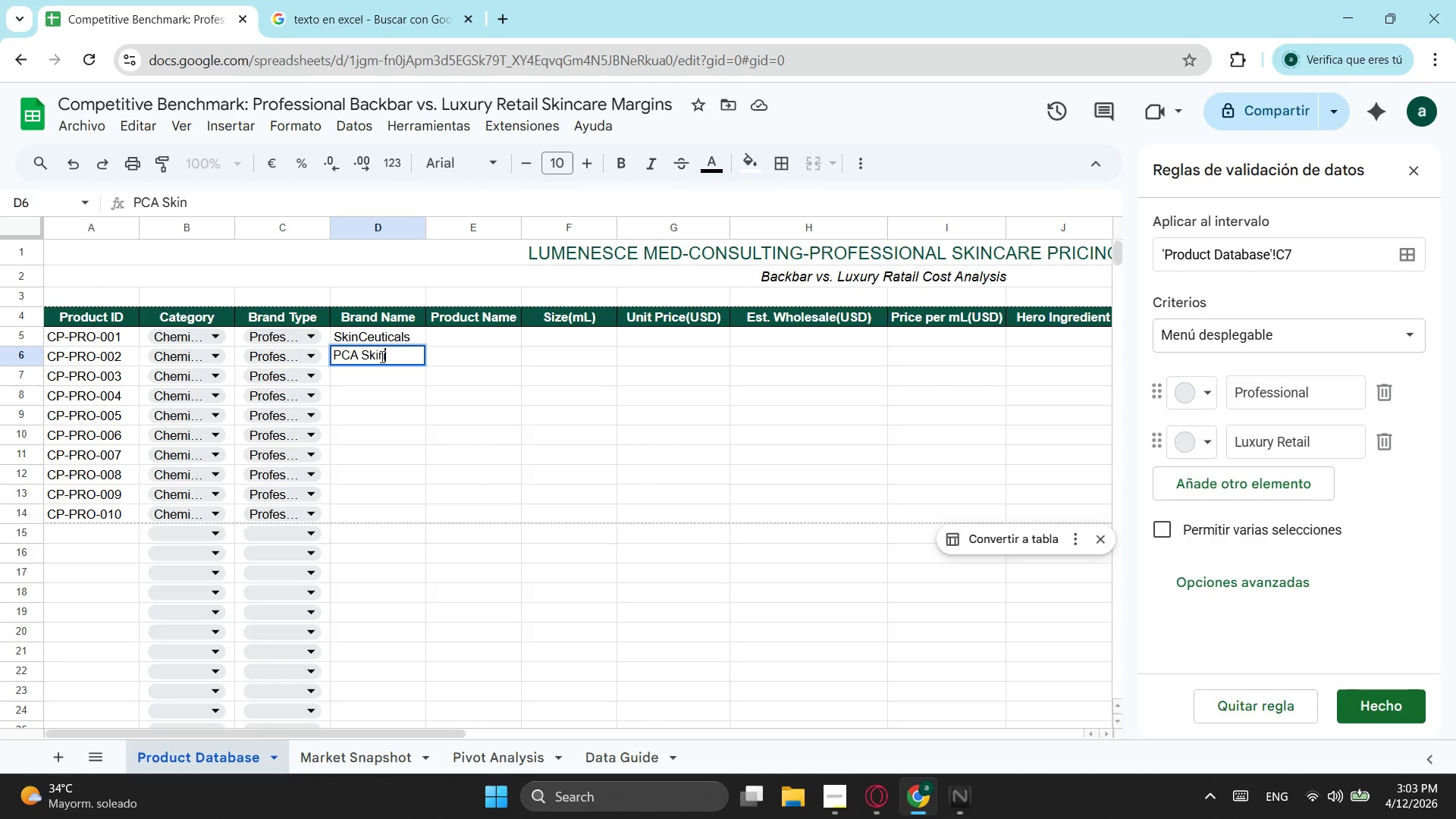 
key(ArrowDown)
 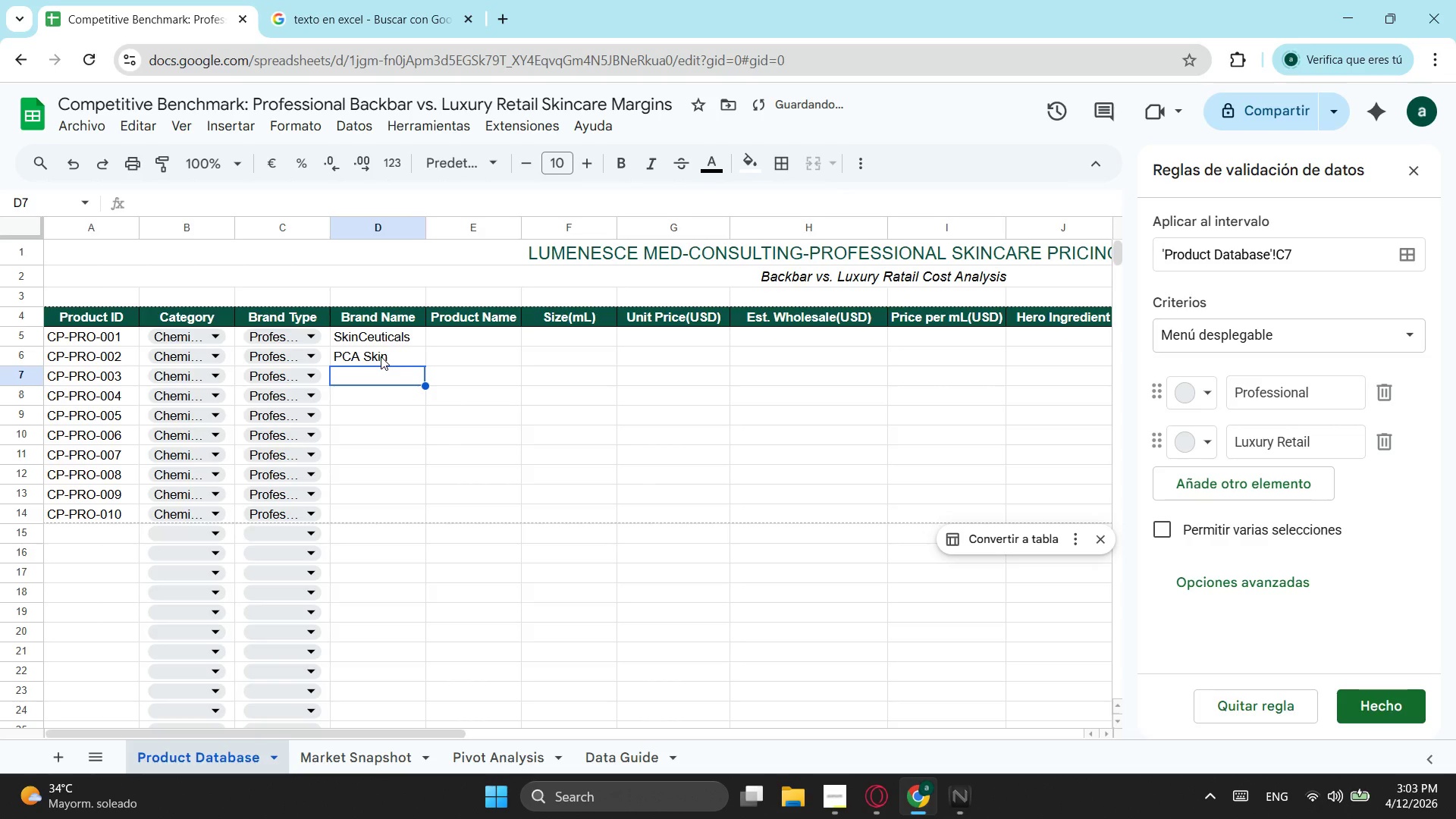 
type(Image Skincare)
 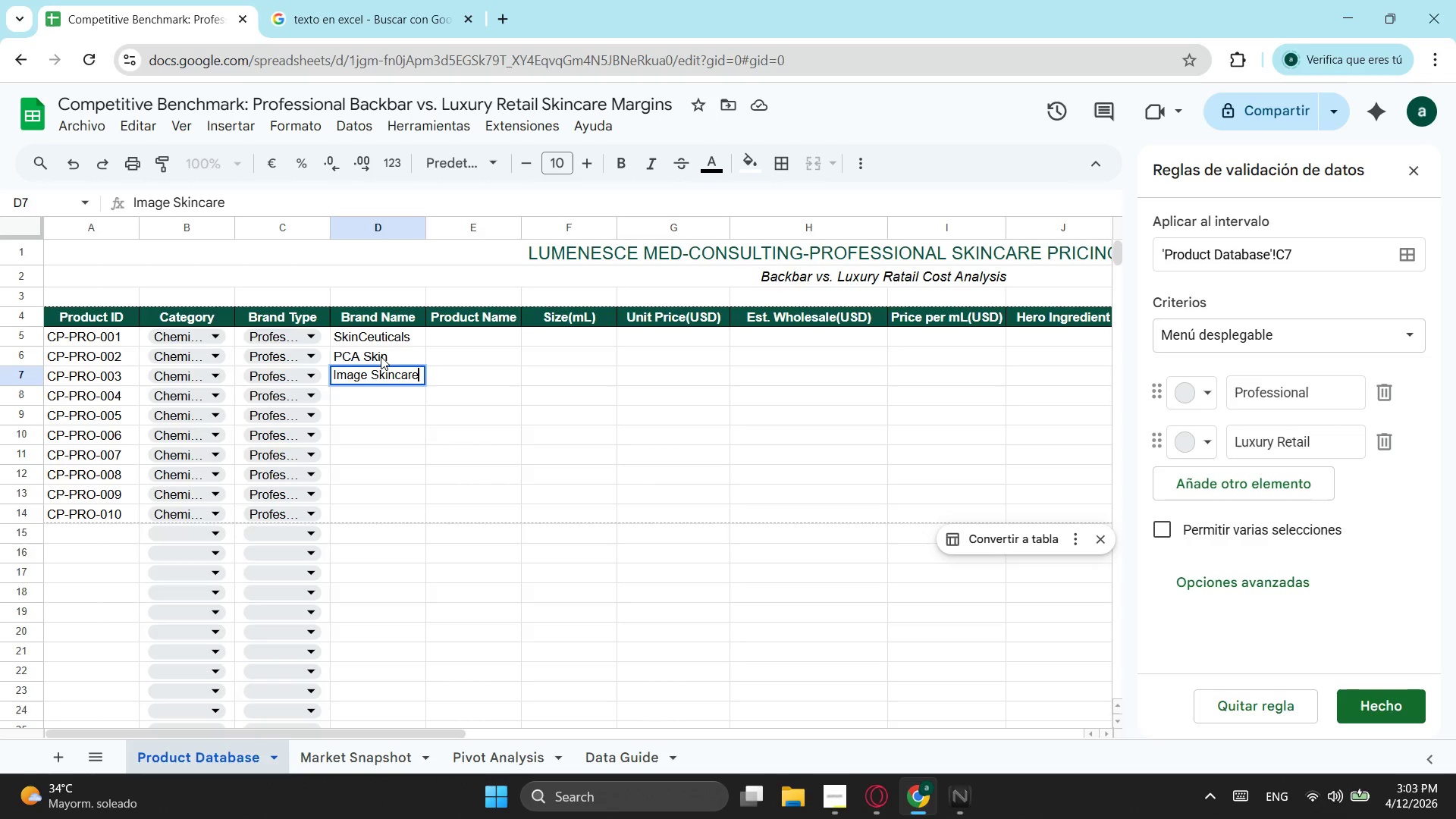 
key(ArrowDown)
 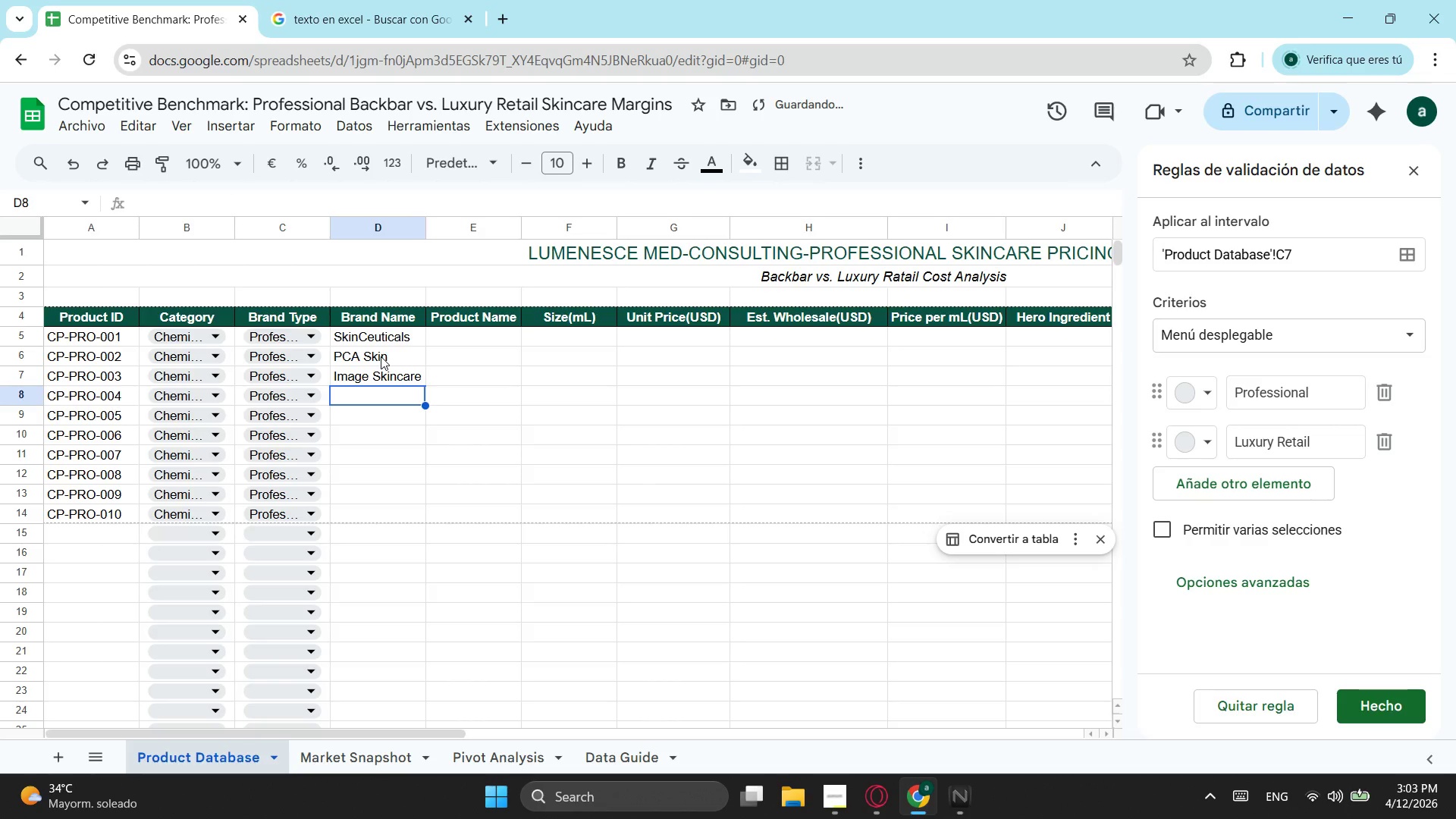 
type(Ja)
 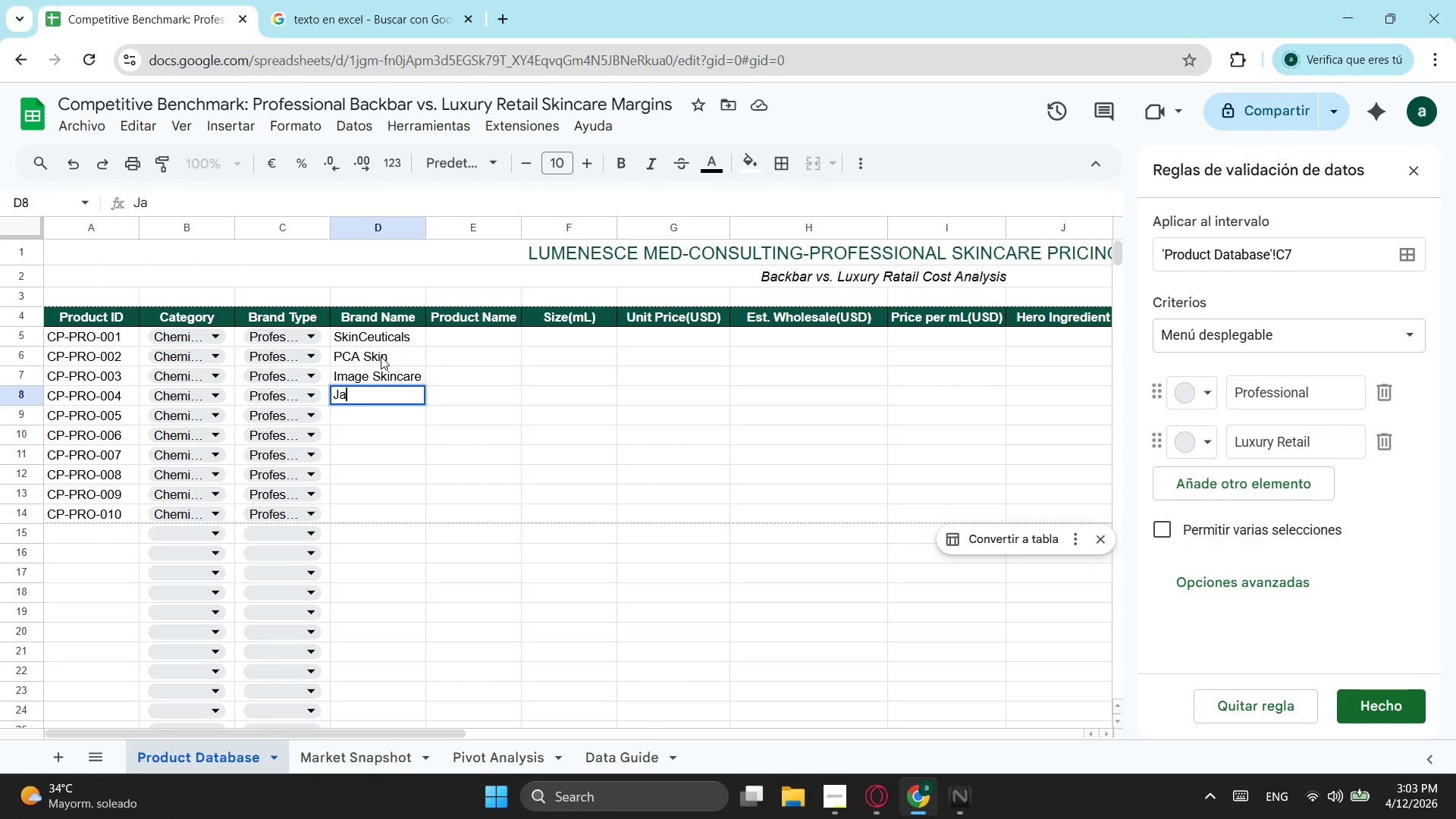 
wait(6.08)
 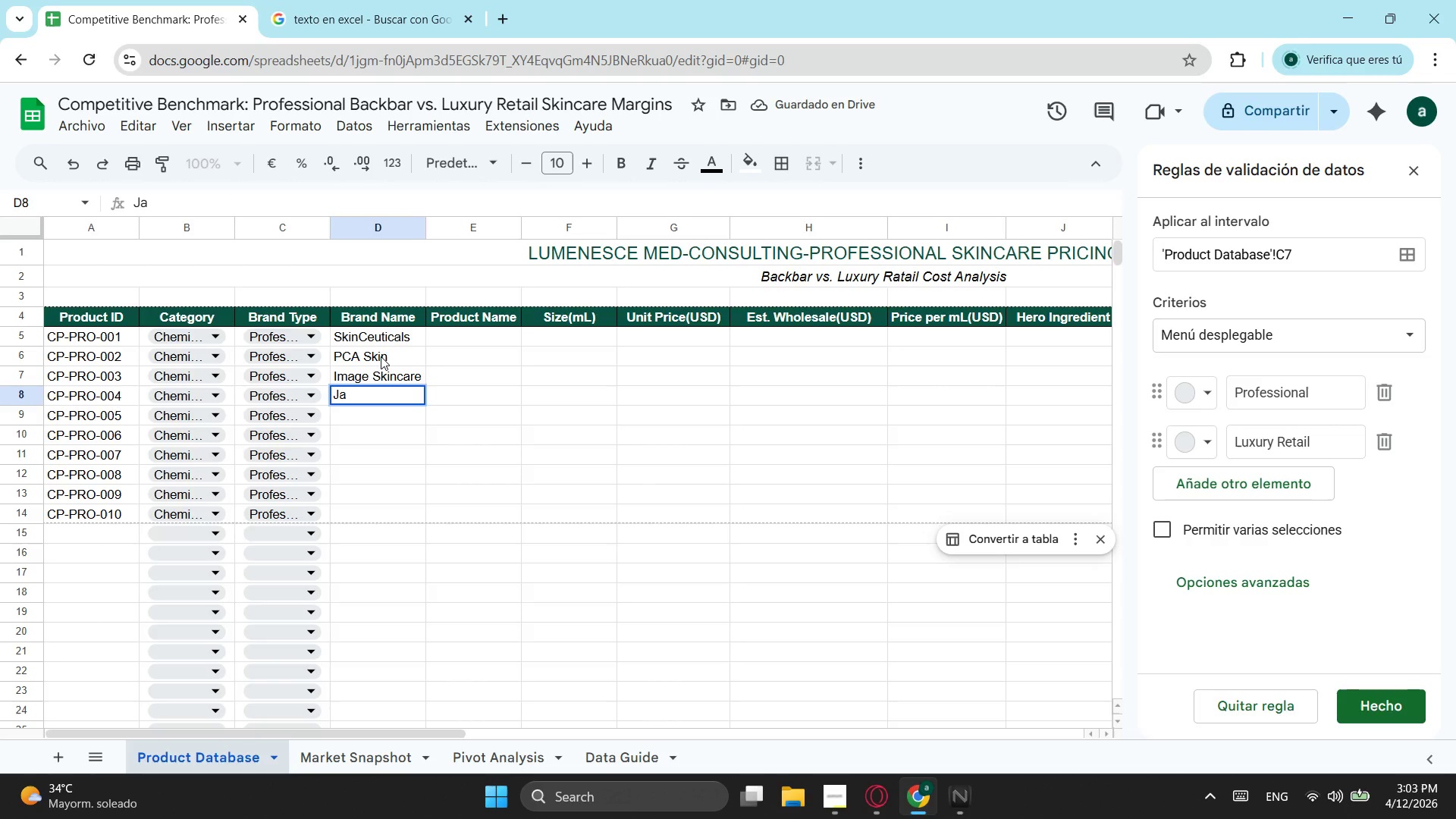 
type(n Marine)
key(Backspace)
type(i)
 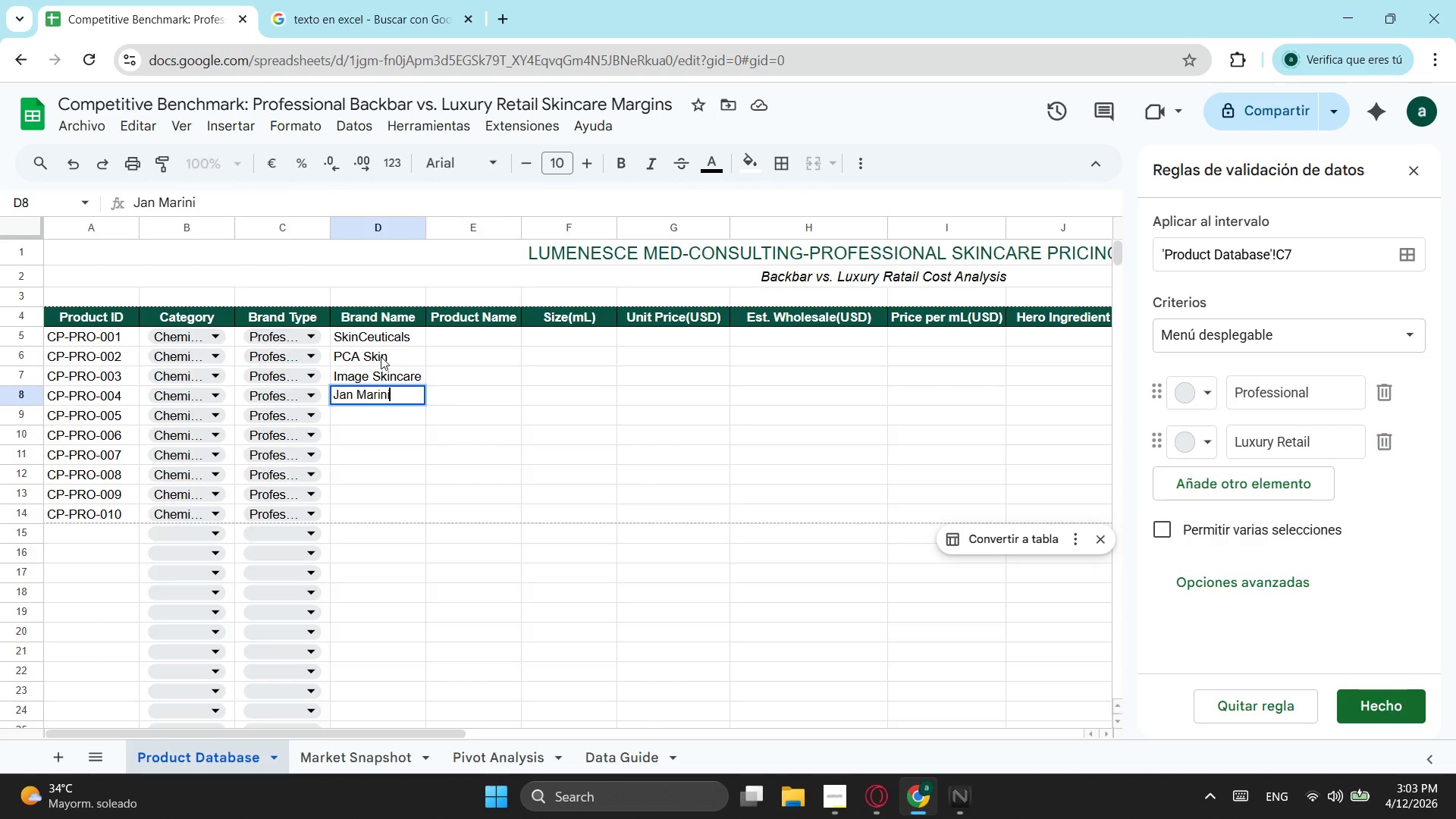 
key(ArrowDown)
 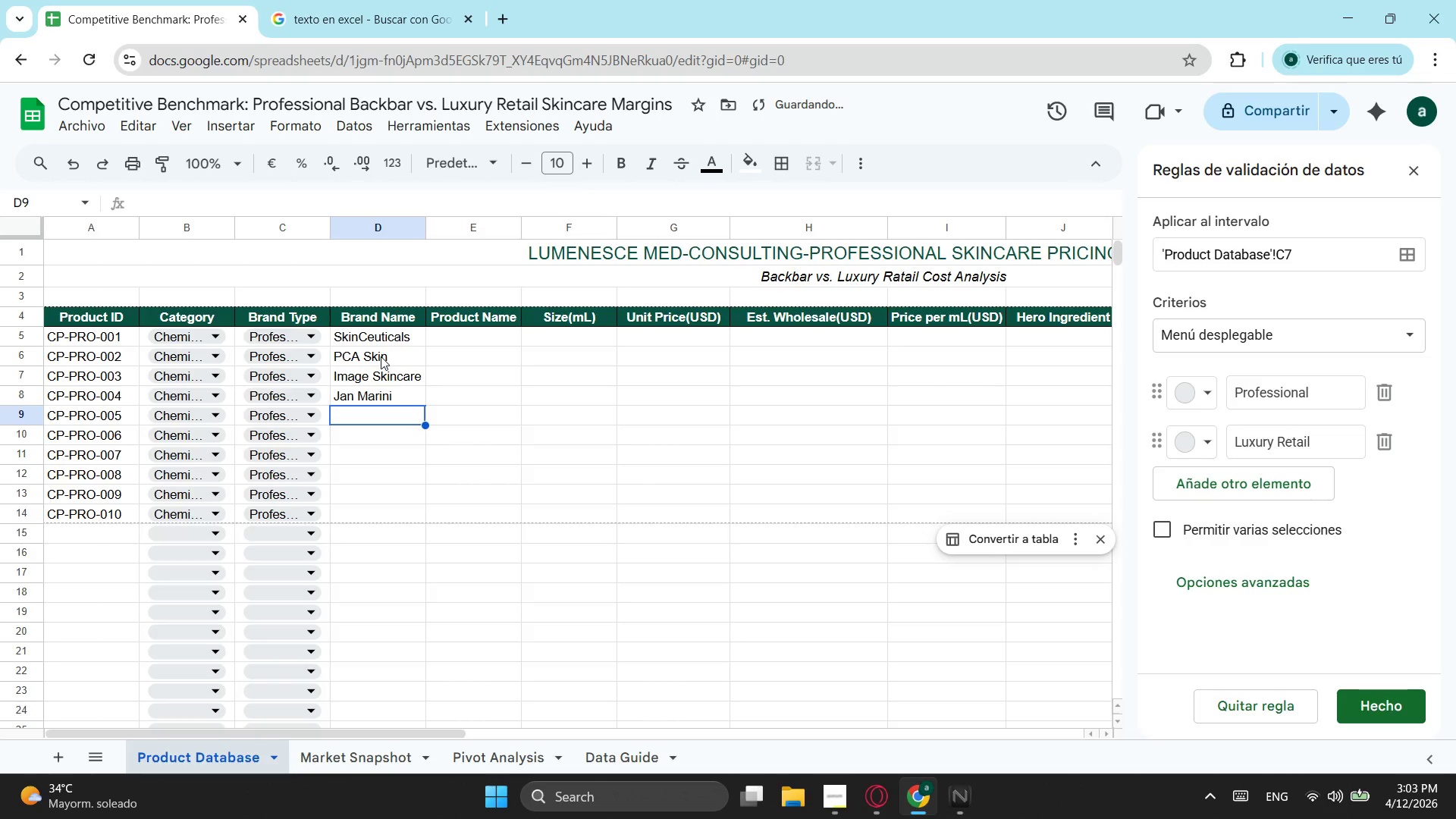 
type(Circadia)
 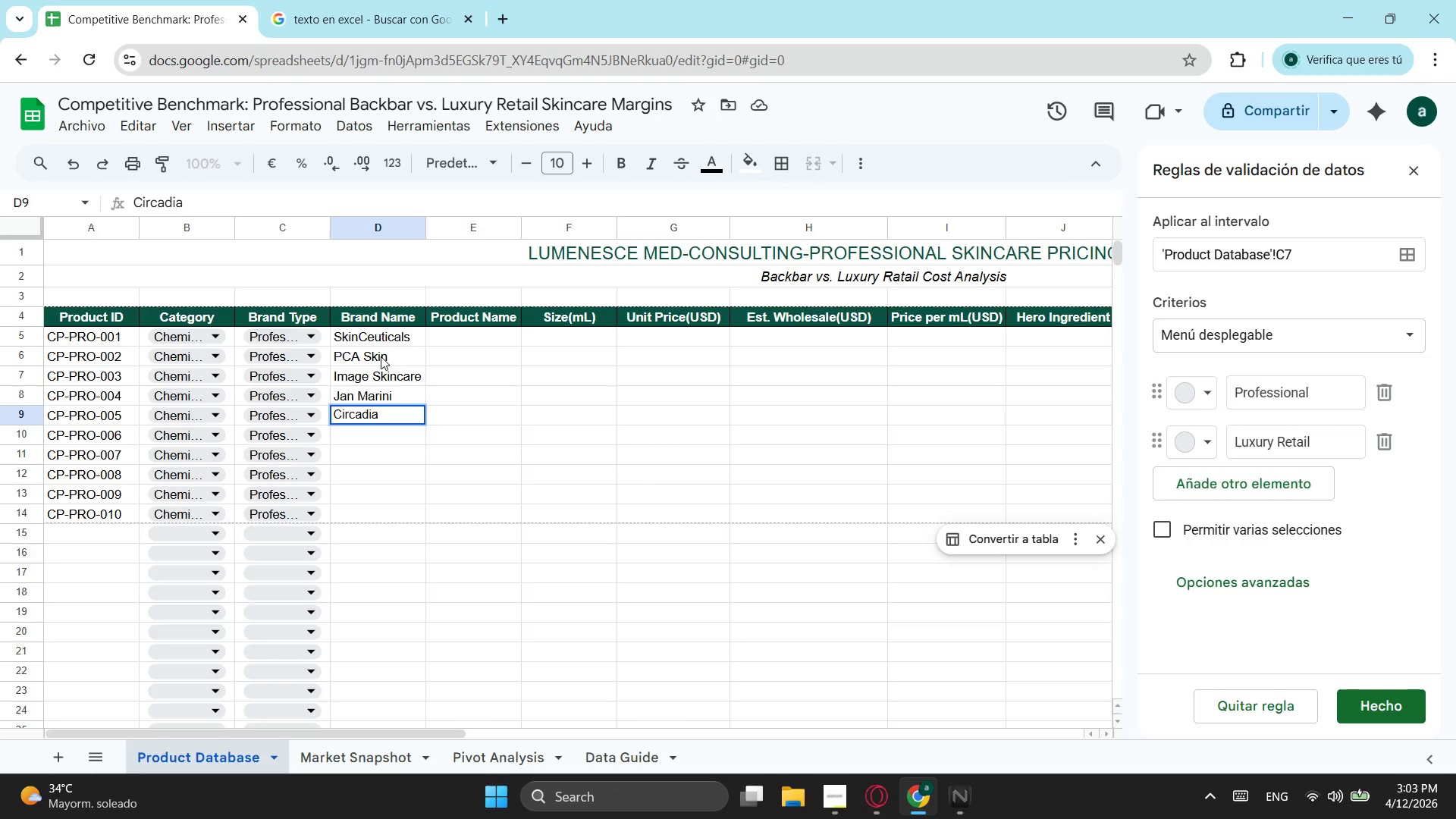 
key(ArrowDown)
 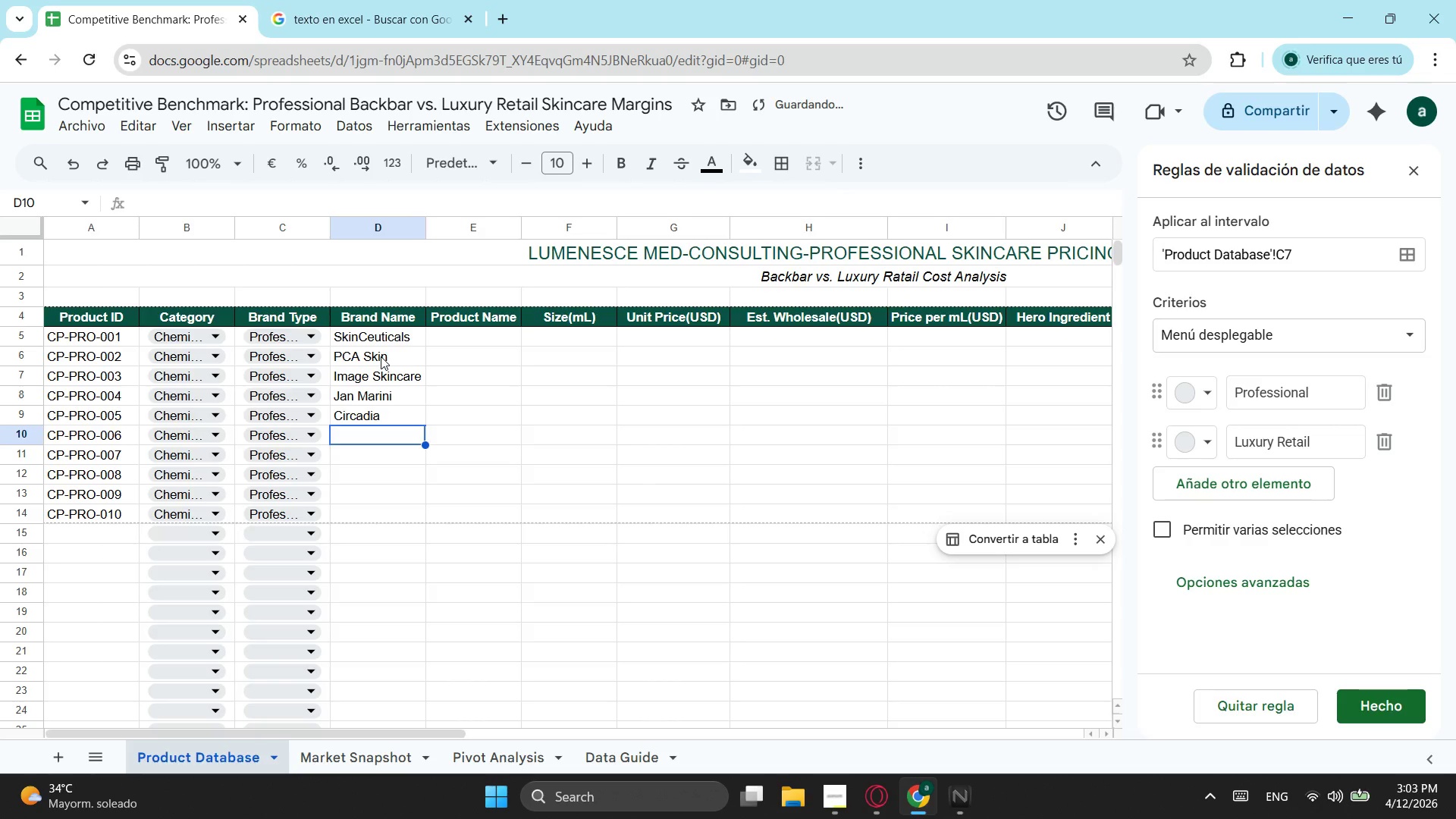 
key(Shift+ShiftLeft)
 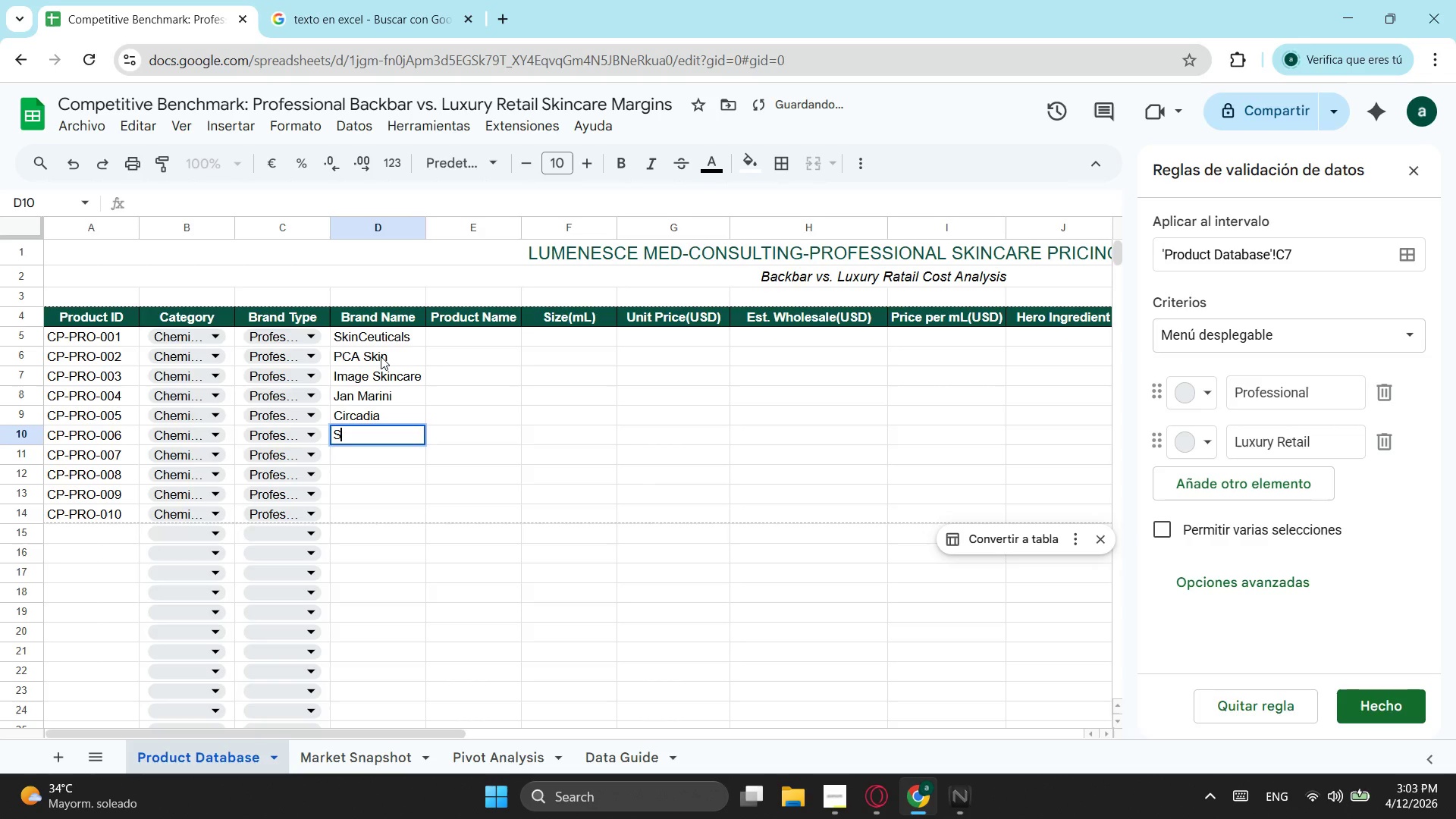 
key(Shift+S)
 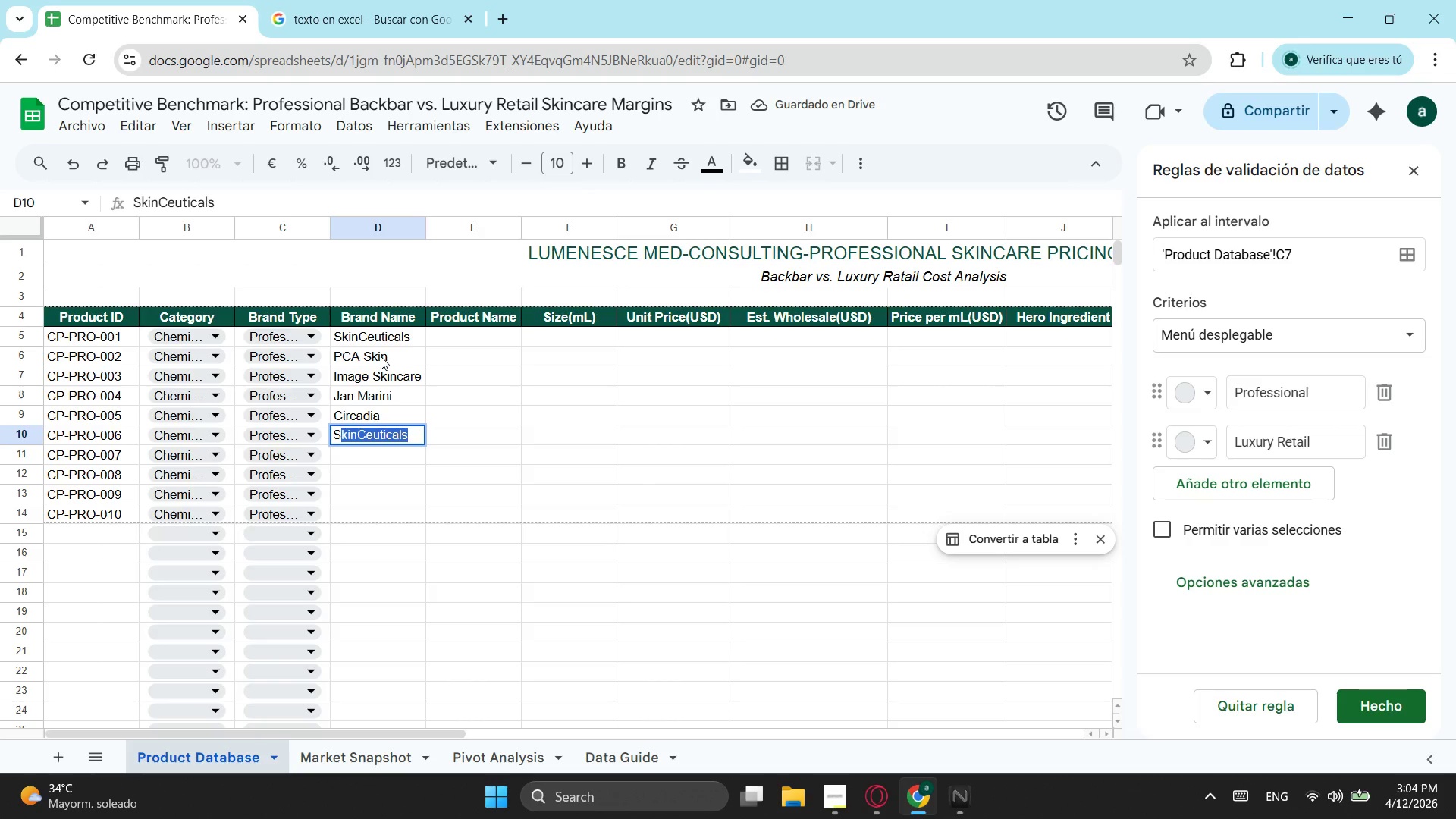 
key(Tab)
 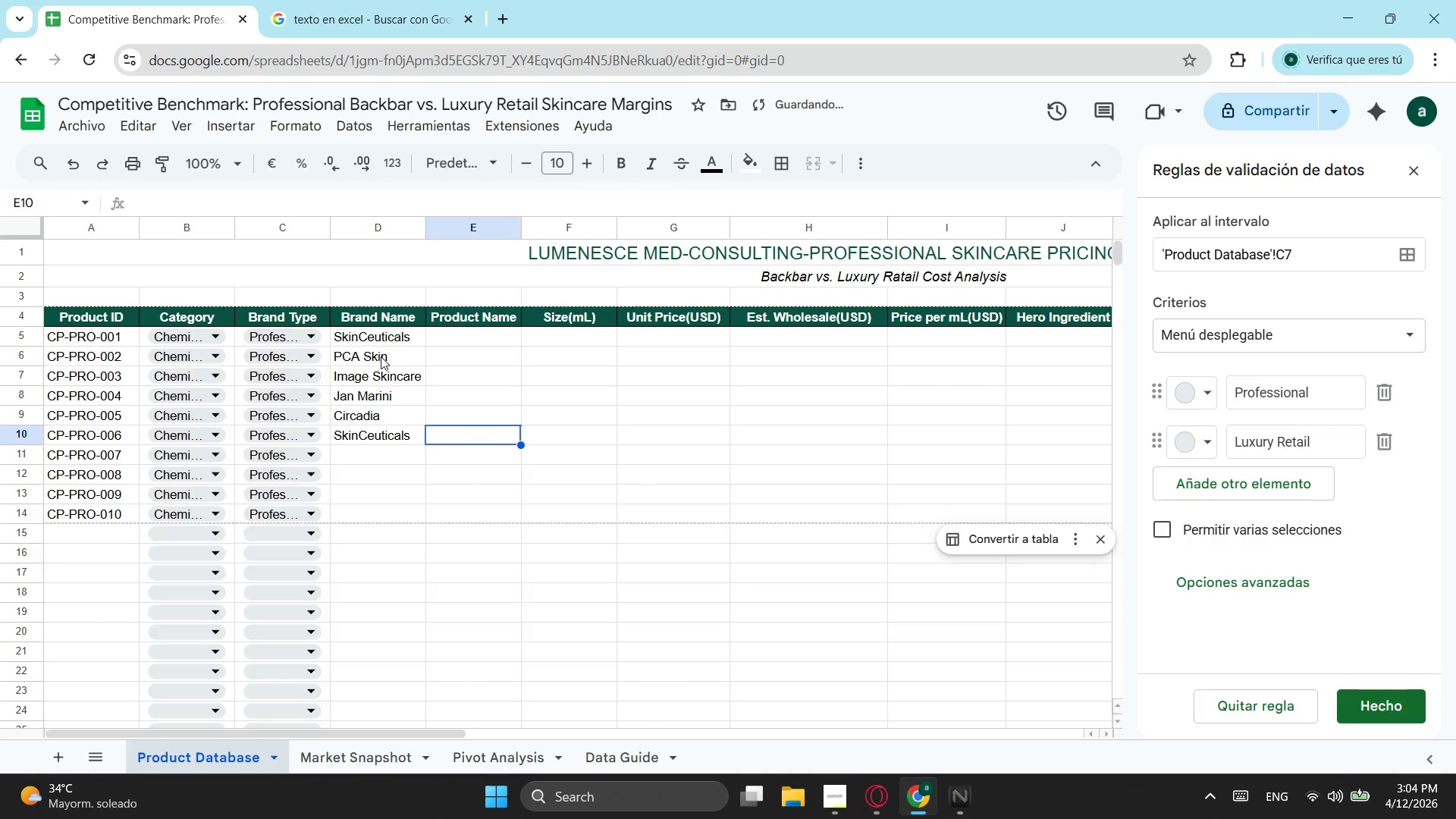 
key(ArrowDown)
 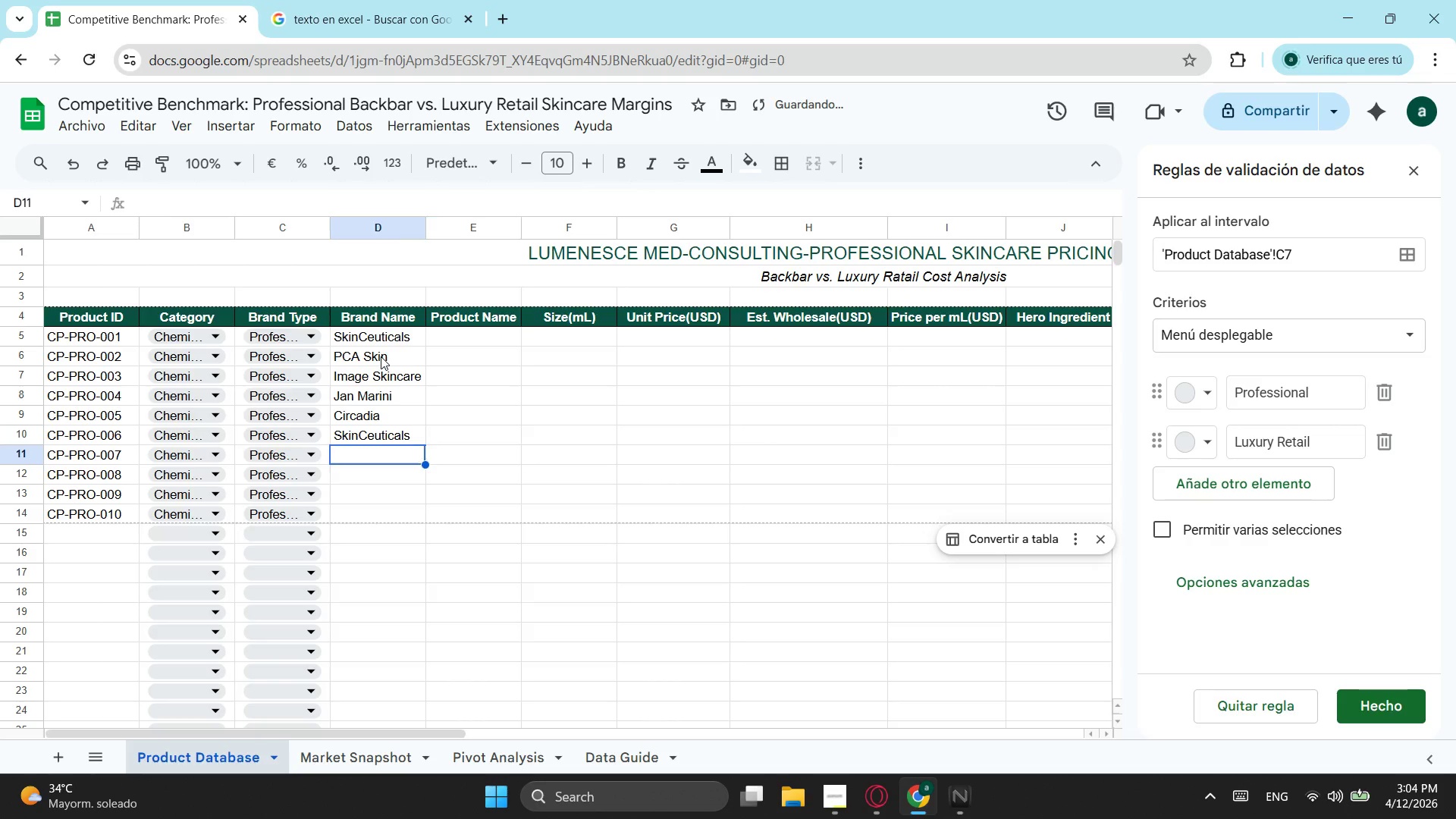 
key(ArrowLeft)
 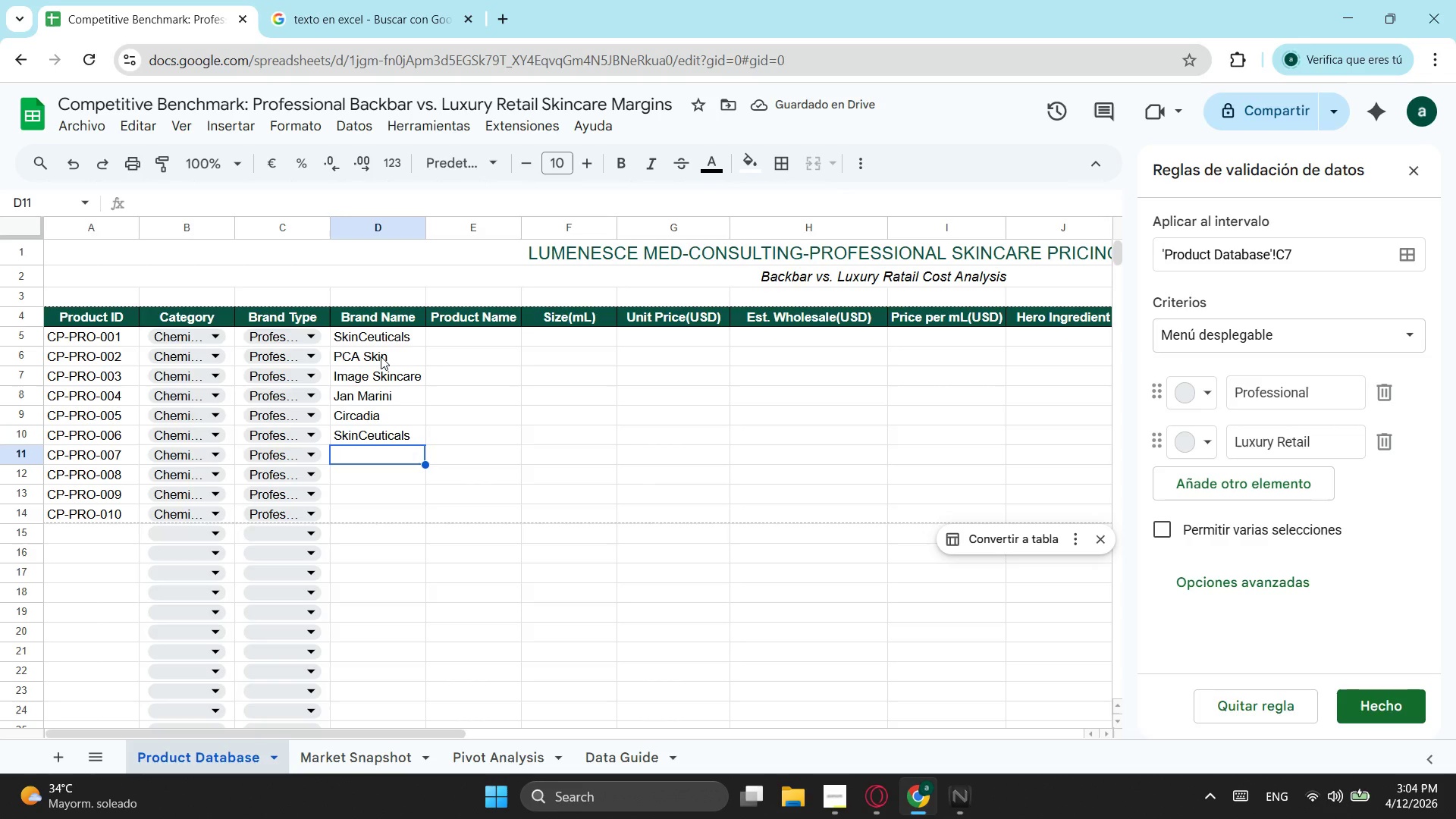 
type(Dermatolo)
 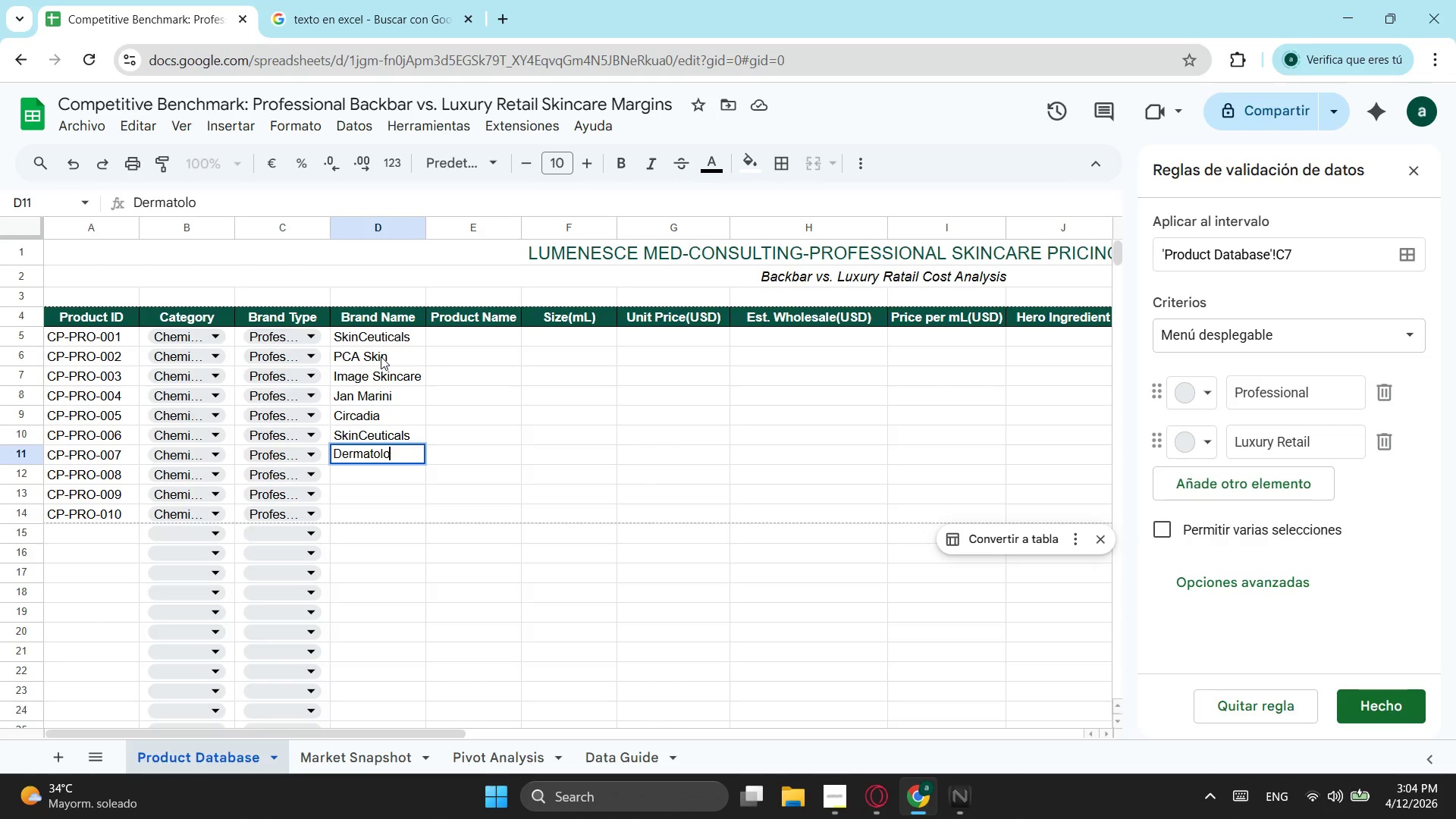 
wait(5.61)
 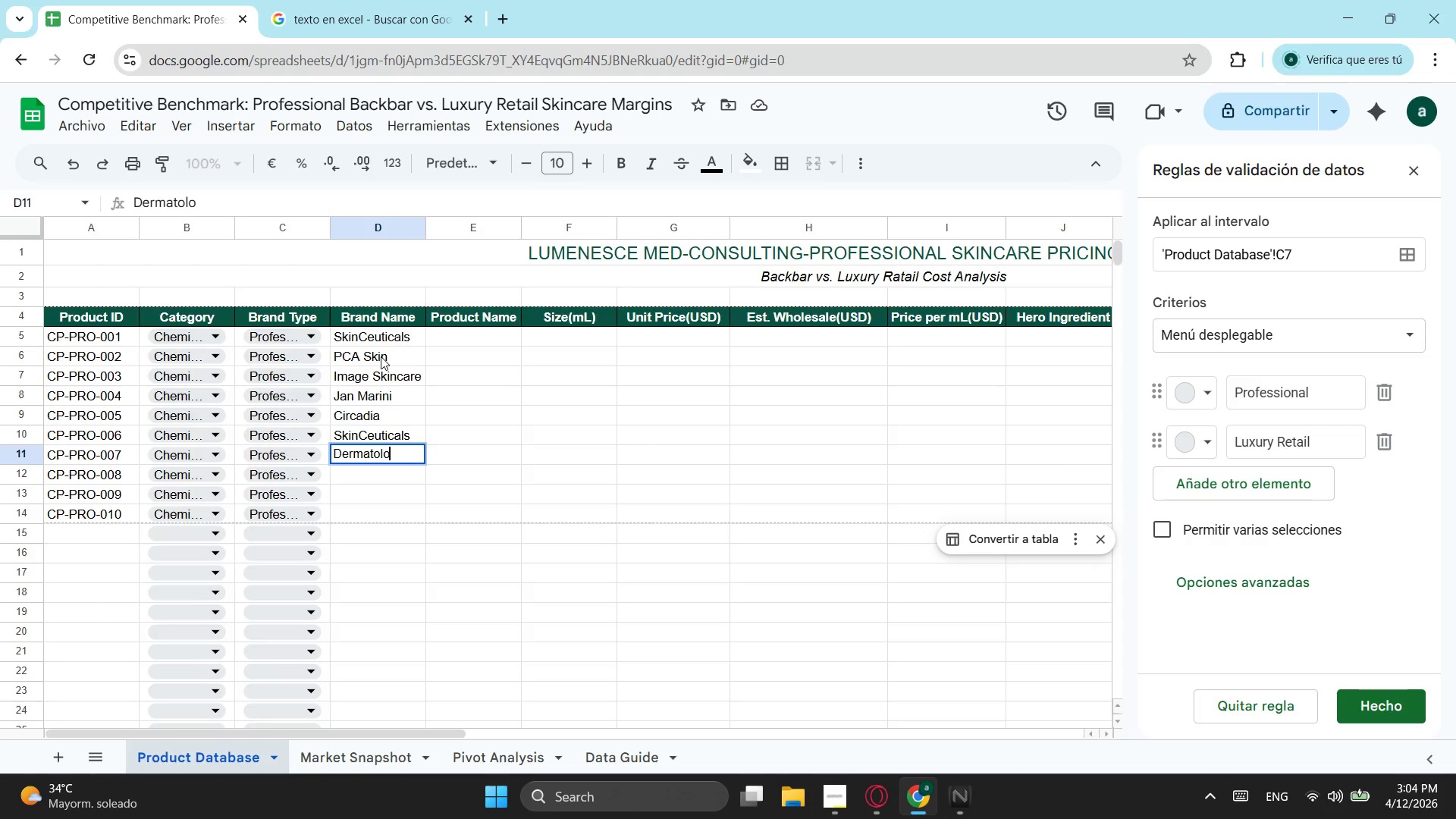 
key(Backspace)
key(Backspace)
key(Backspace)
key(Backspace)
type(logia)
key(Backspace)
type(ca)
 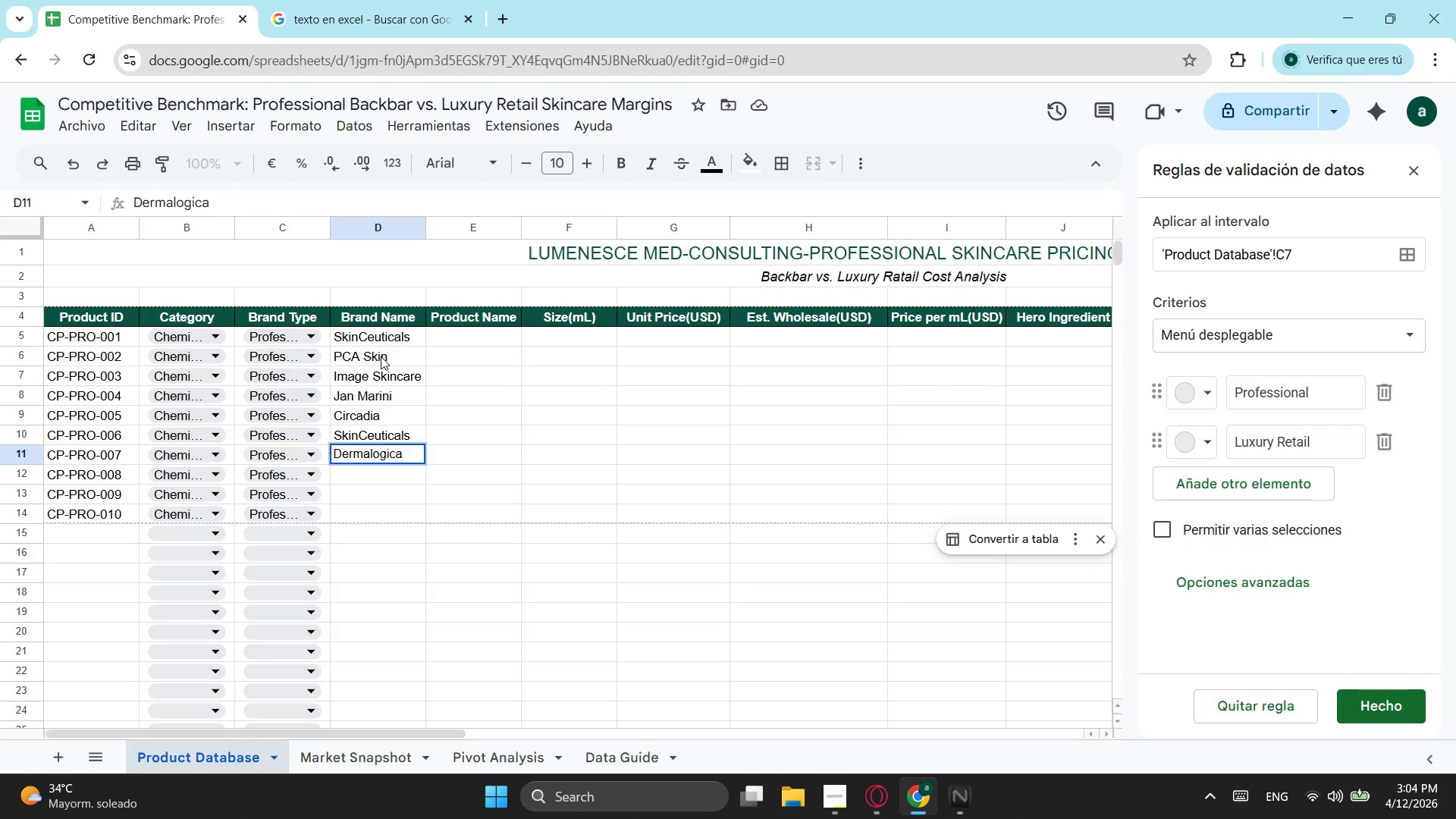 
key(ArrowDown)
 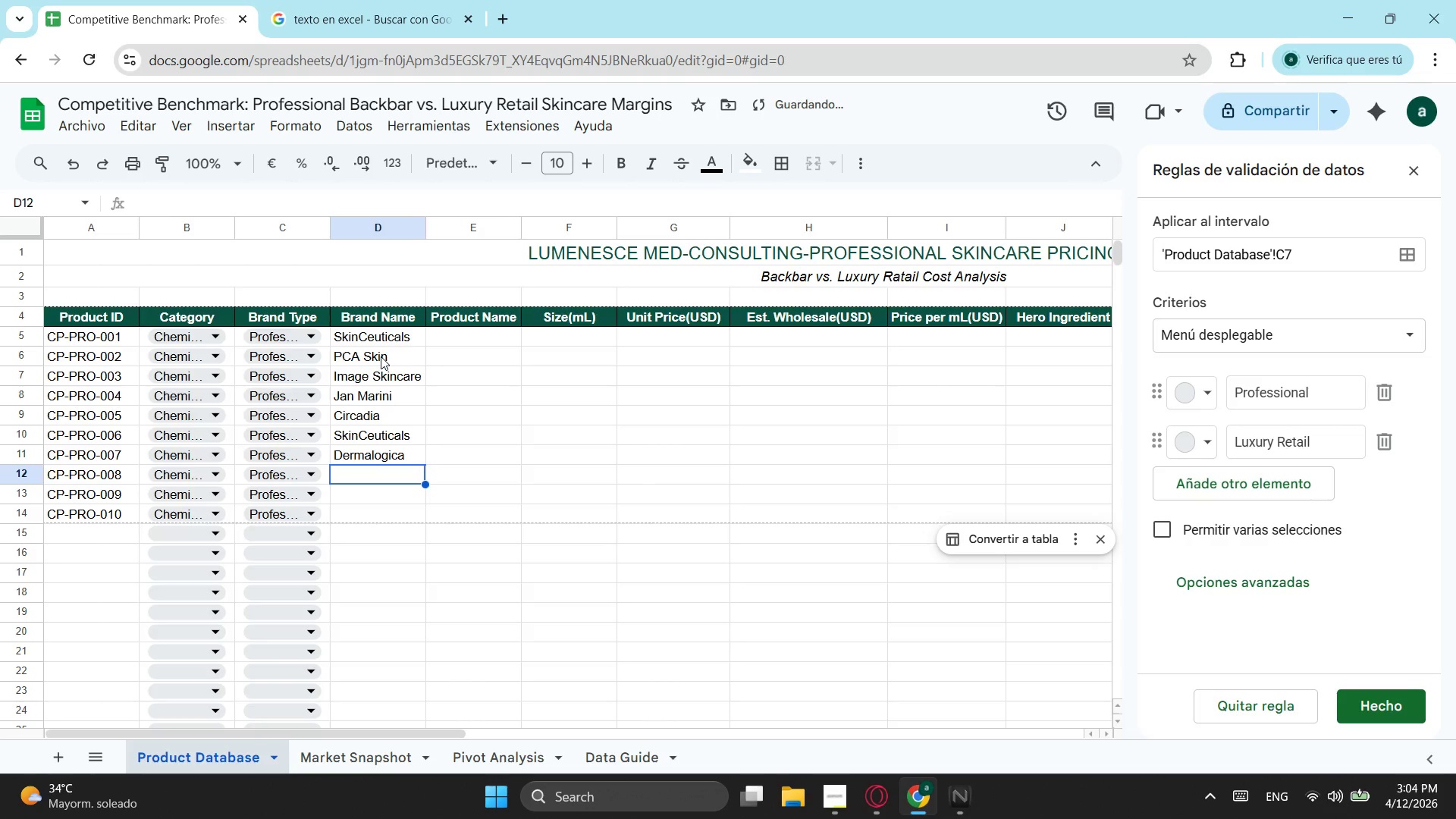 
type(s)
key(Backspace)
type(S)
key(Backspace)
key(Backspace)
type(Skin )
key(Backspace)
type(care)
 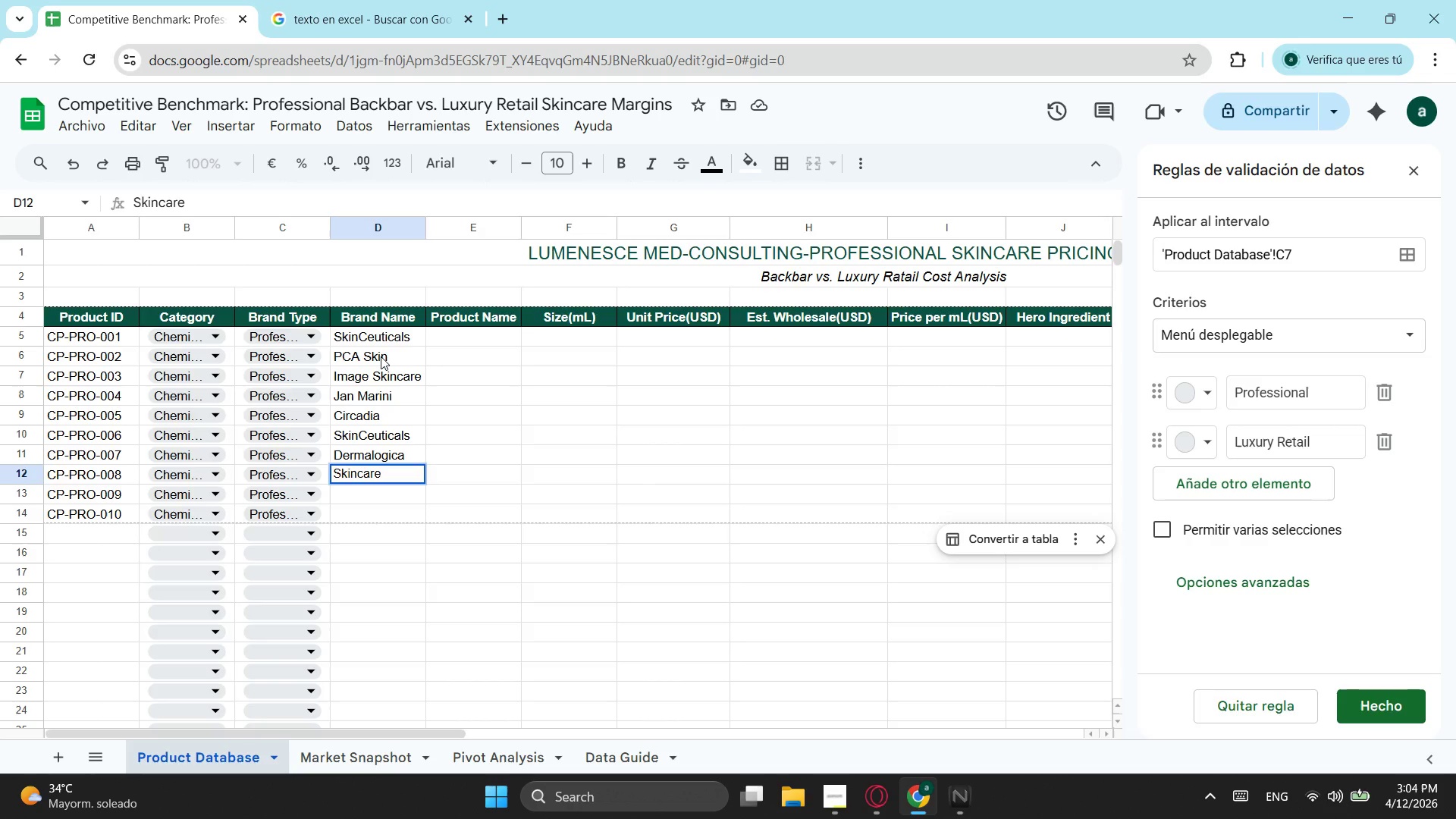 
key(ArrowDown)
 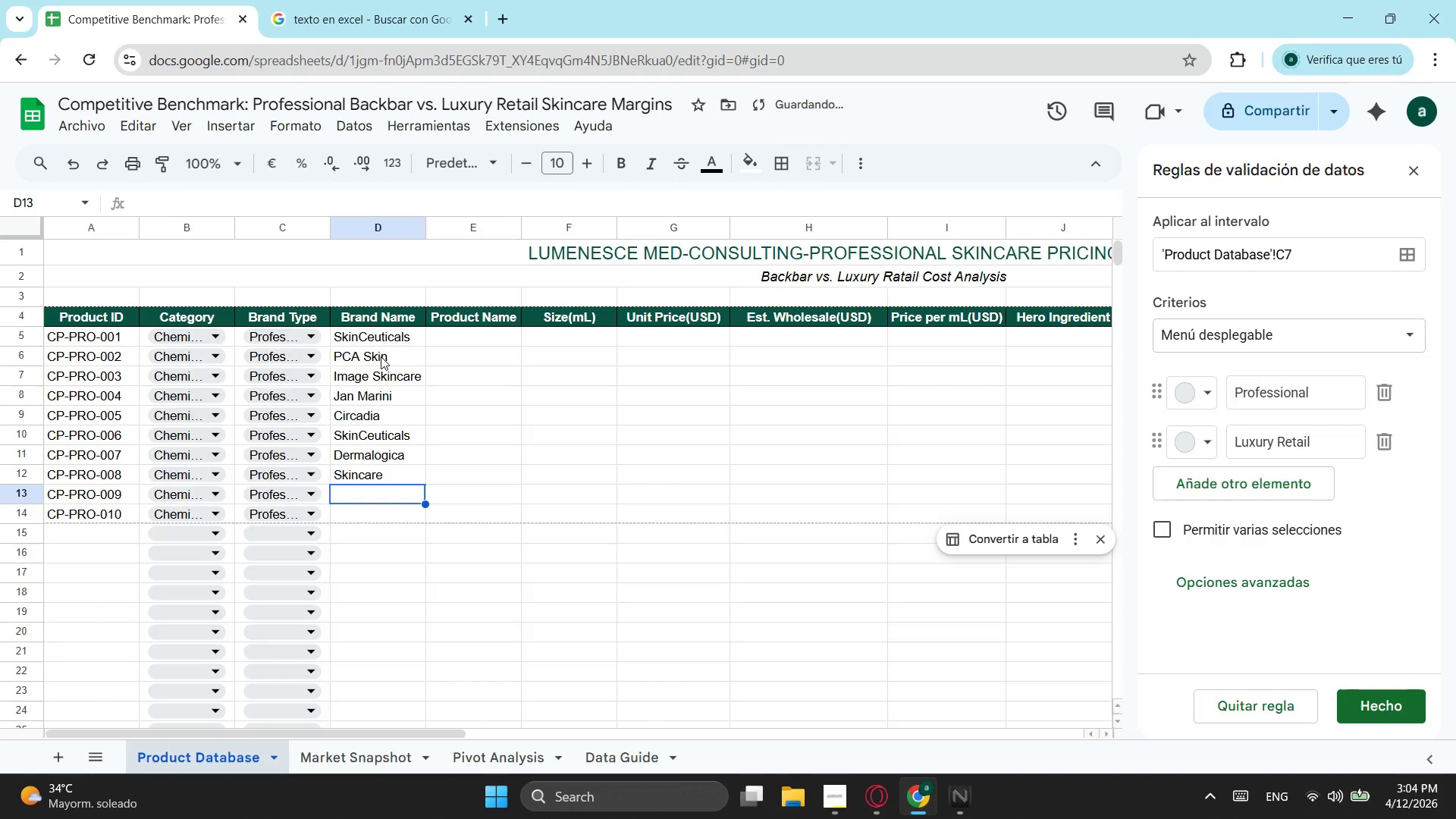 
type(Clinical)
 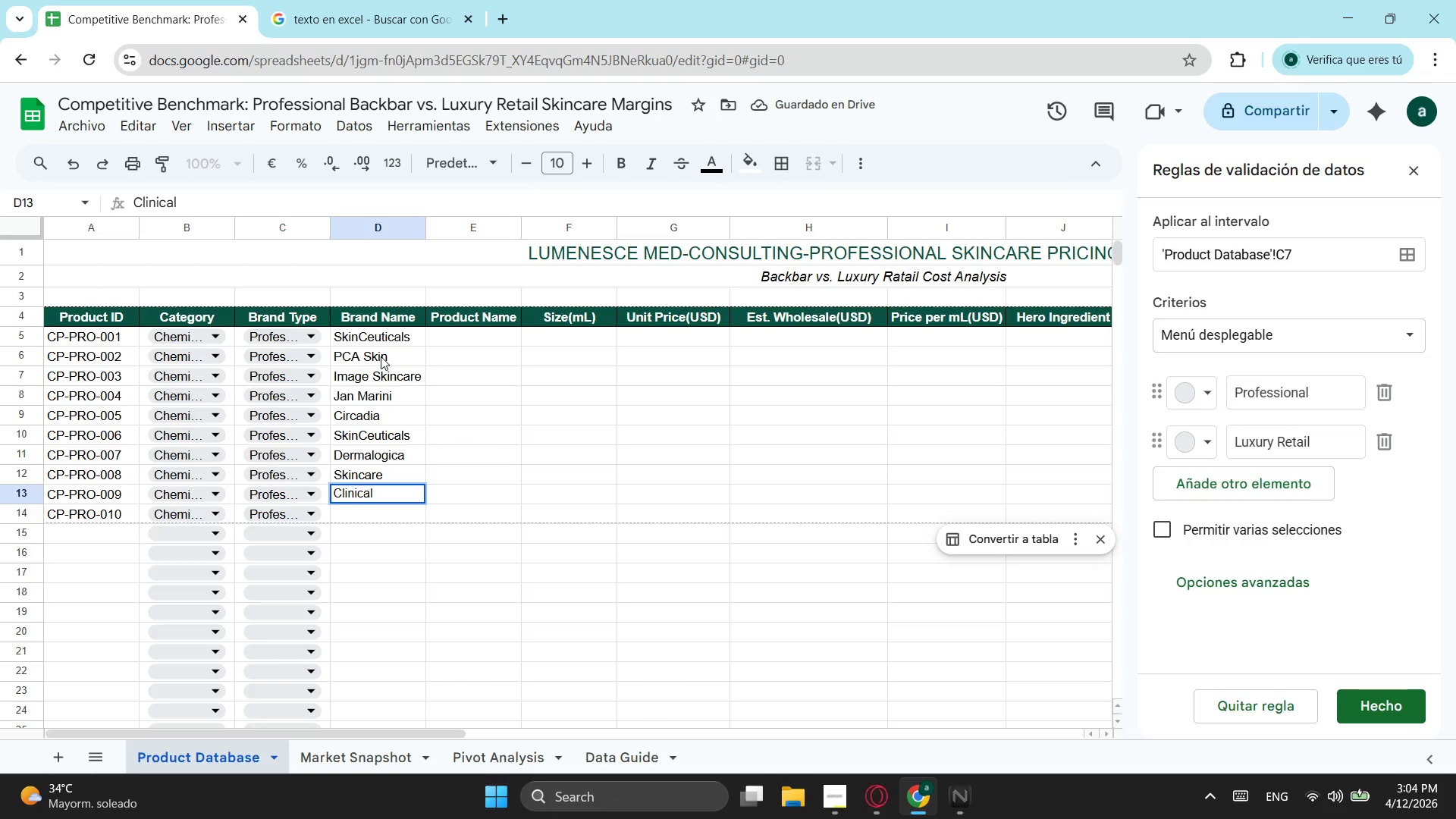 
key(ArrowDown)
 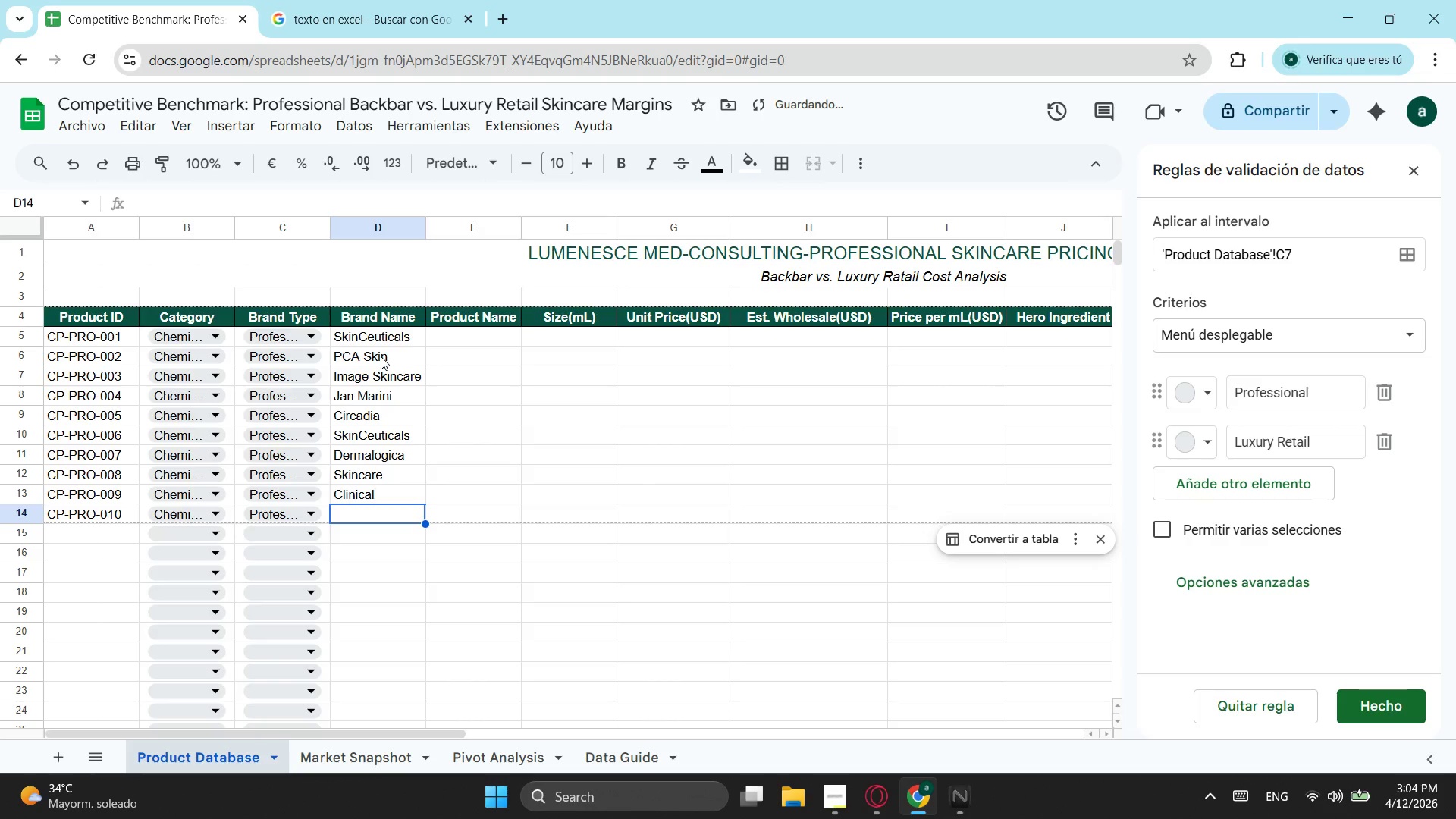 
type(Health)
 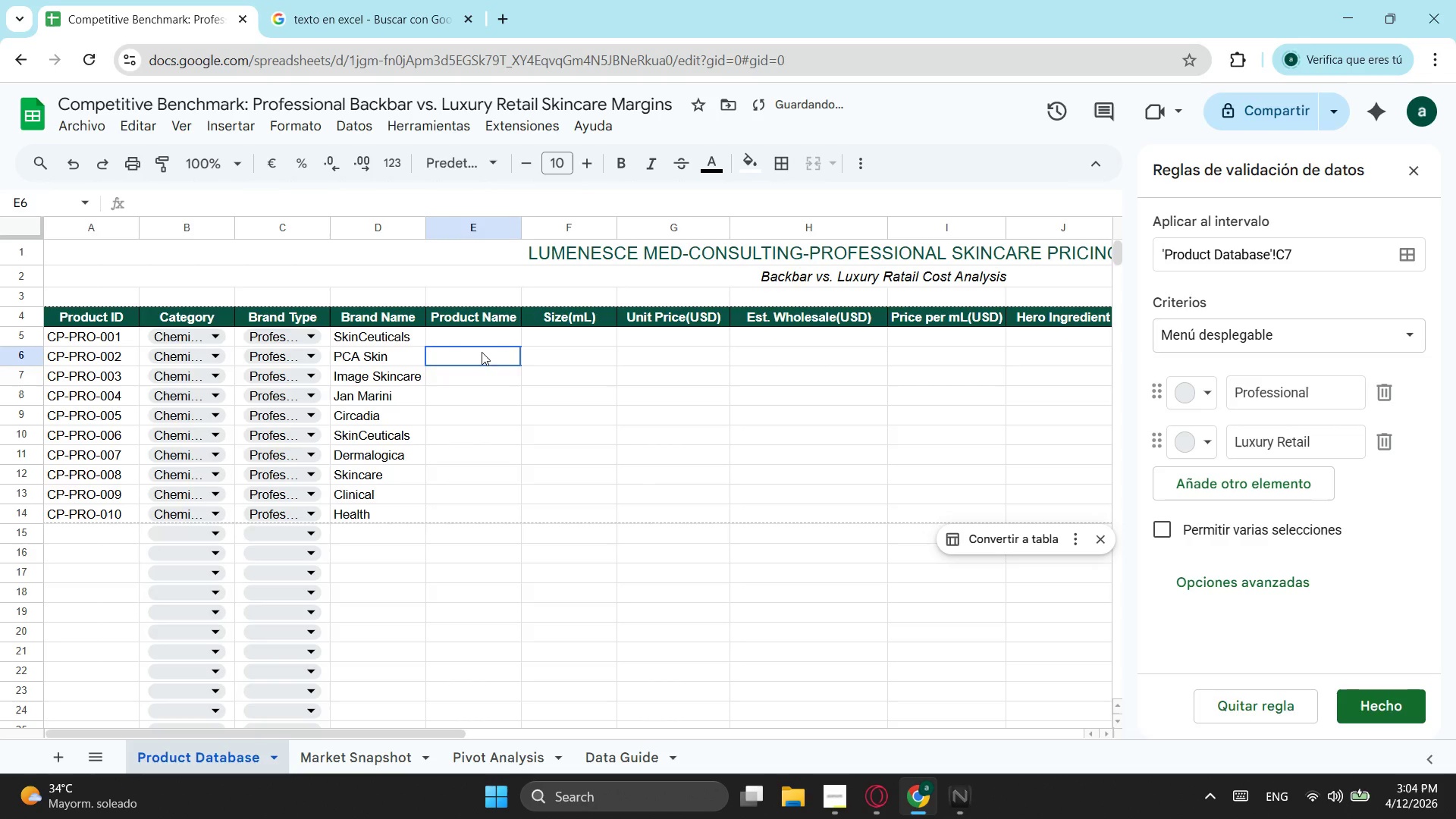 
double_click([486, 345])
 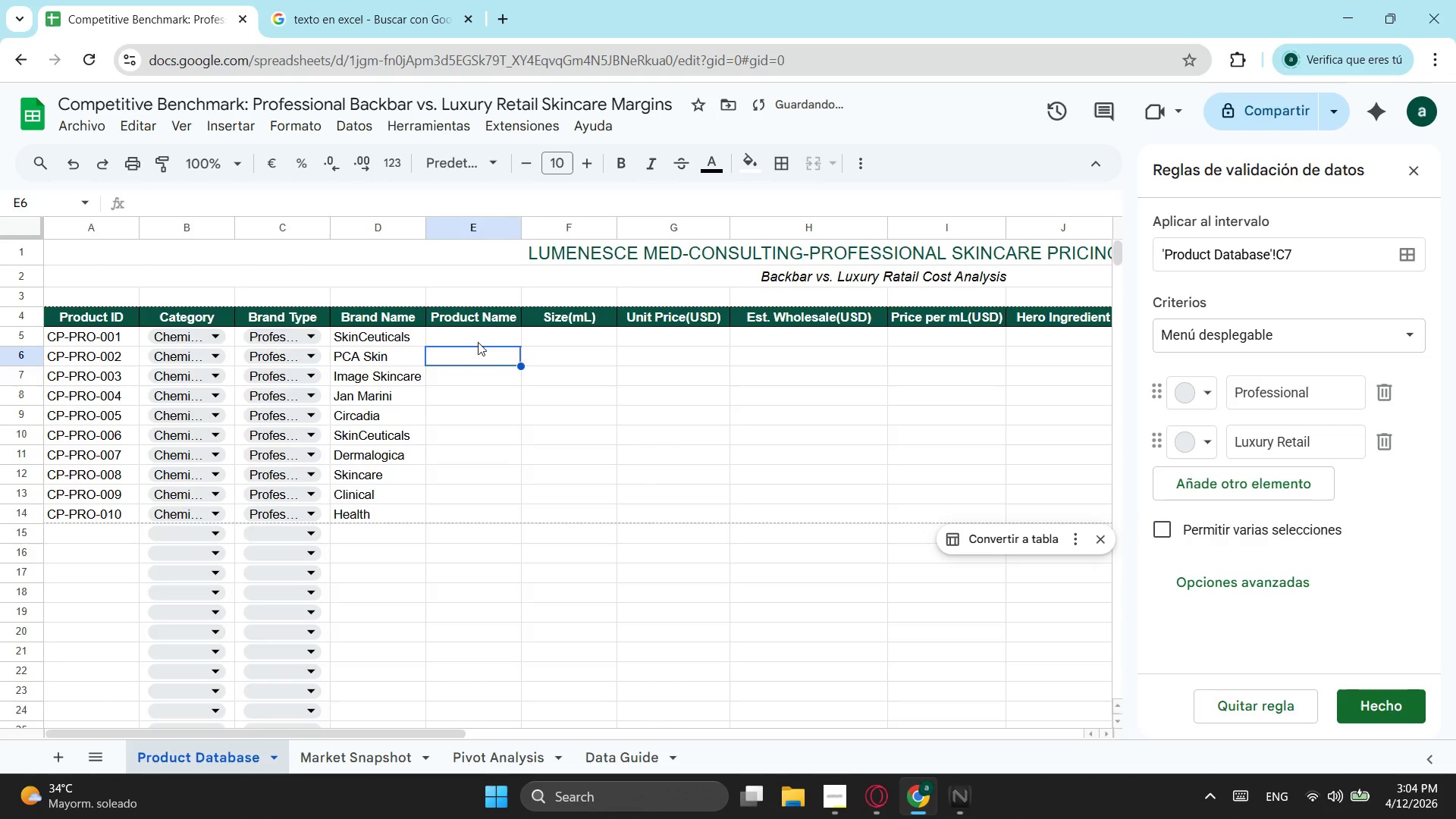 
left_click([474, 340])
 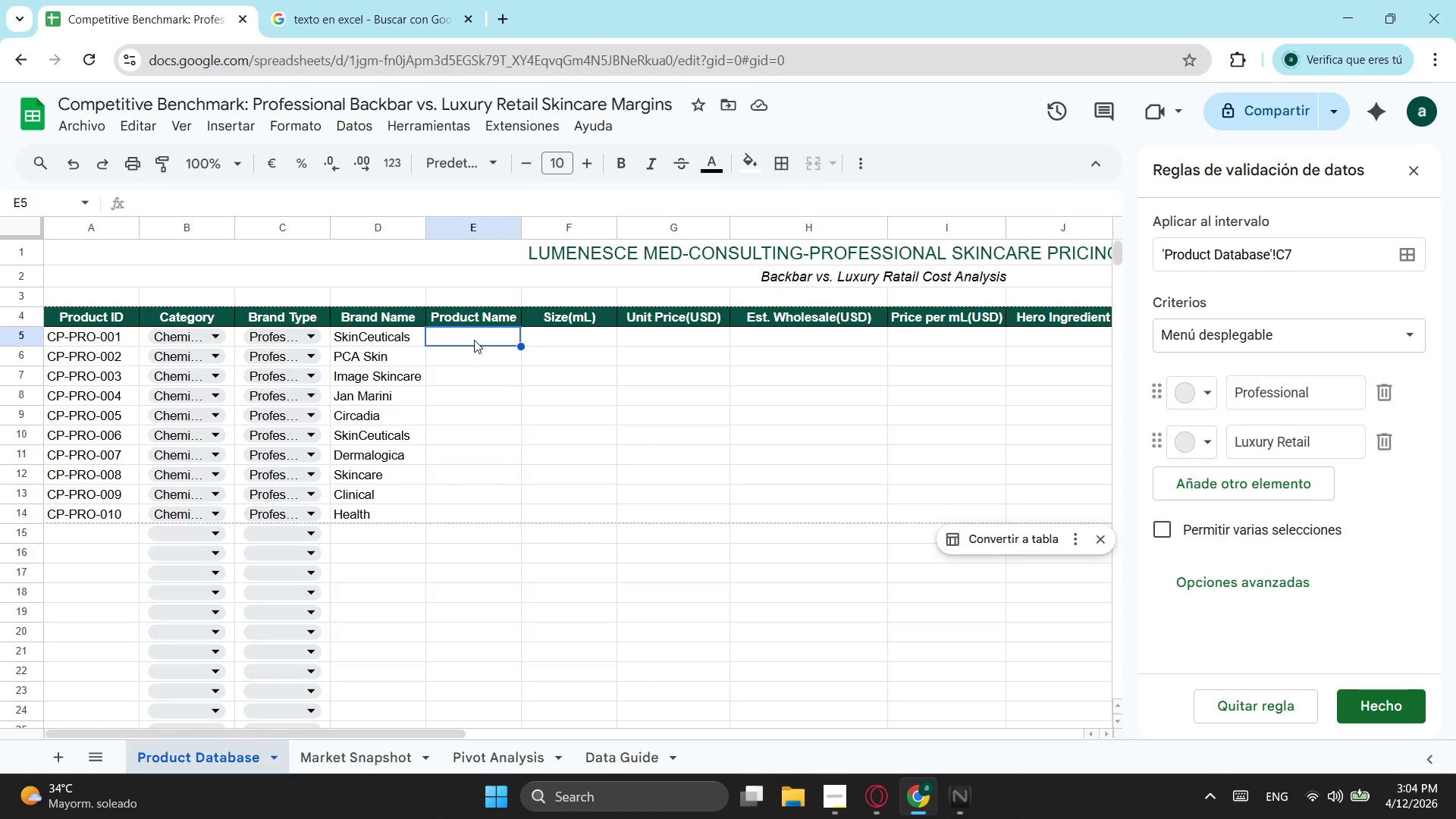 
wait(6.64)
 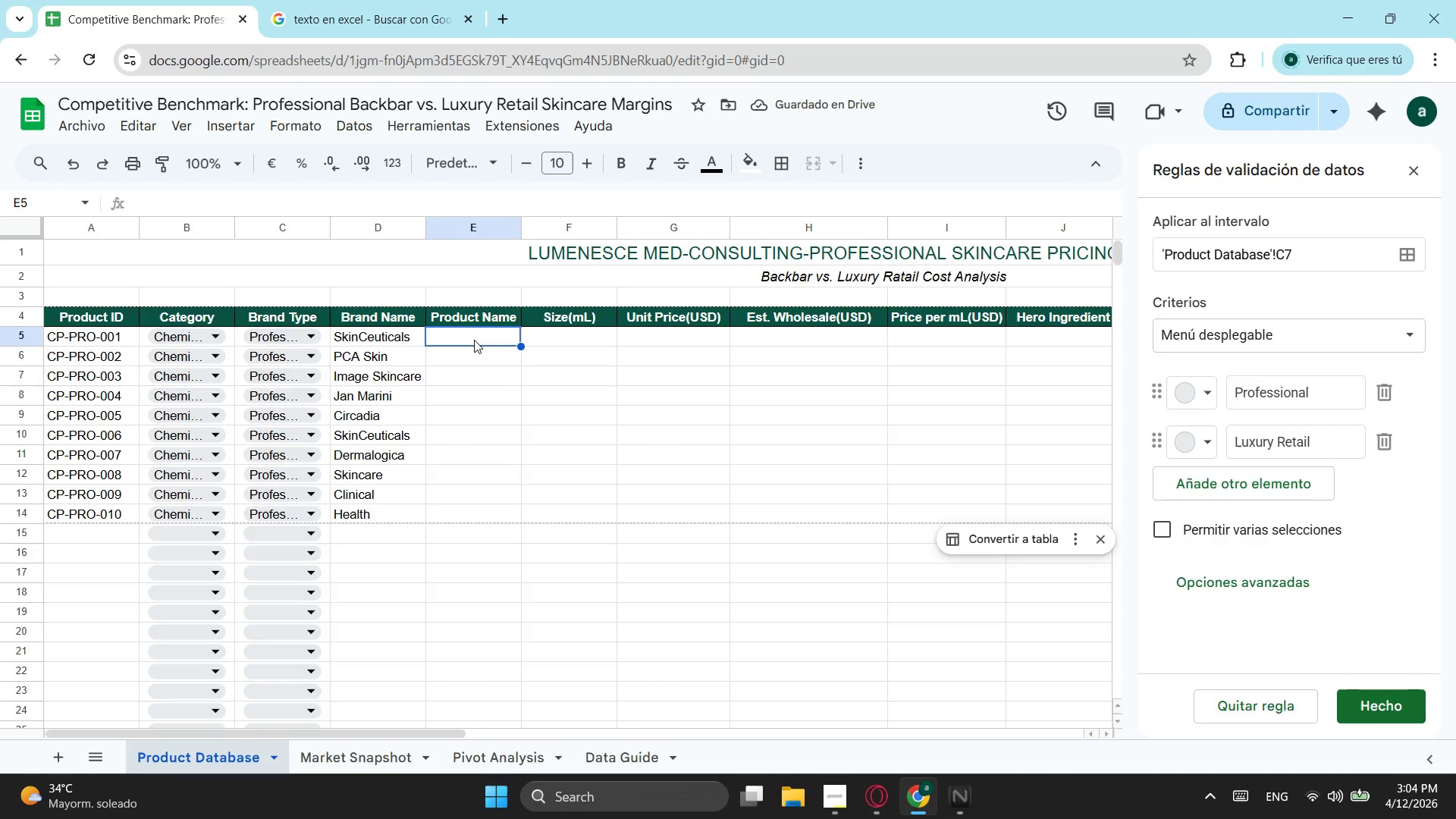 
type(Glycolic 10)
 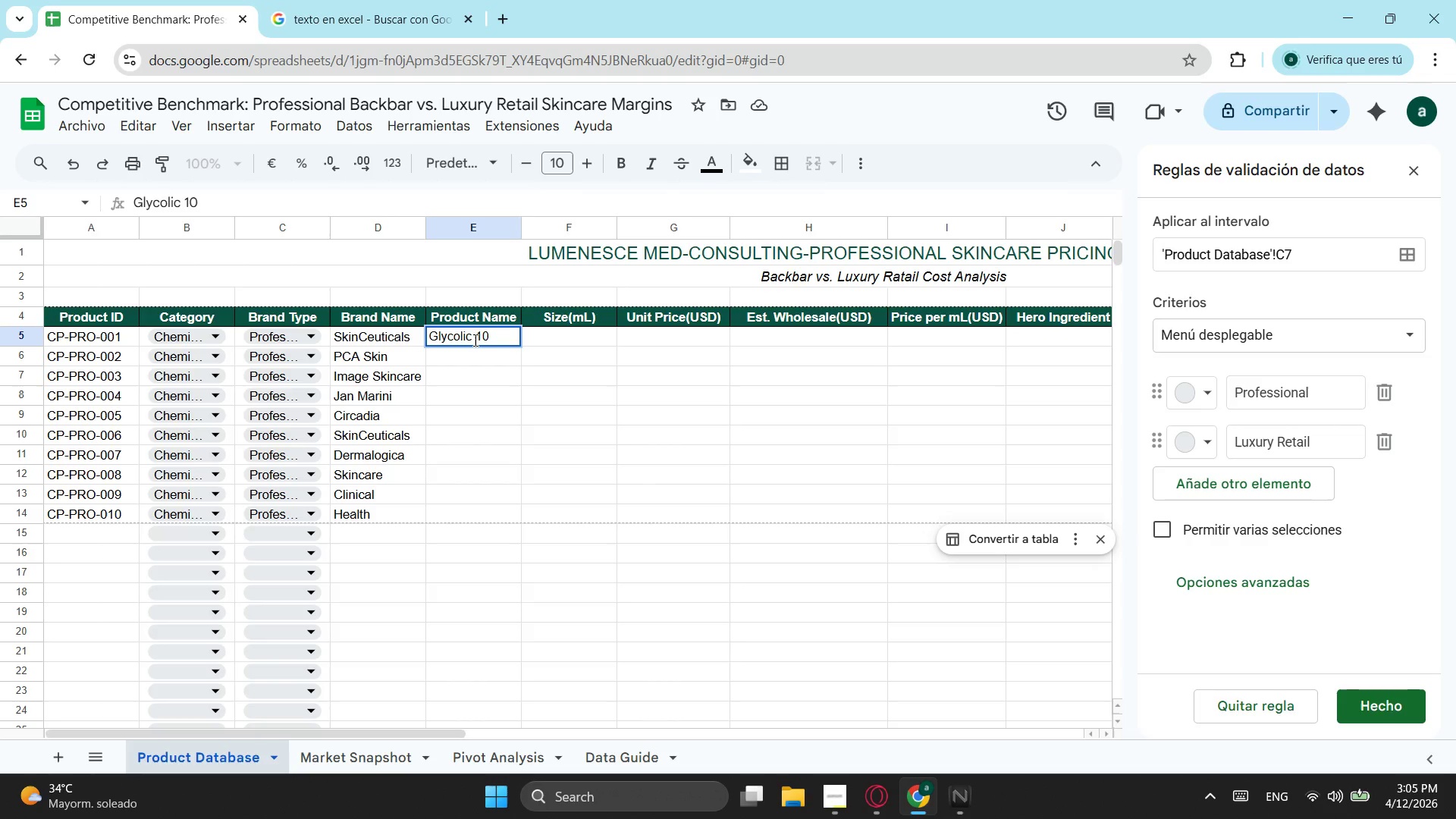 
type( Rena)
 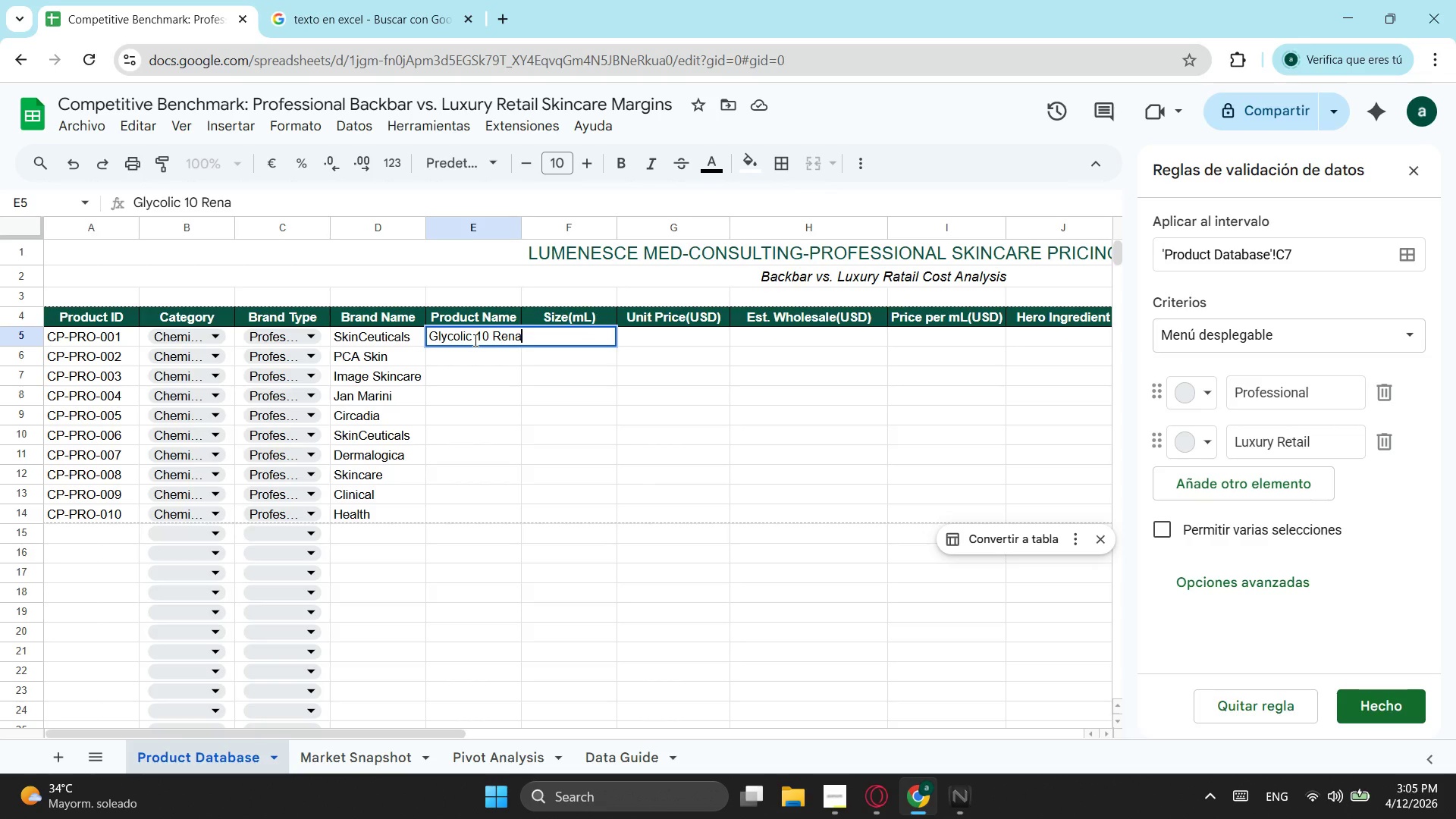 
key(W)
 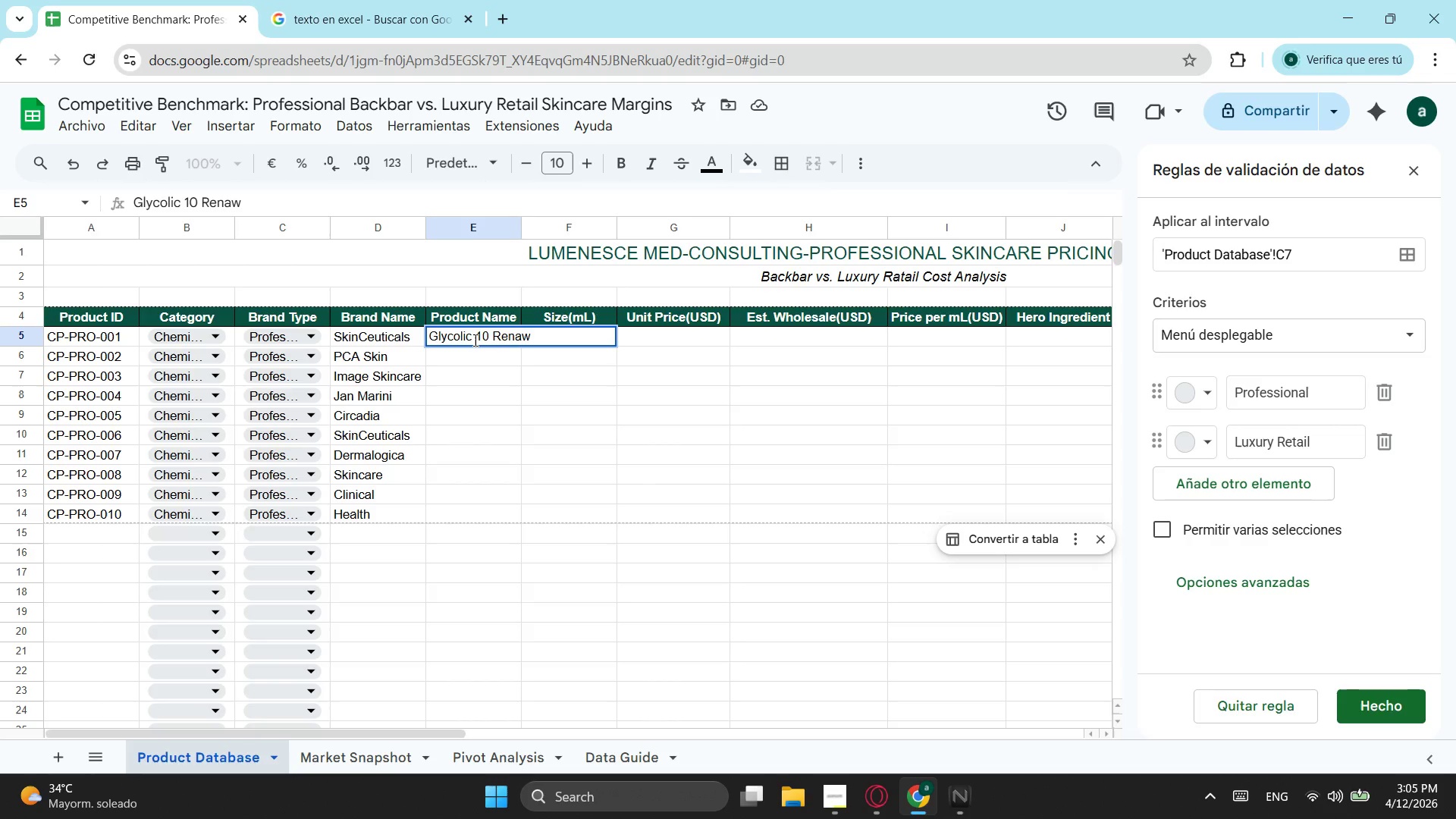 
key(ArrowDown)
 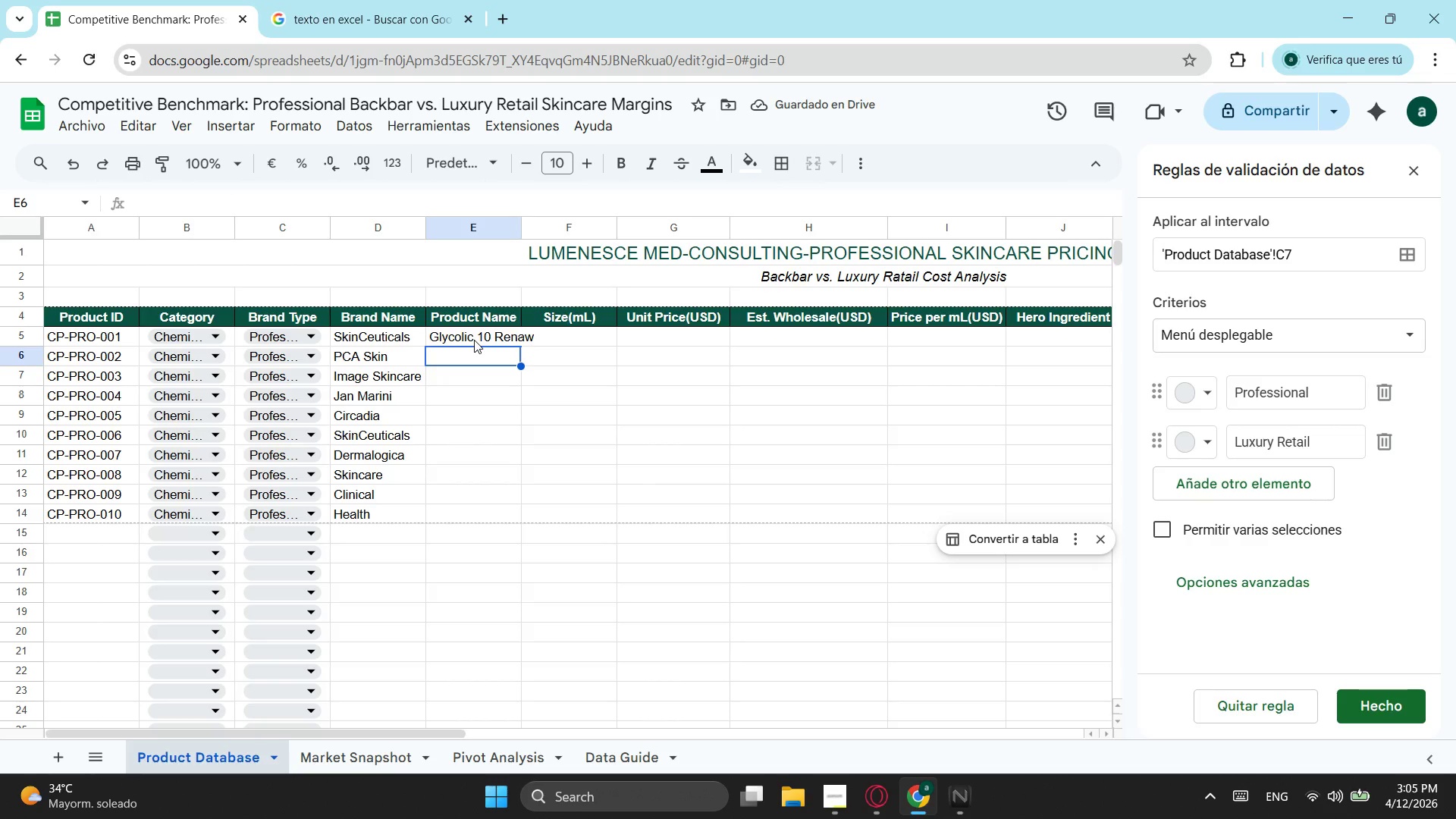 
key(Shift+ShiftRight)
 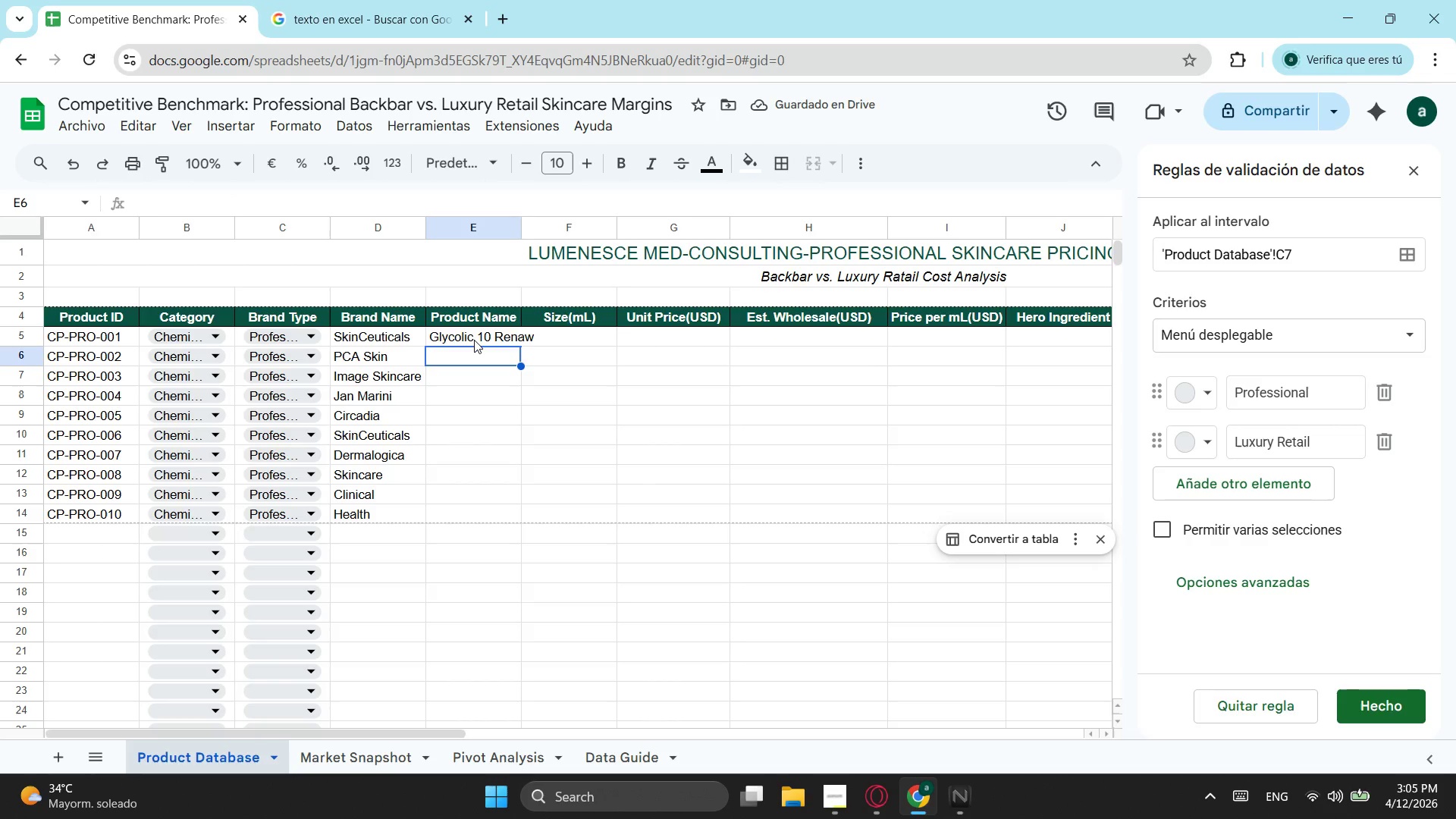 
left_click([474, 340])
 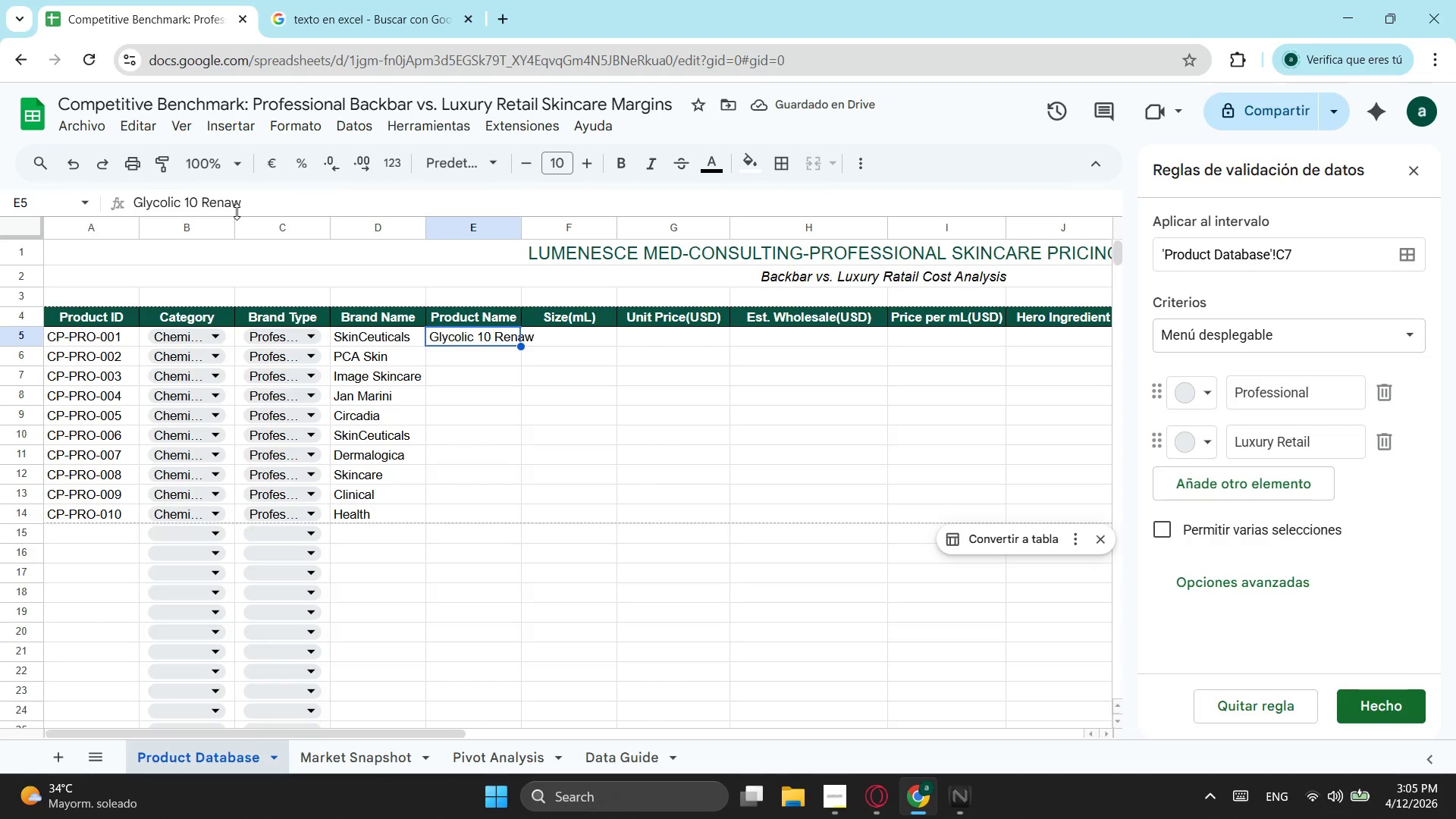 
left_click([247, 210])
 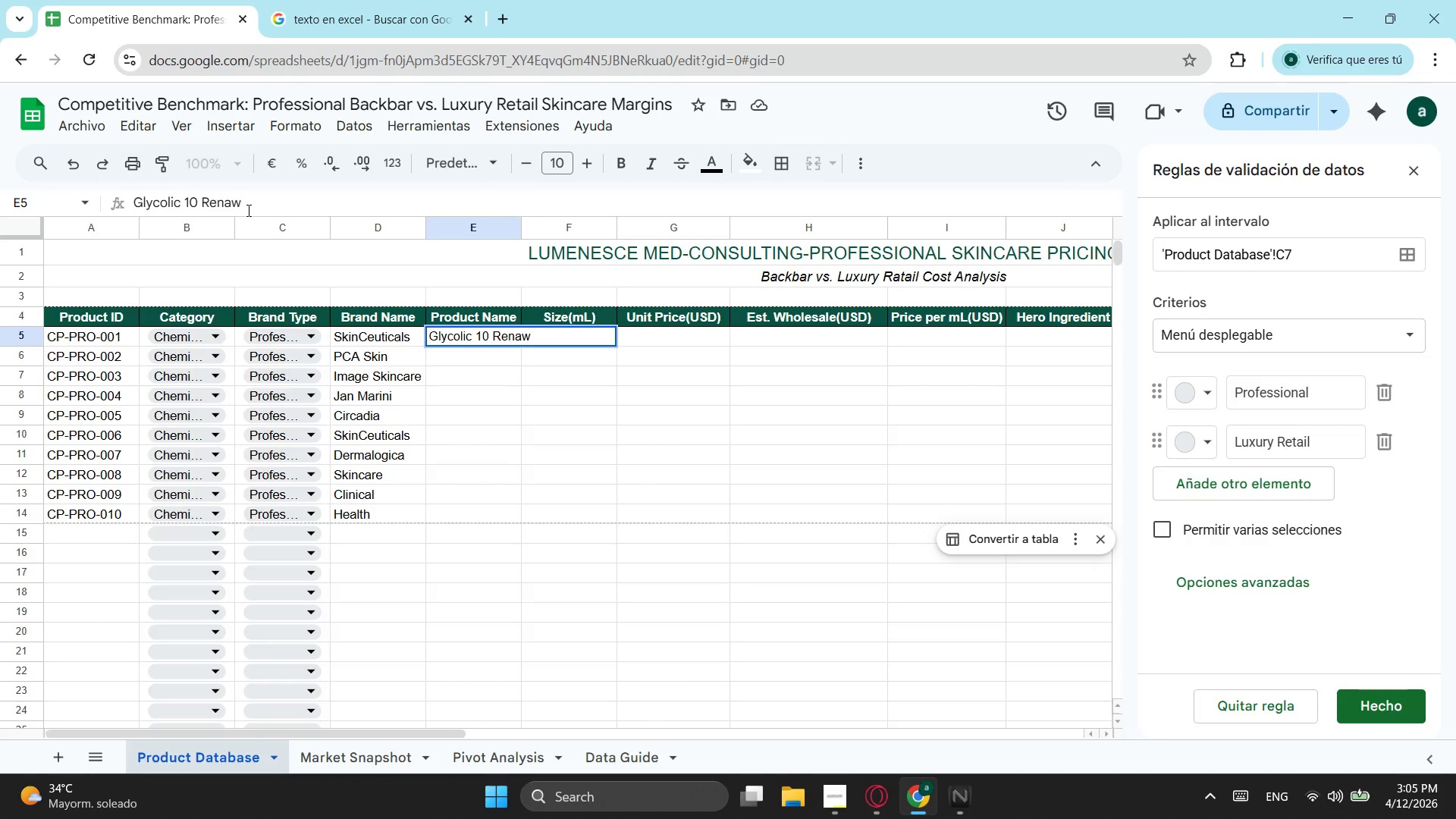 
type( Overnight)
 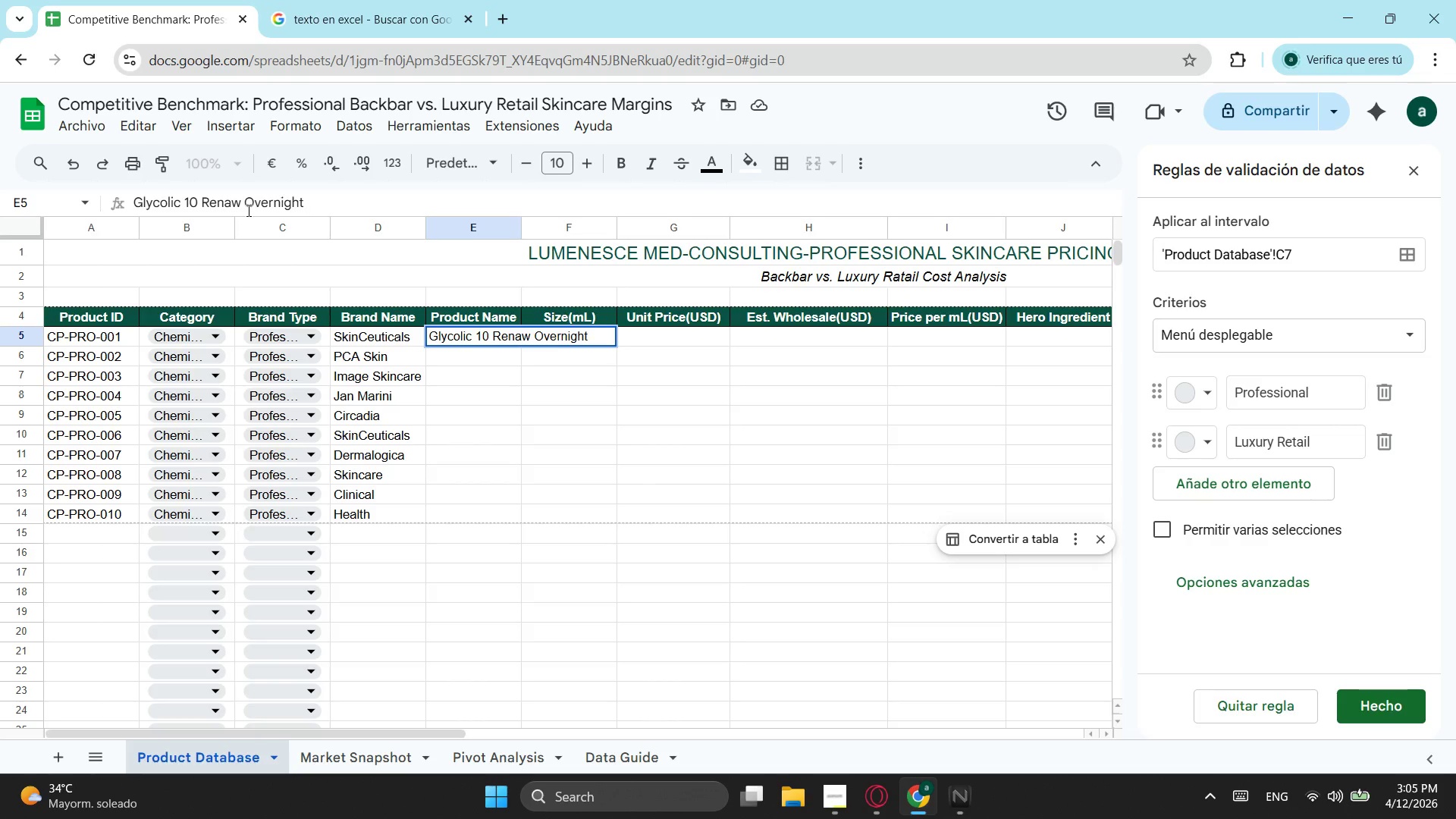 
key(ArrowDown)
 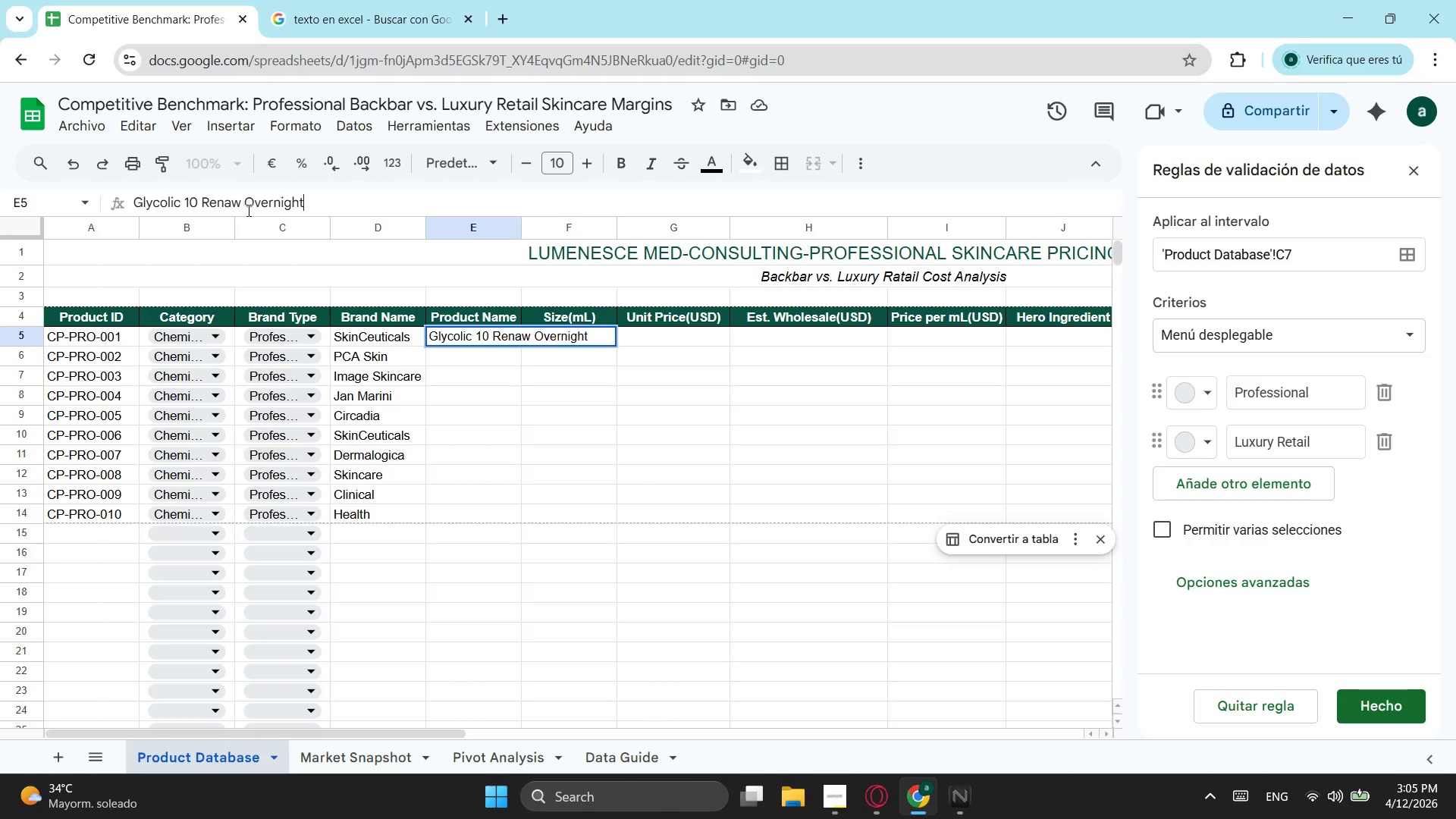 
key(ArrowDown)
 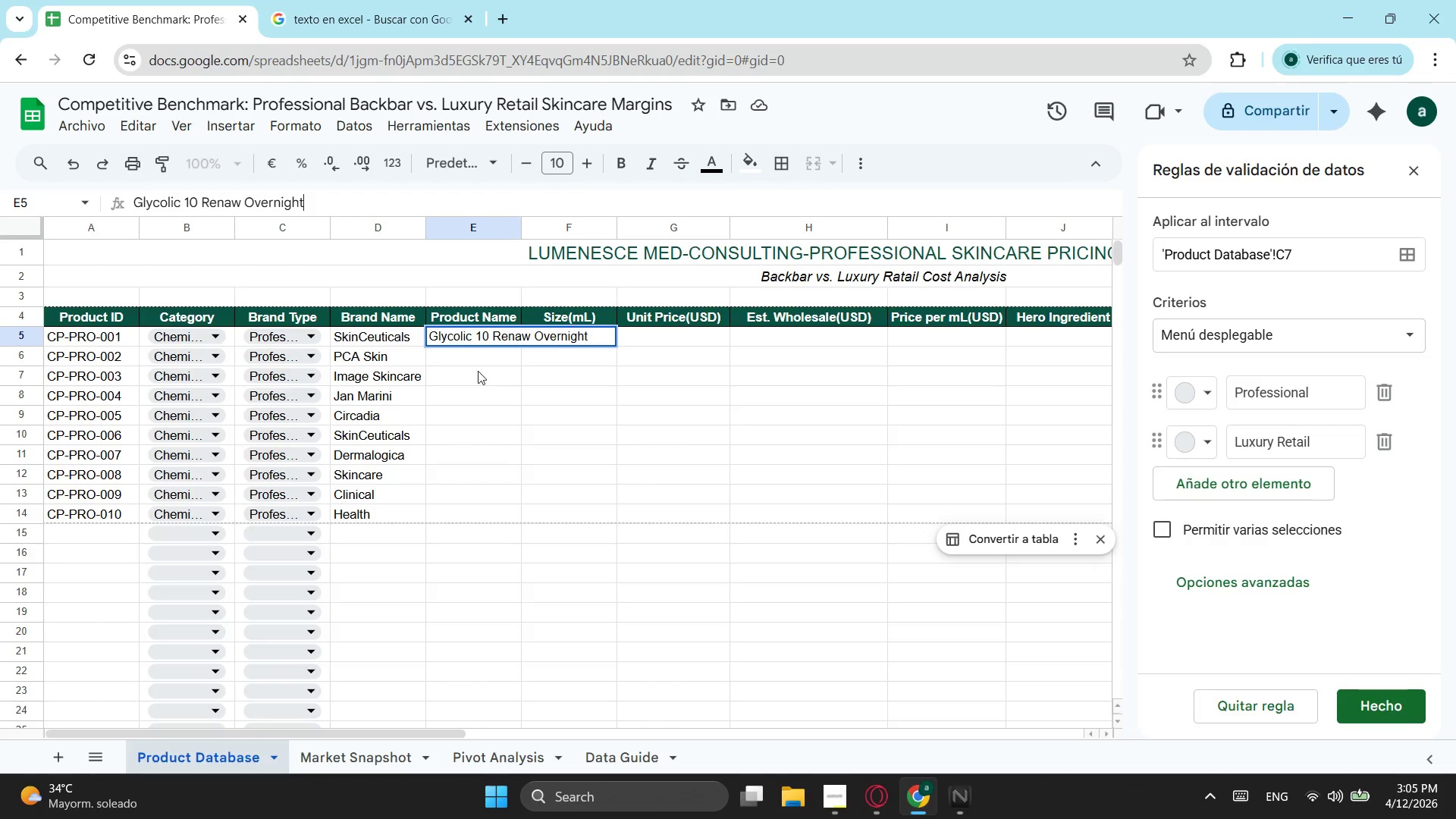 
left_click([458, 355])
 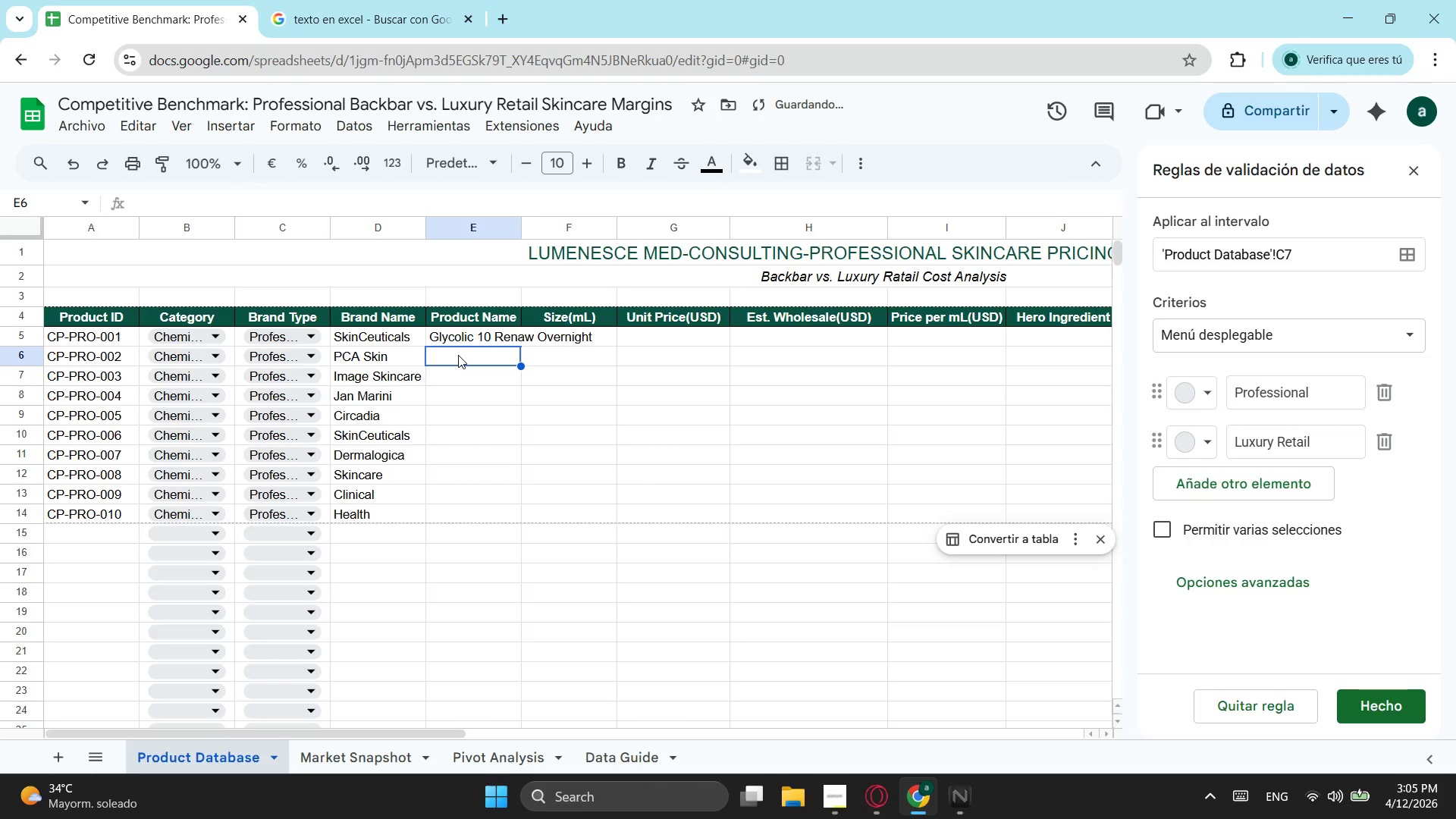 
type(s)
key(Backspace)
type(Sent)
key(Backspace)
type(so)
key(Backspace)
type(ip)
key(Backspace)
type(Peel Professional)
 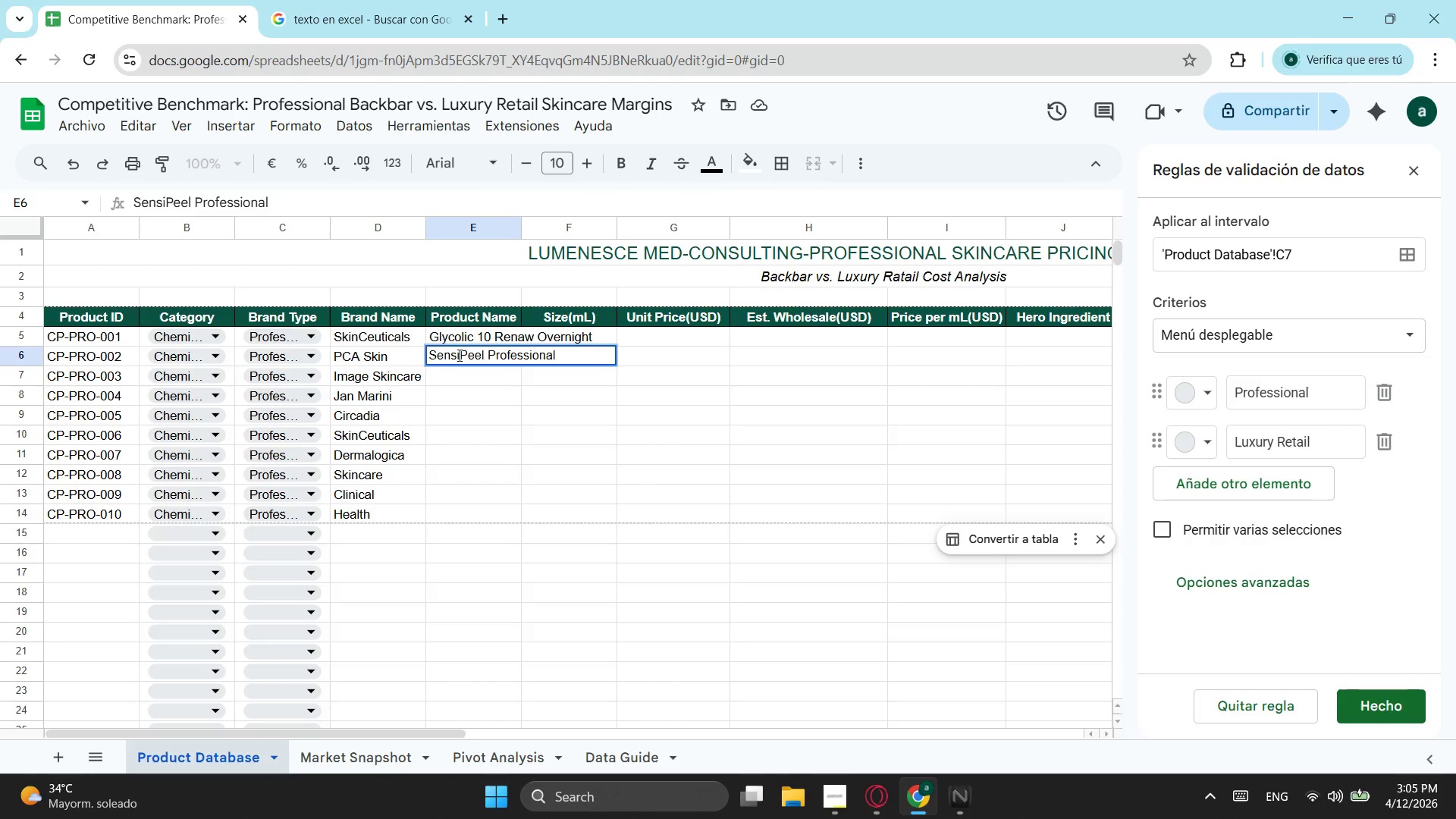 
left_click([971, 797])
 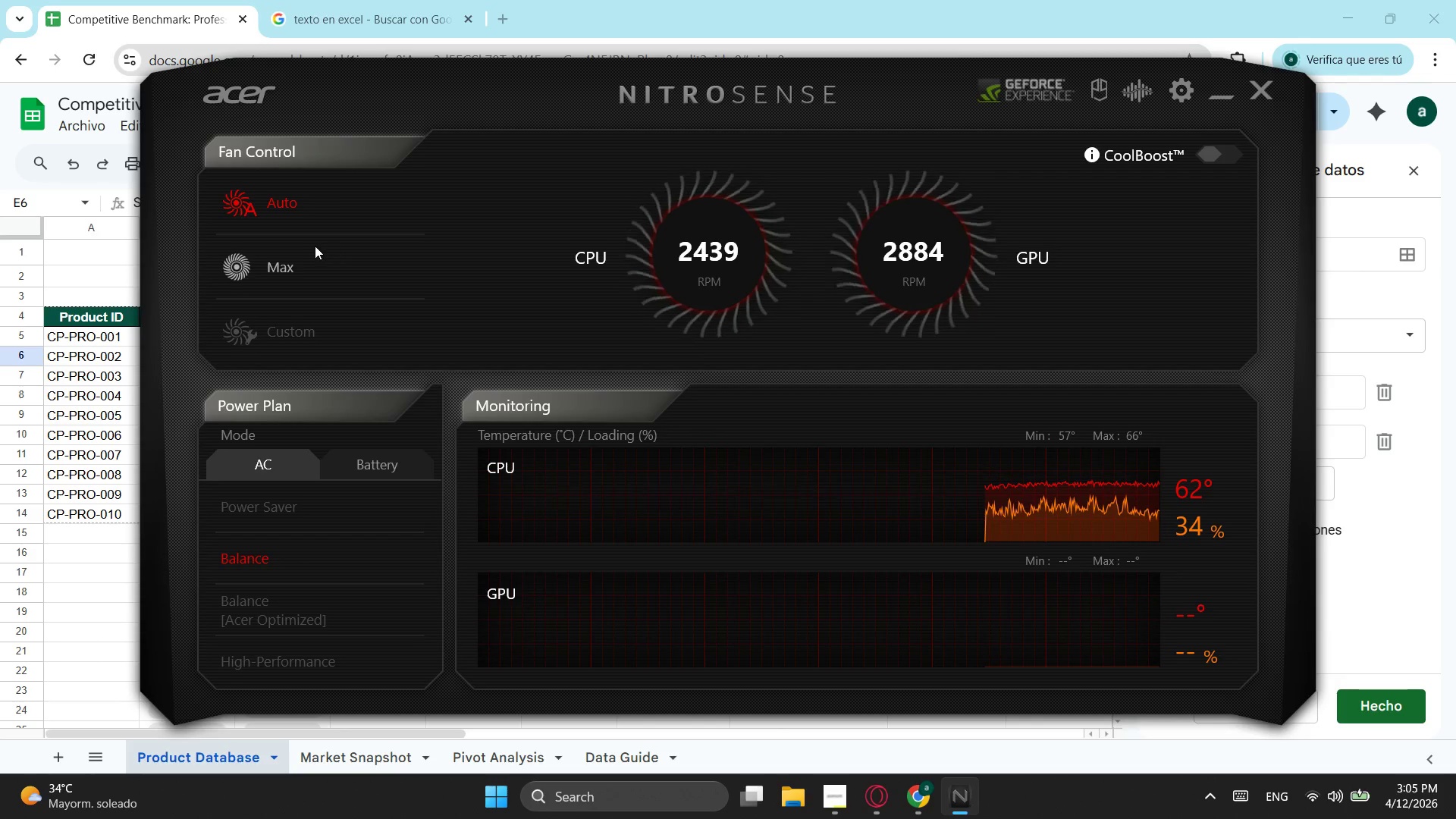 
left_click([297, 253])
 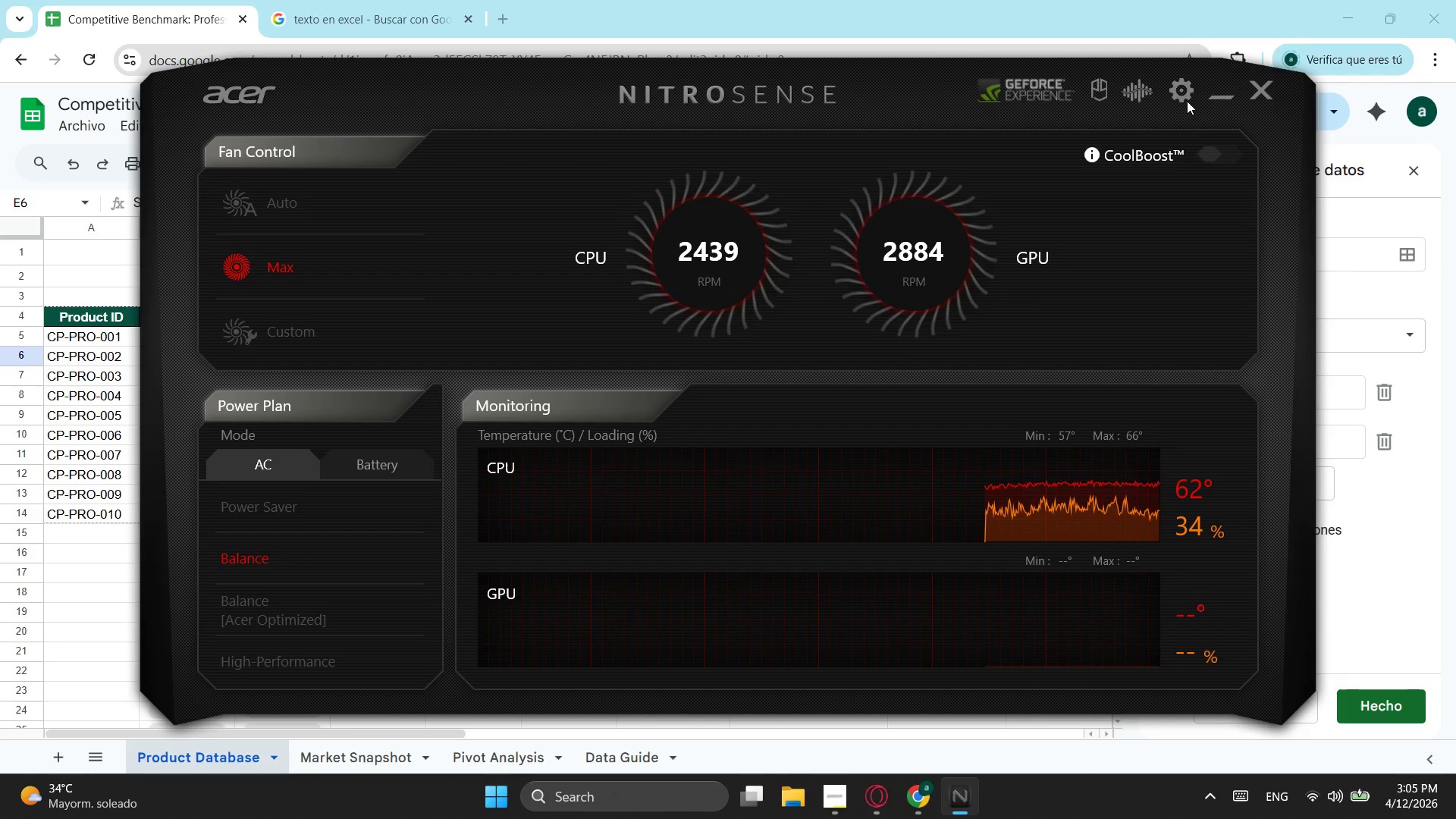 
left_click([1216, 93])
 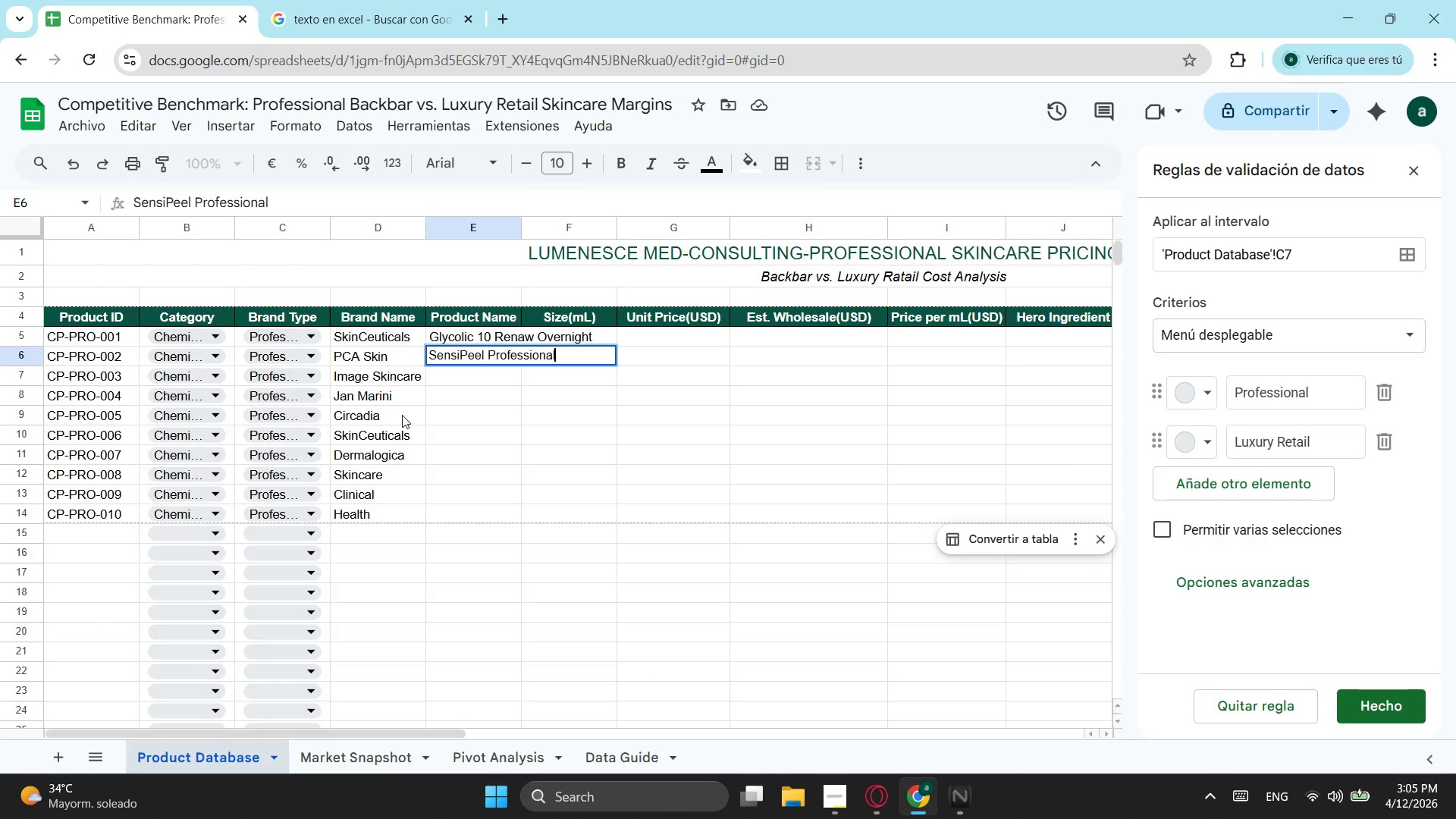 
key(ArrowDown)
 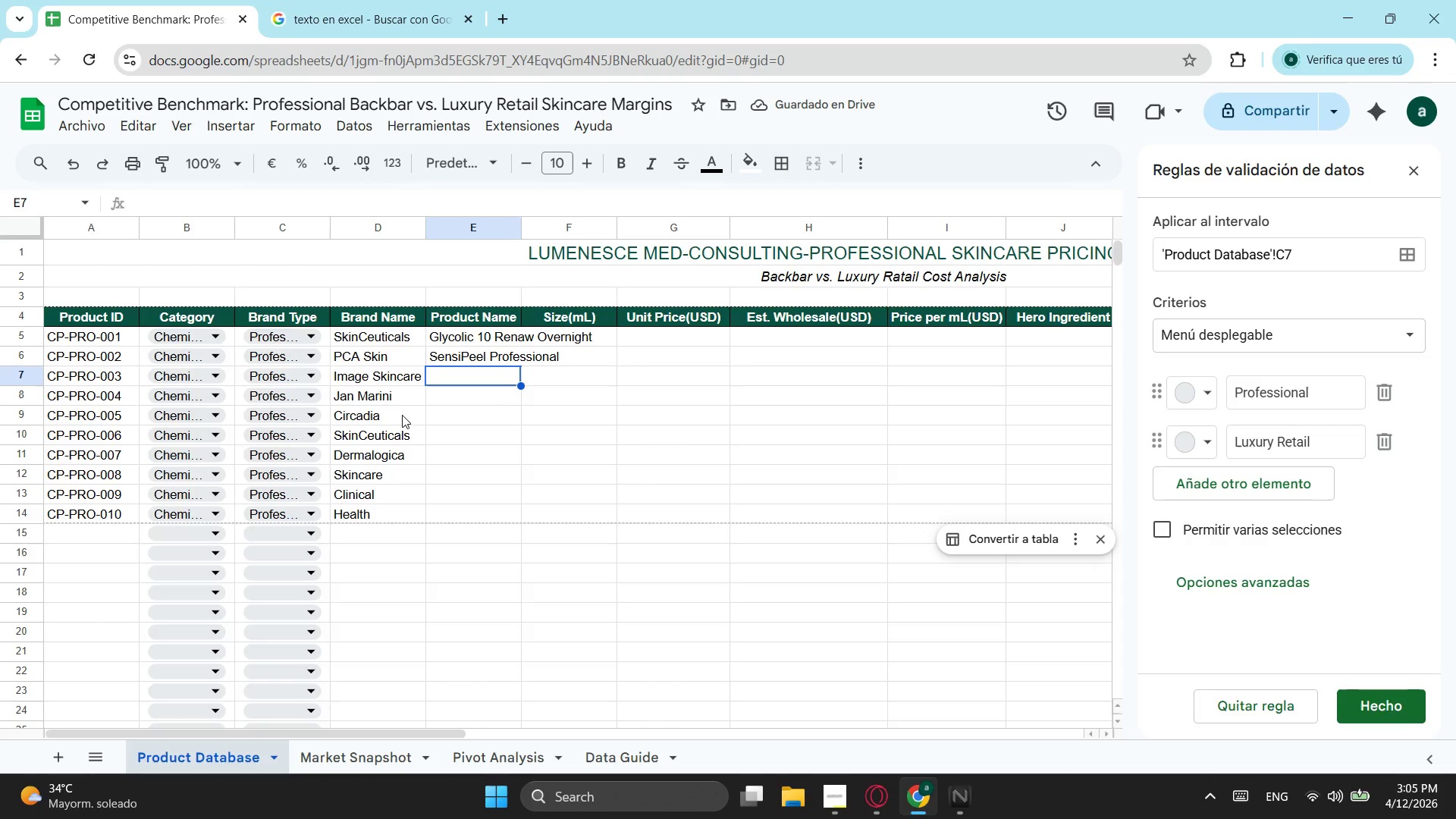 
wait(5.89)
 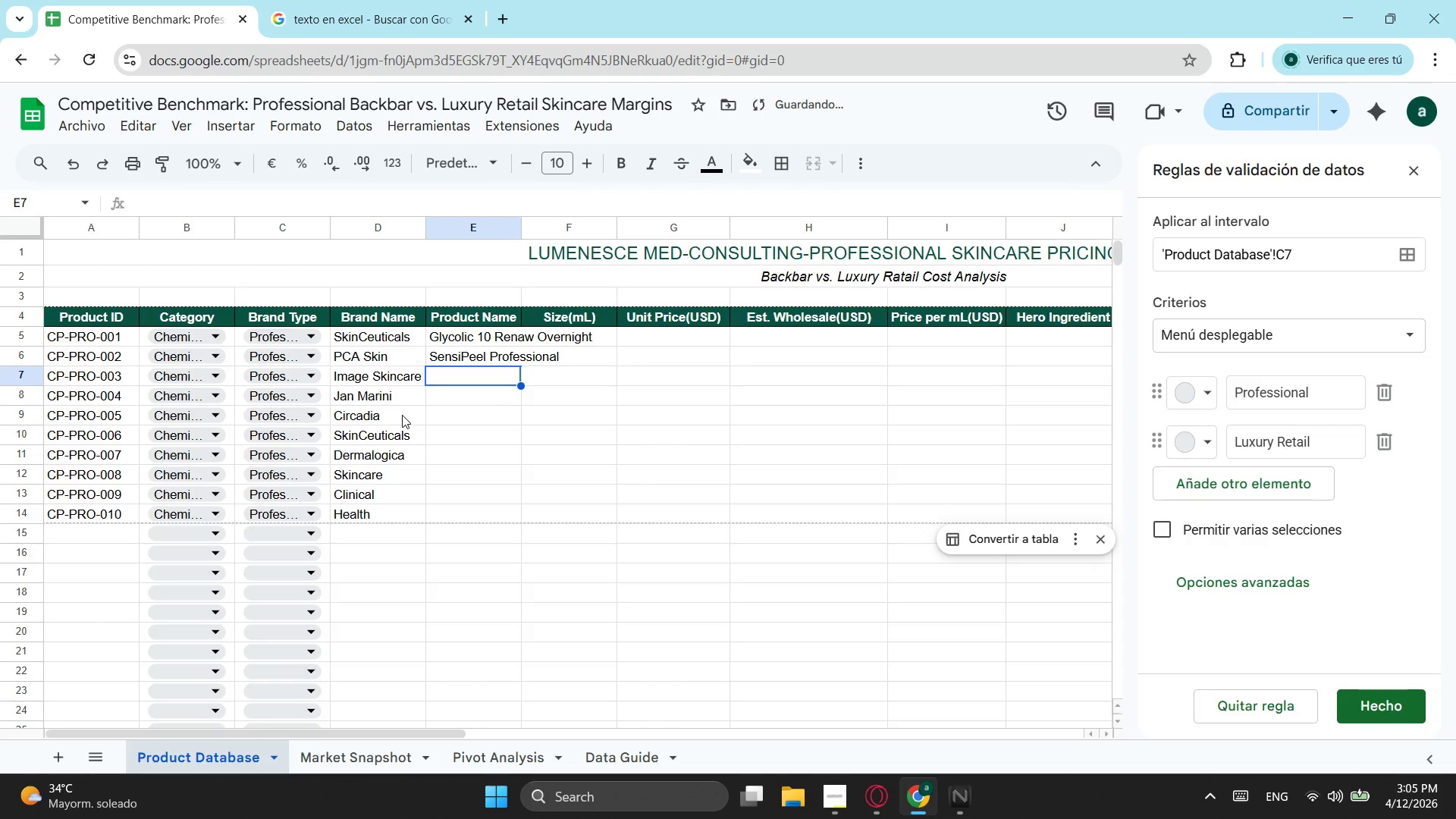 
type(Agell)
key(Backspace)
type(es)
key(Backspace)
type(es Total Resurfacing Masque)
 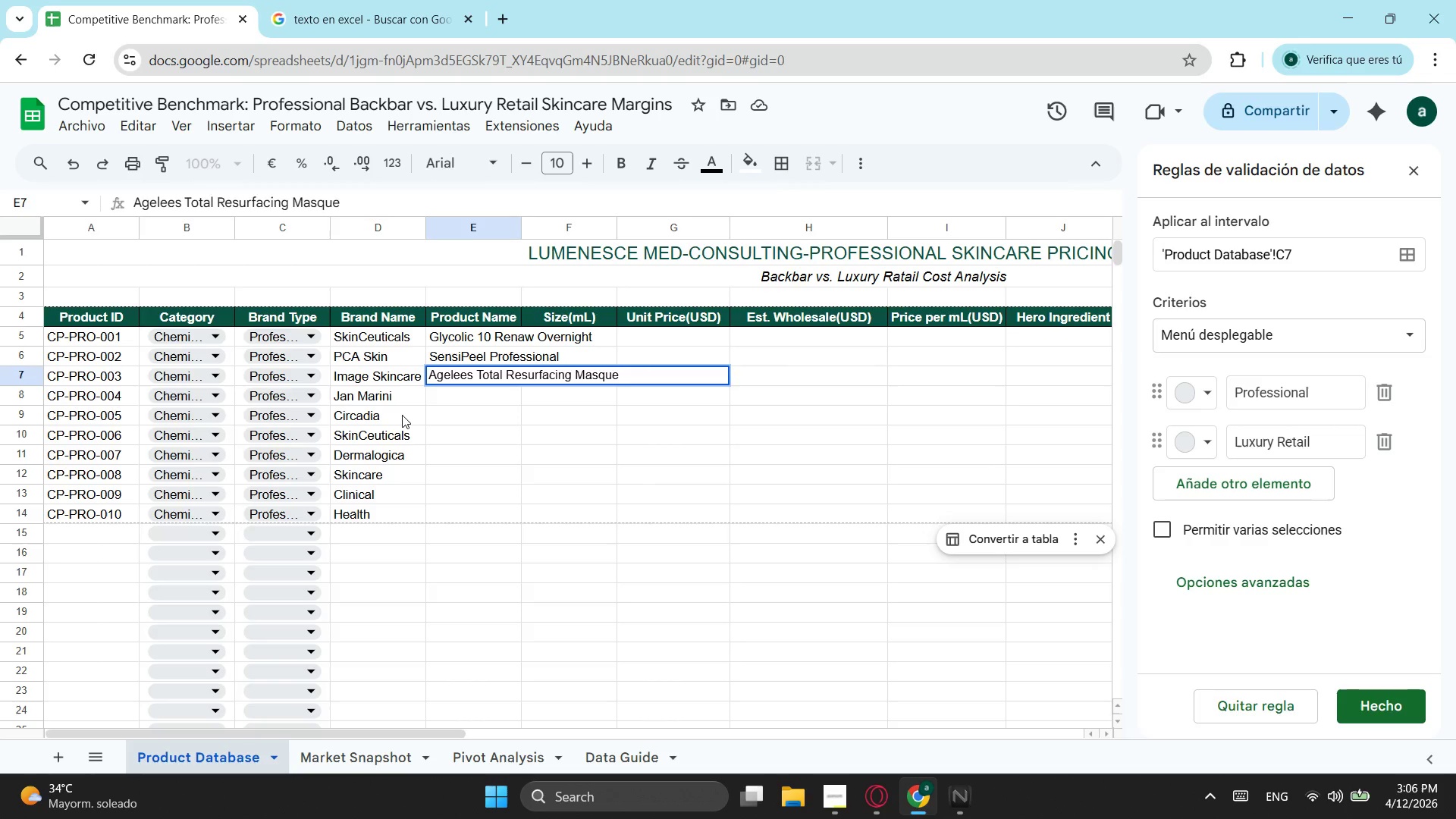 
key(Enter)
 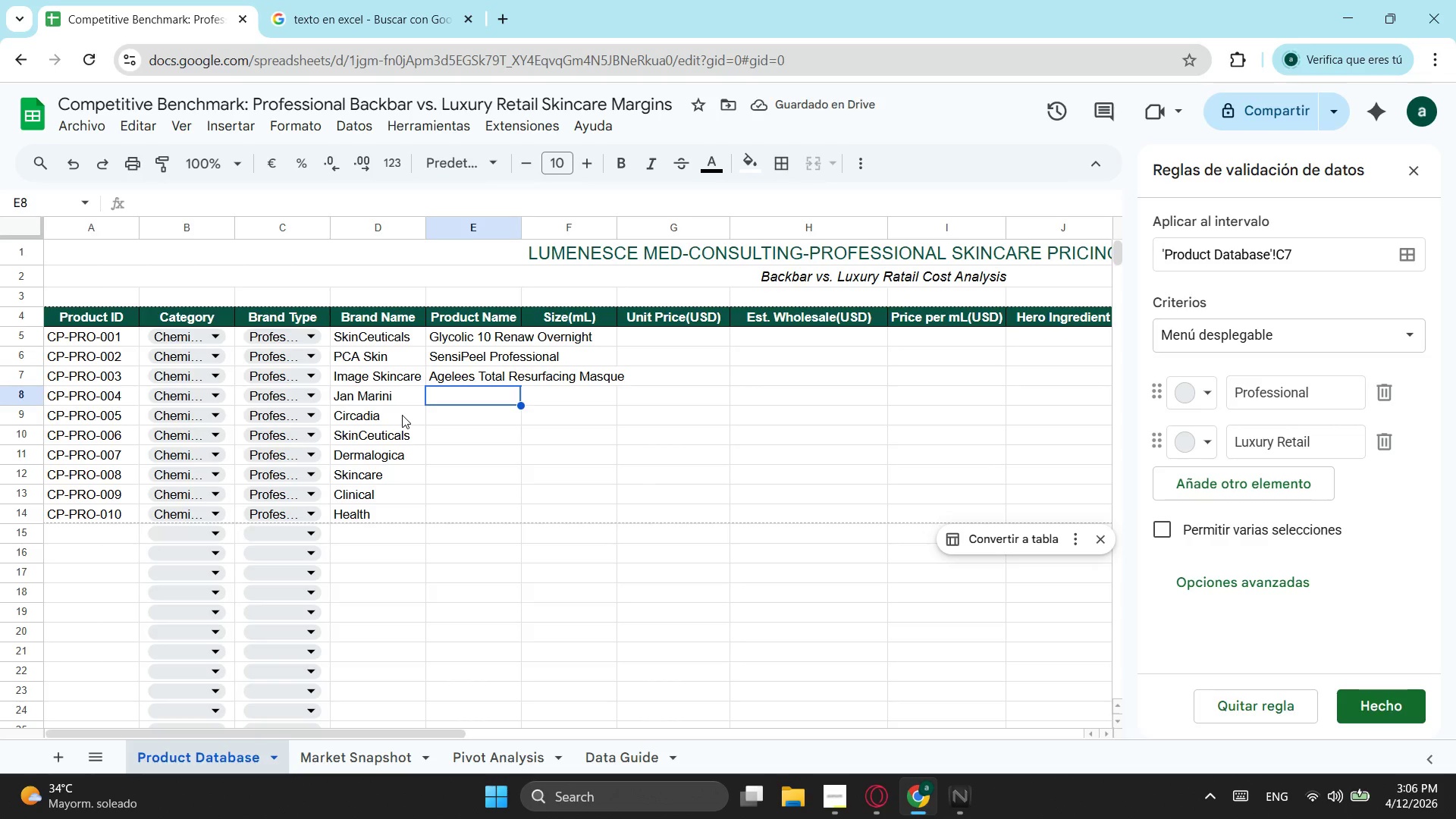 
type(bioglycolicFace Cleanser)
key(Tab)
 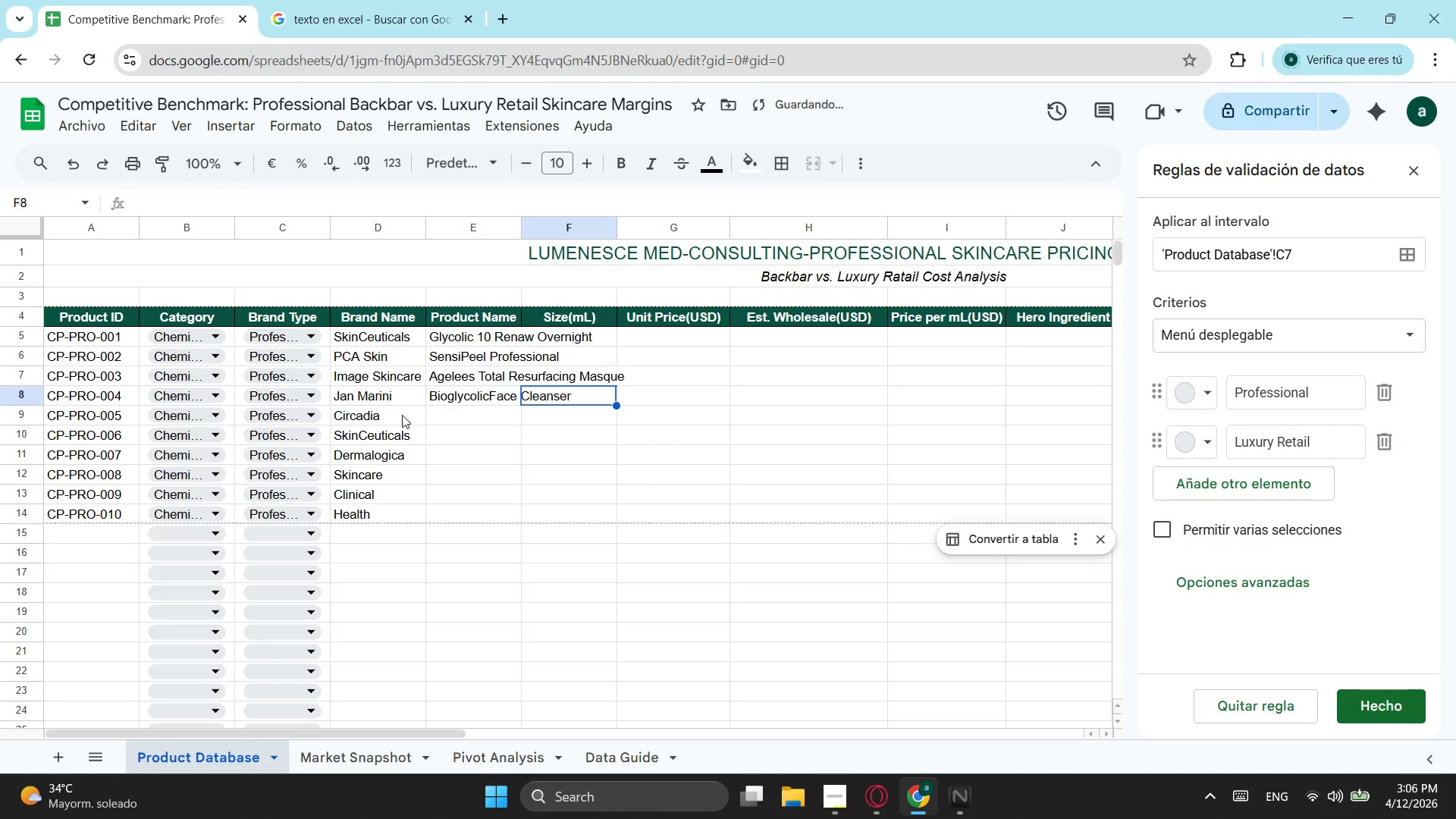 
key(ArrowDown)
 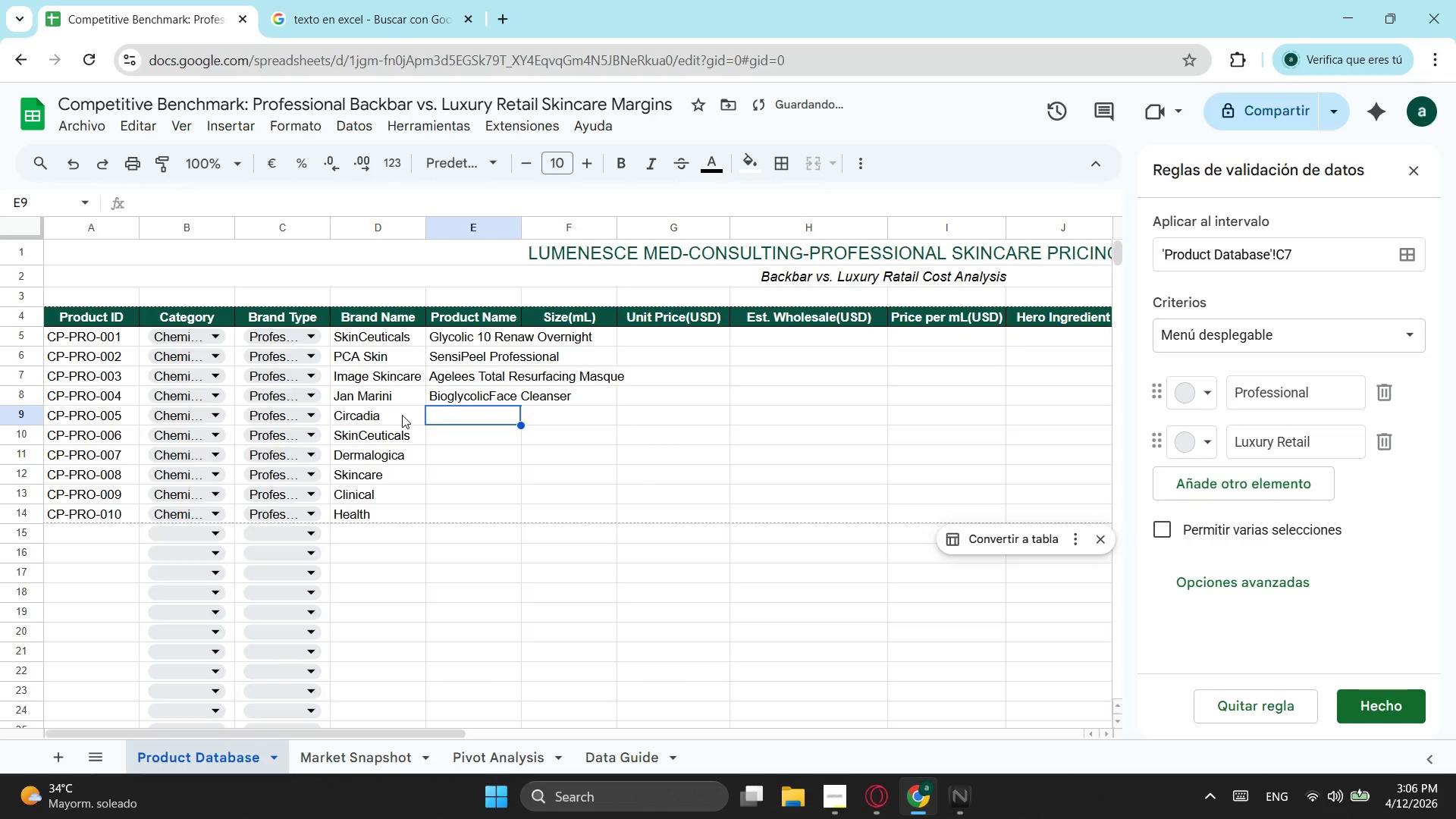 
key(ArrowLeft)
 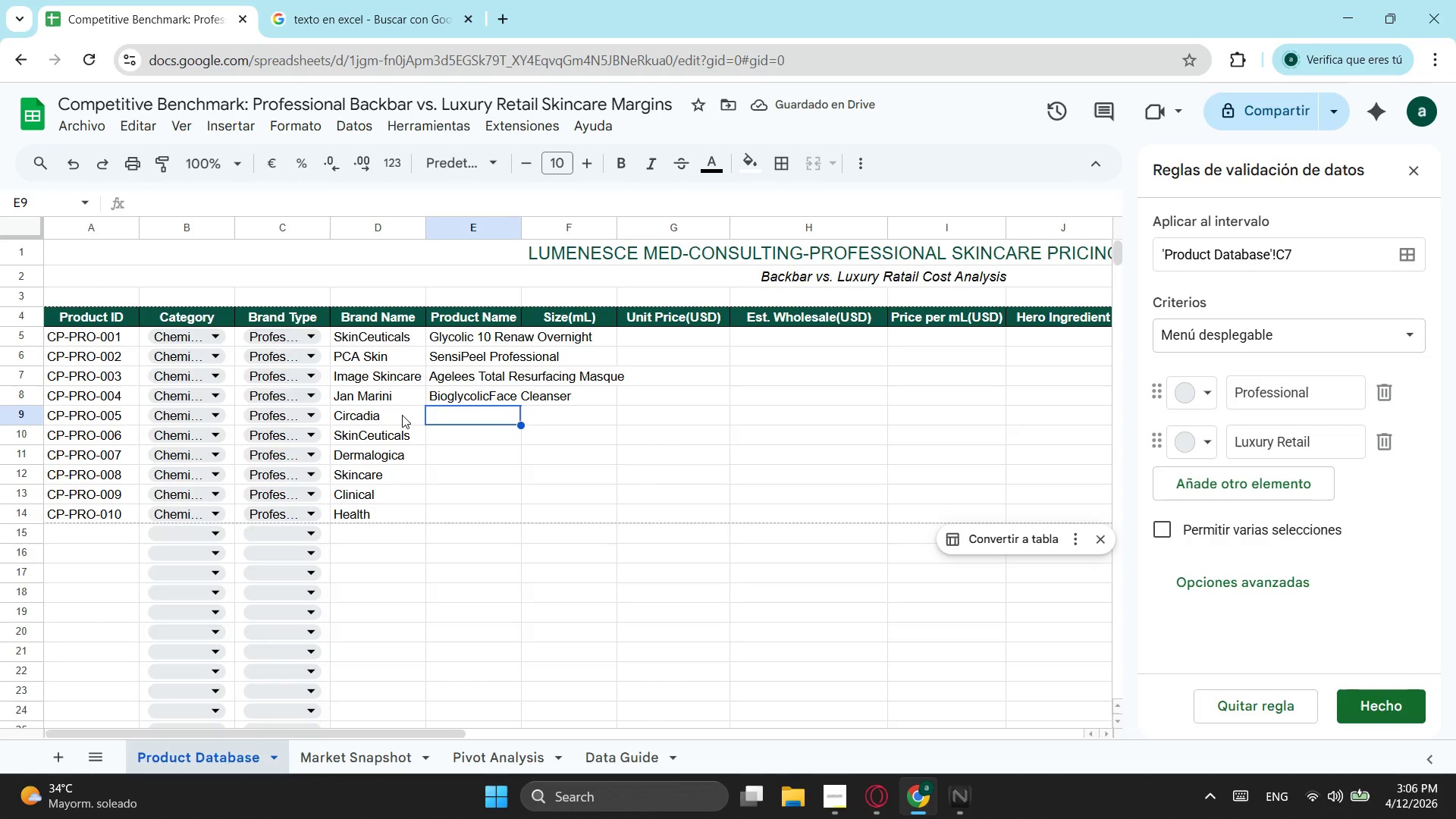 
type(Micro-exfoliating)
 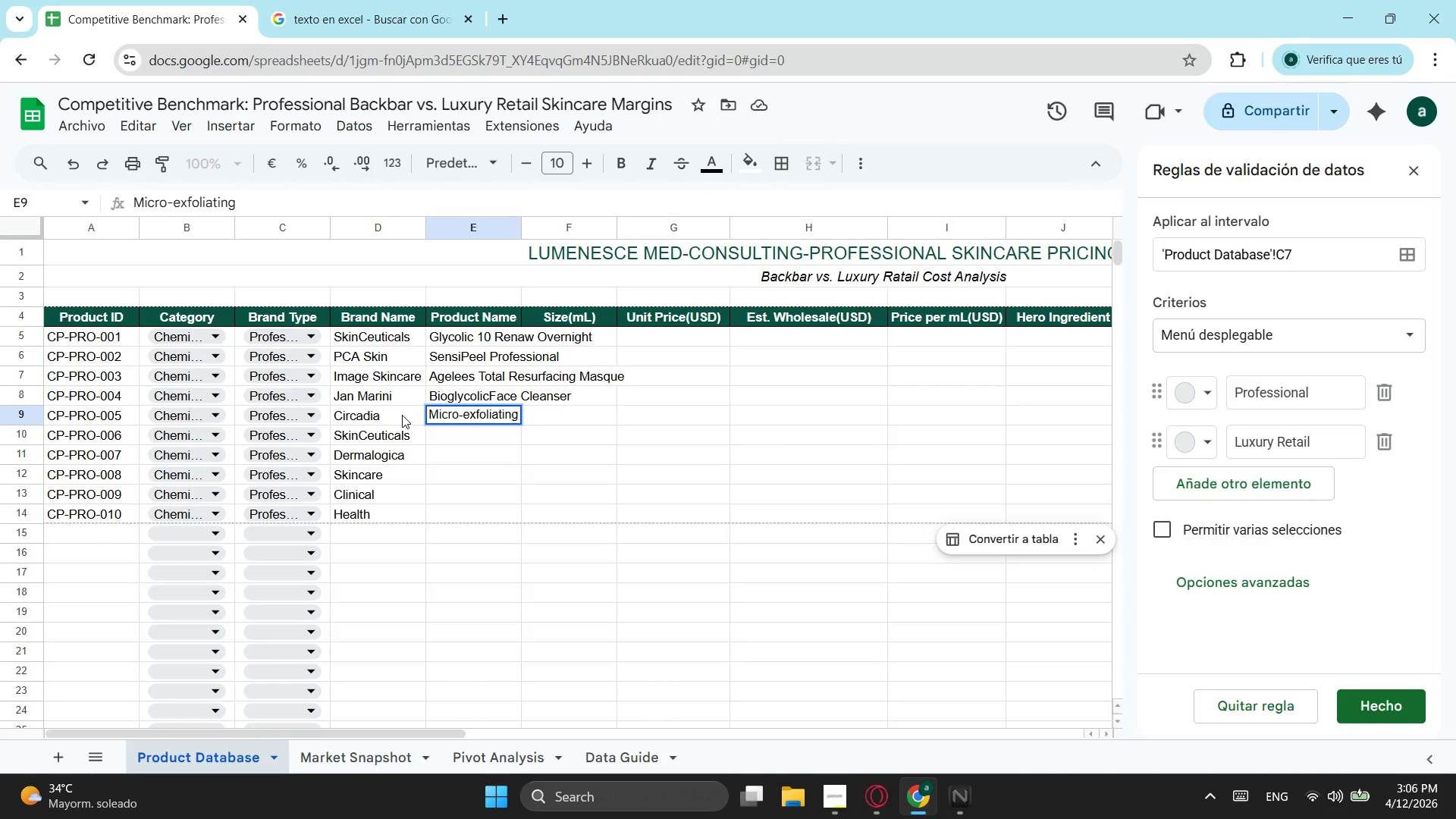 
key(ArrowDown)
 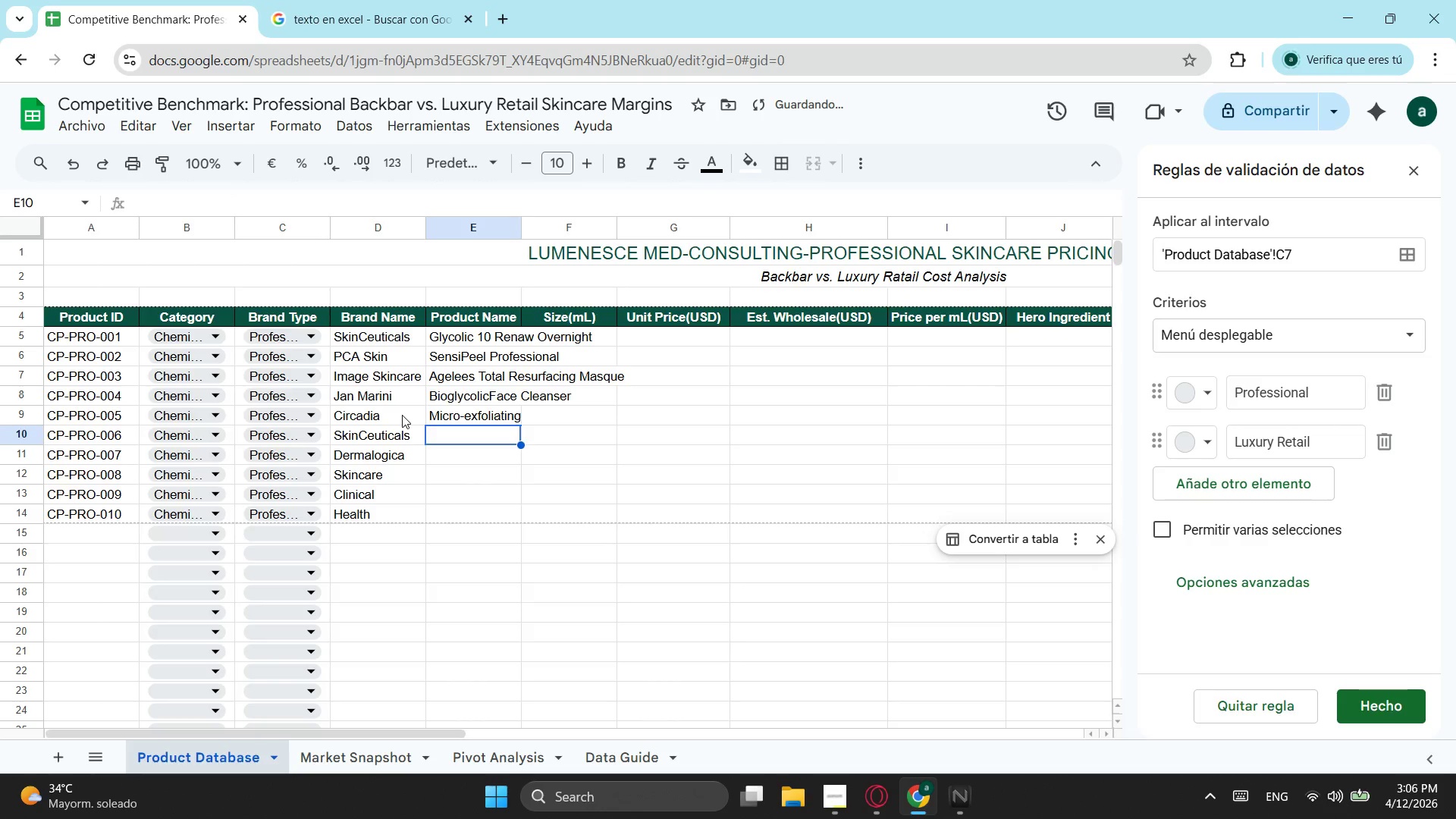 
key(ArrowUp)
 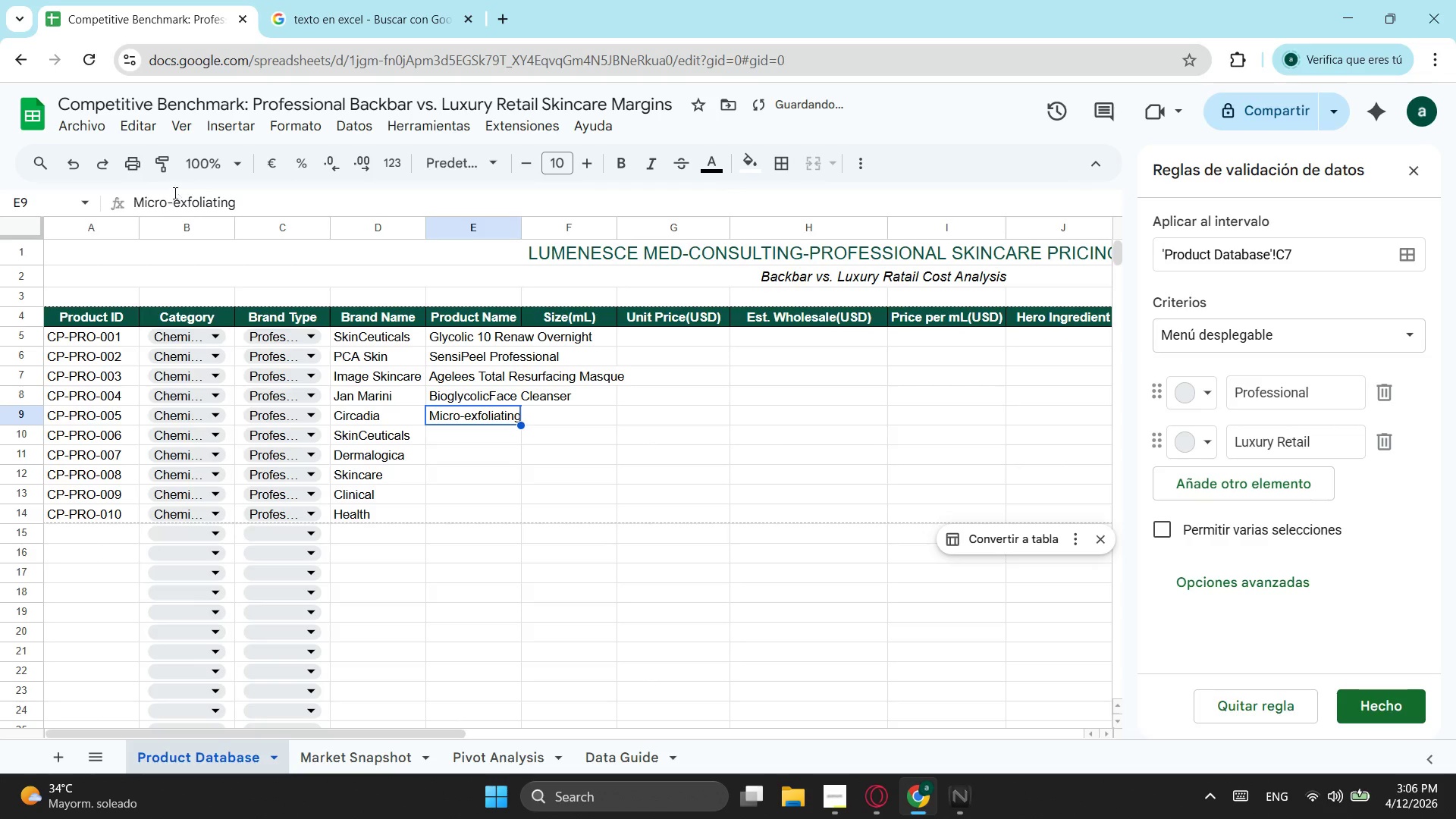 
left_click([180, 197])
 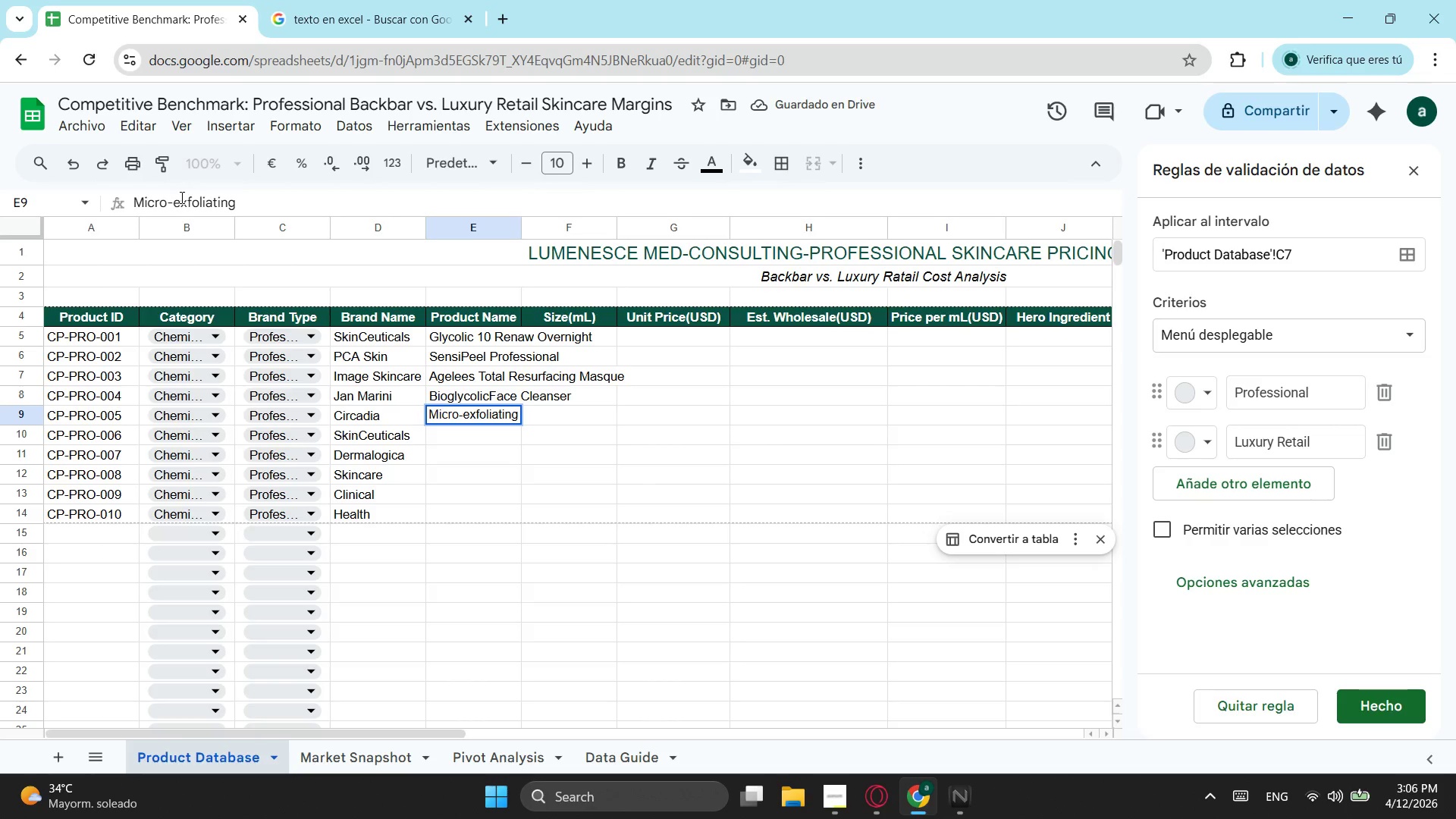 
key(Backspace)
 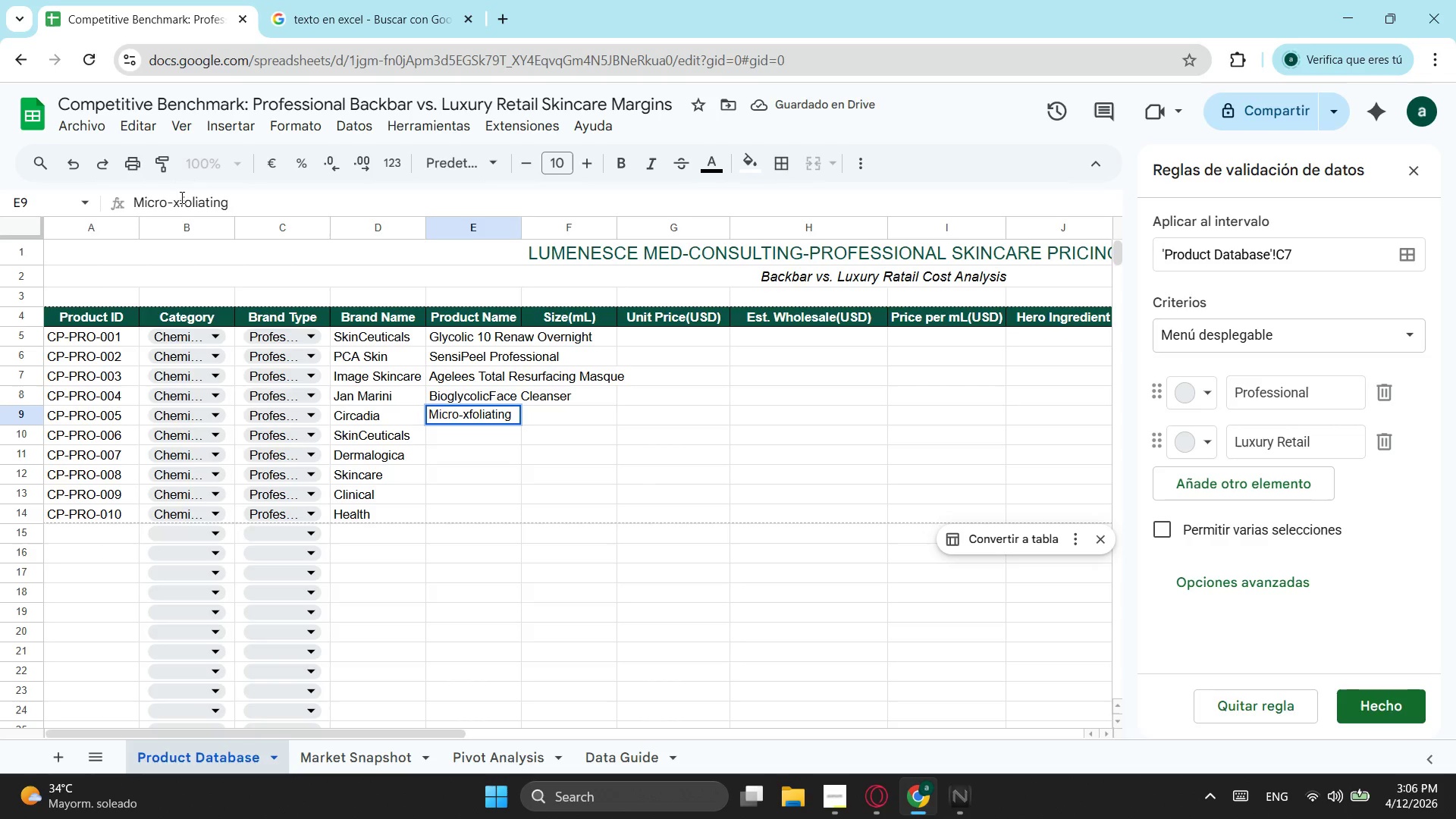 
key(Shift+ShiftLeft)
 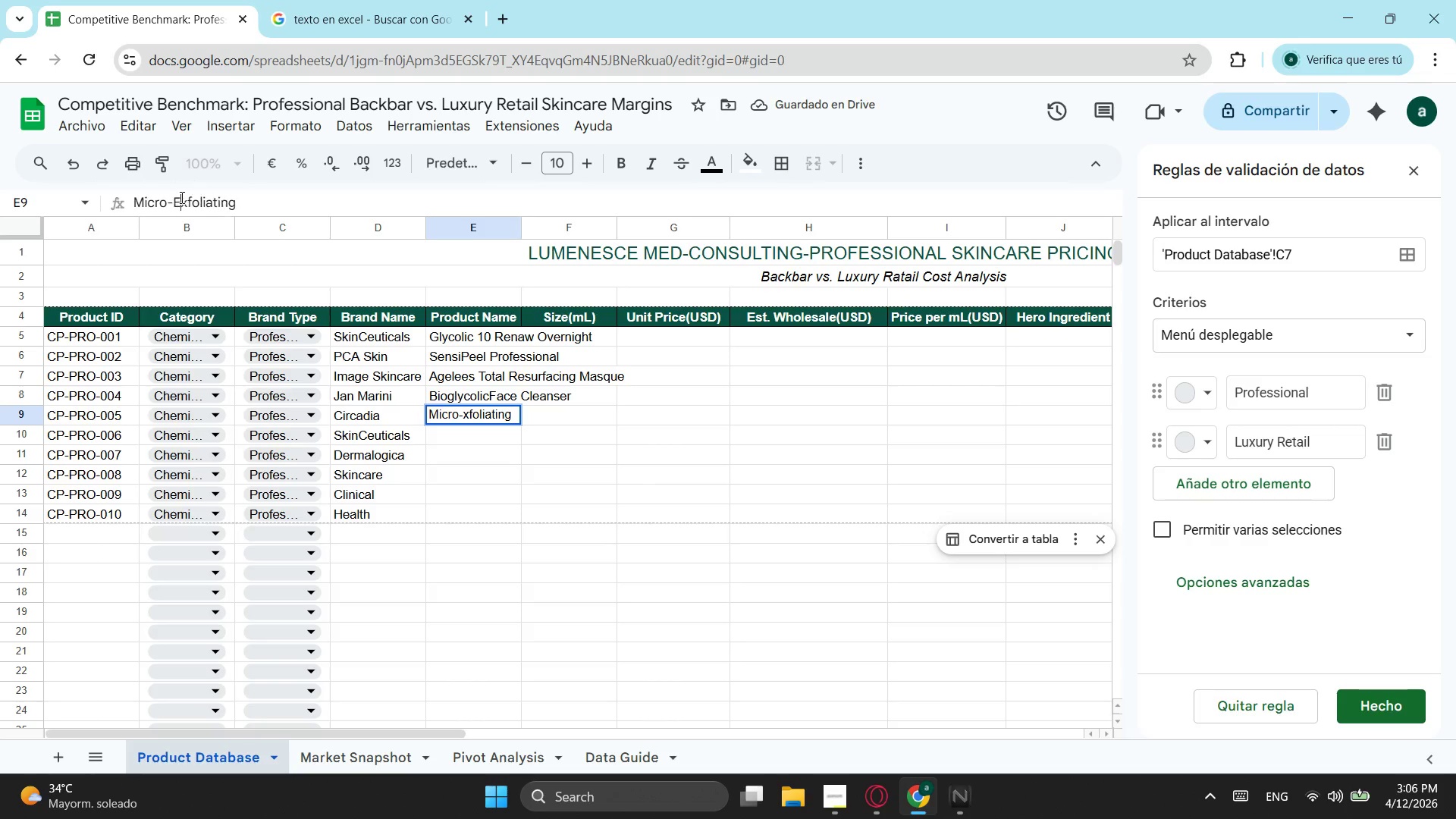 
key(Shift+E)
 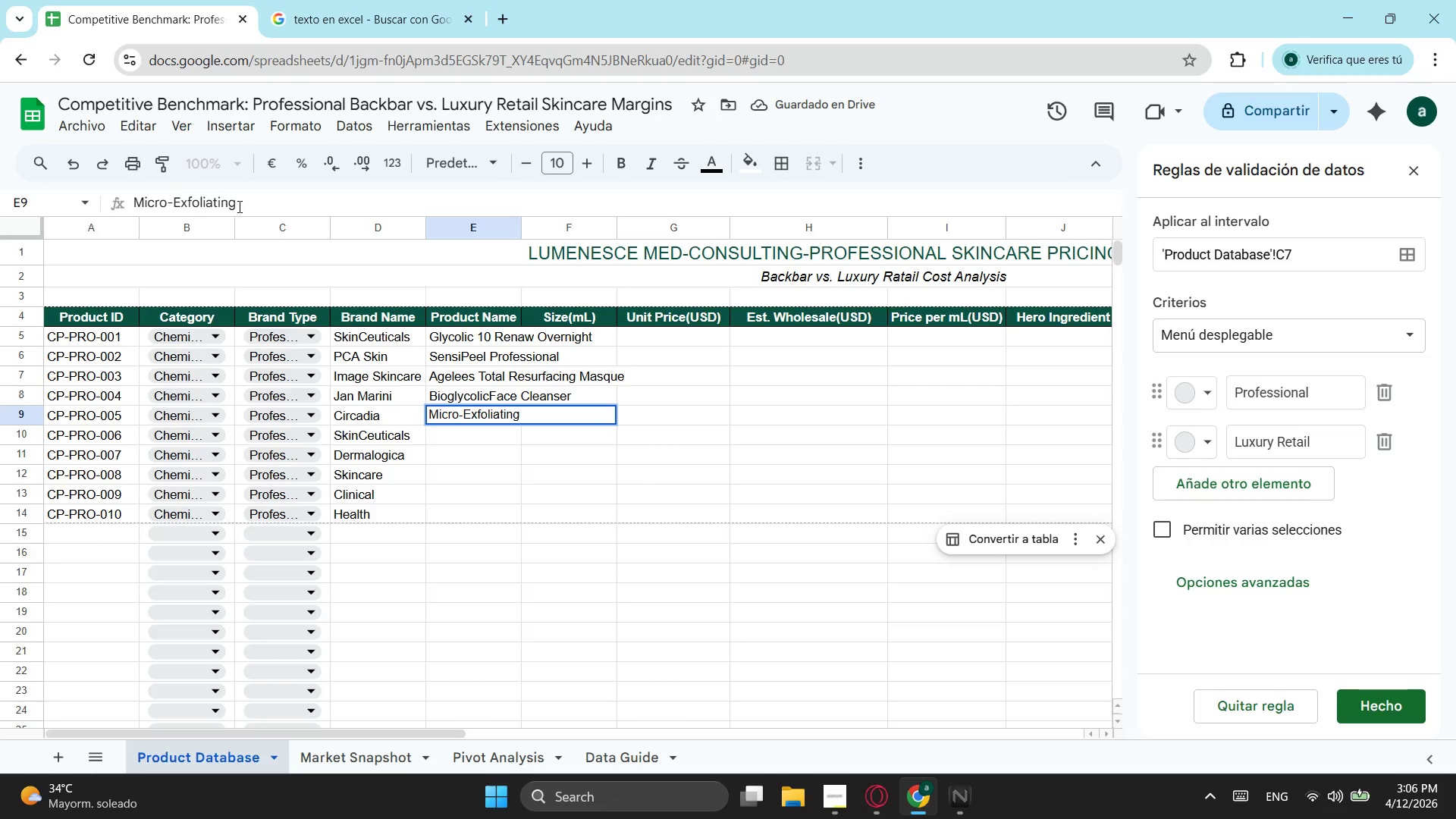 
left_click([238, 206])
 